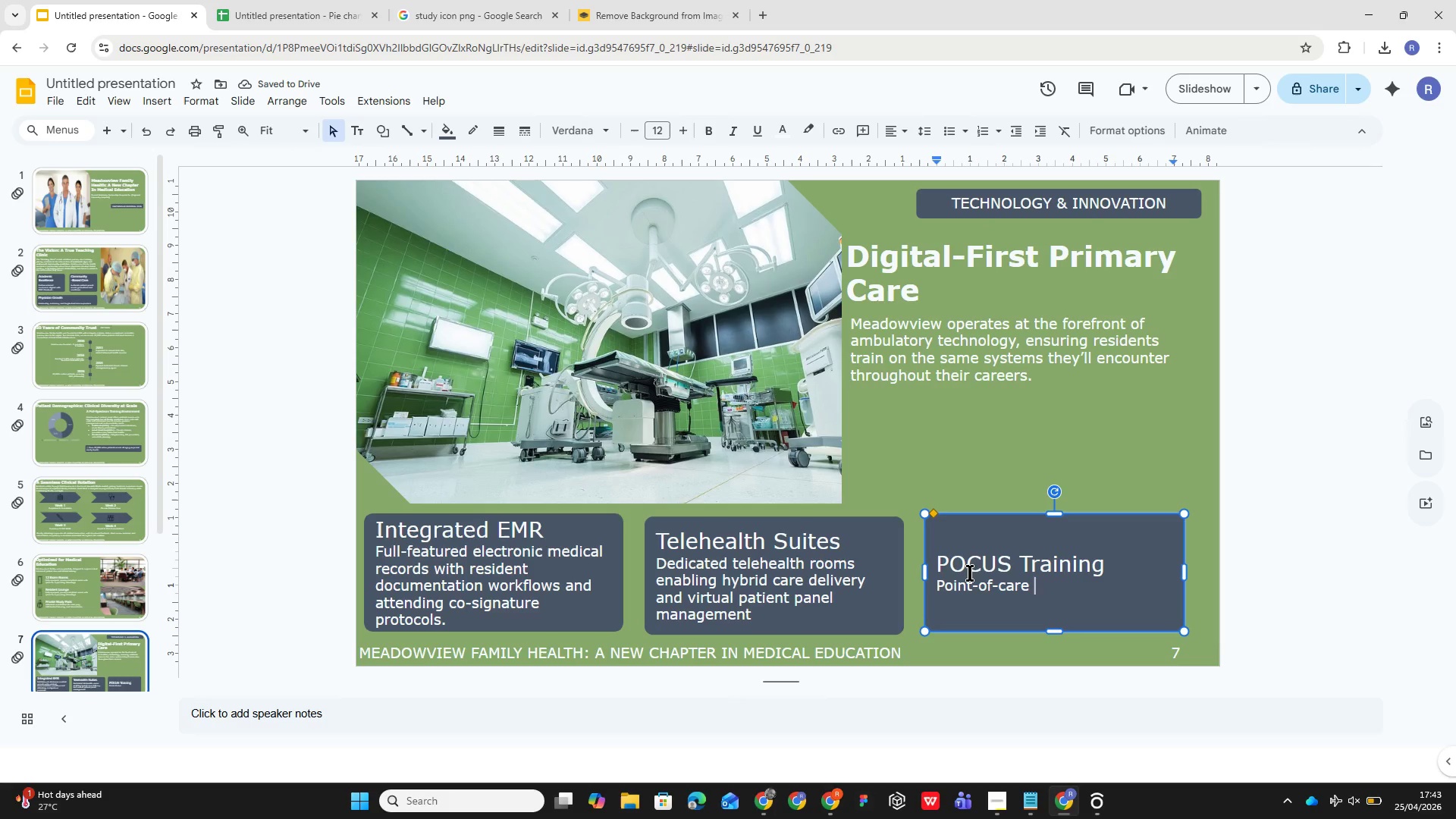 
key(Backspace)
key(Backspace)
key(Backspace)
key(Backspace)
key(Backspace)
type(Care )
 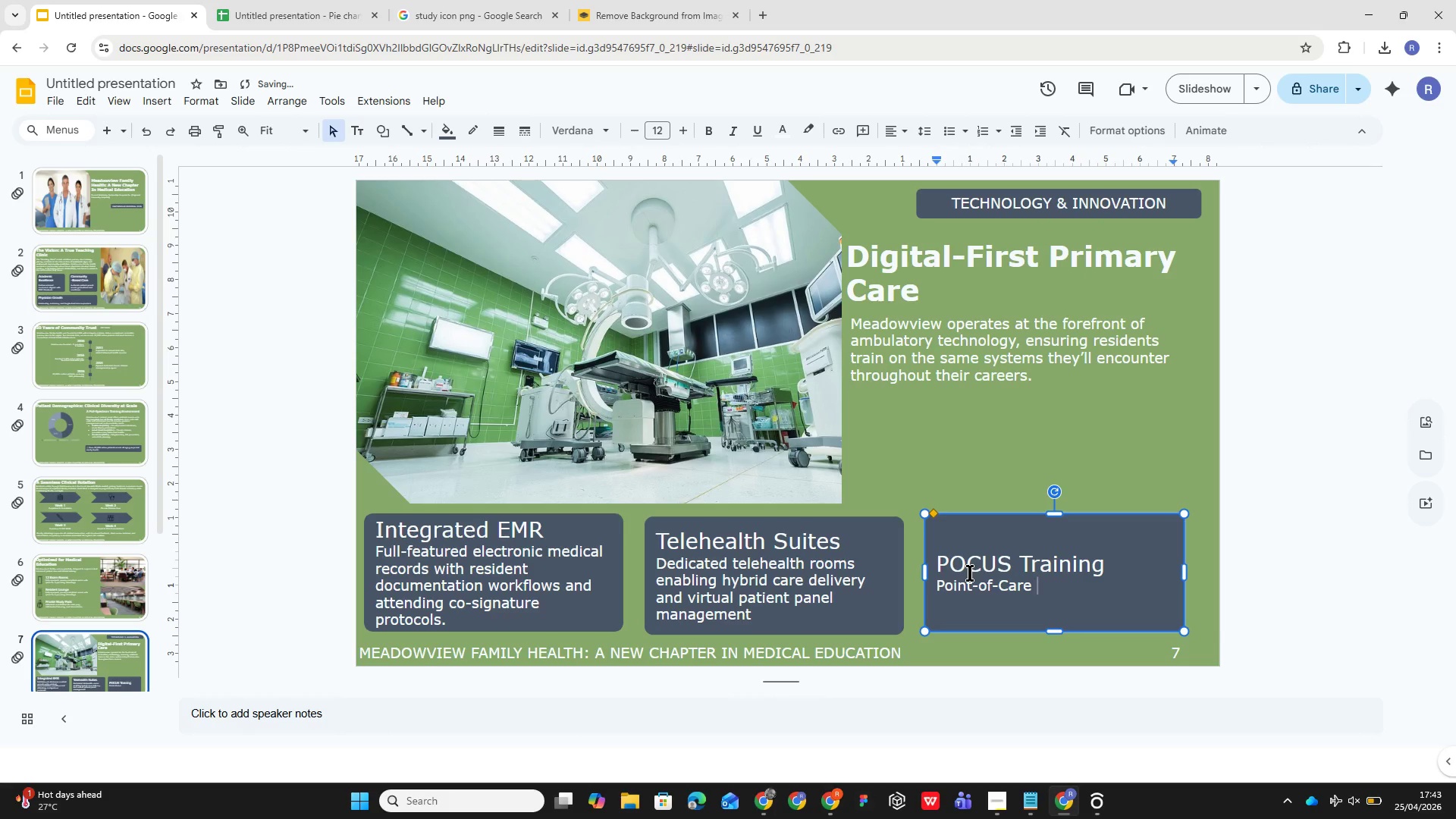 
wait(7.91)
 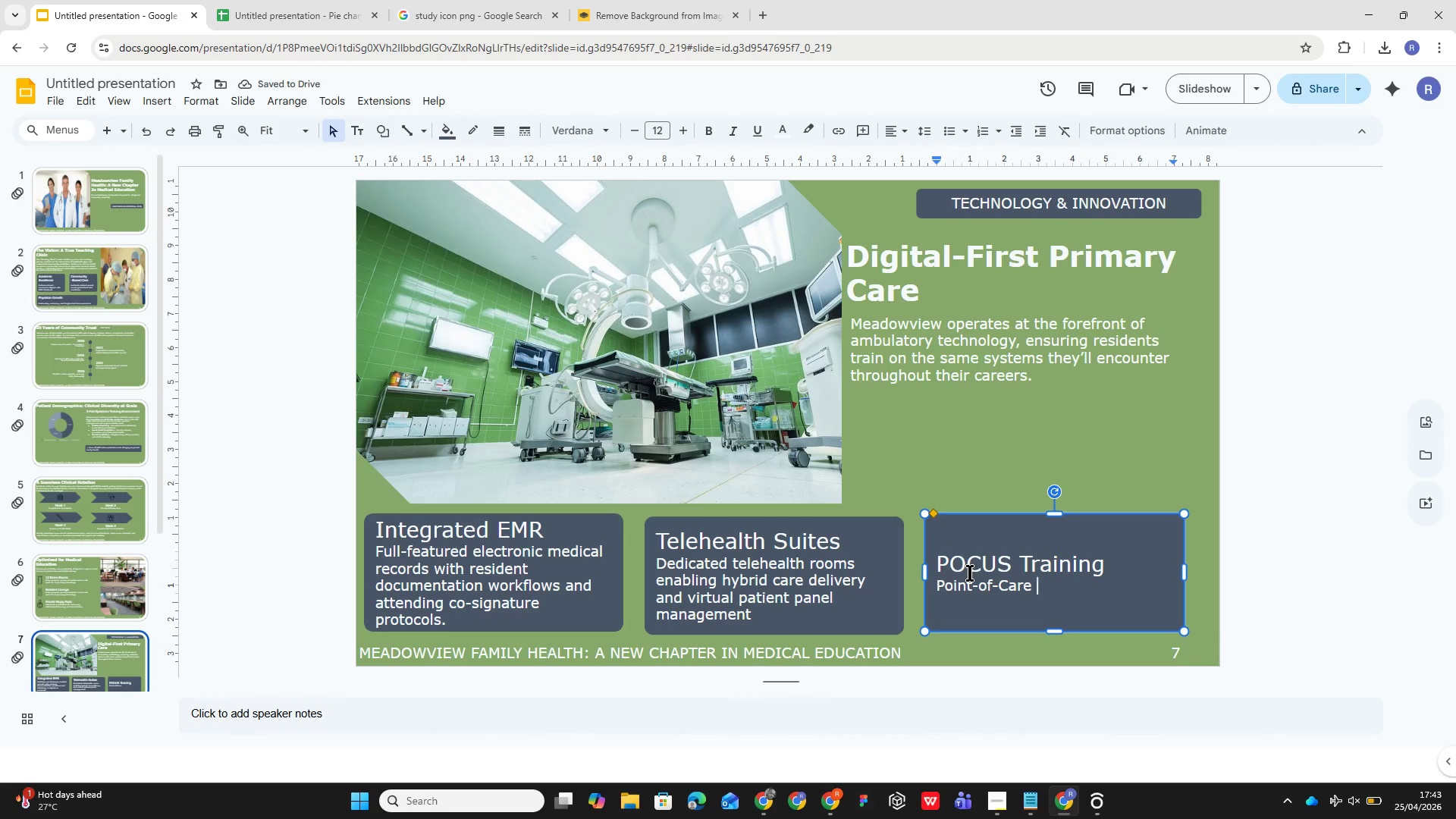 
type(Ultra )
key(Backspace)
type(sound equipment available for supw)
key(Backspace)
type(ervised procedy)
key(Backspace)
type(ural sl)
key(Backspace)
type(kill development)
 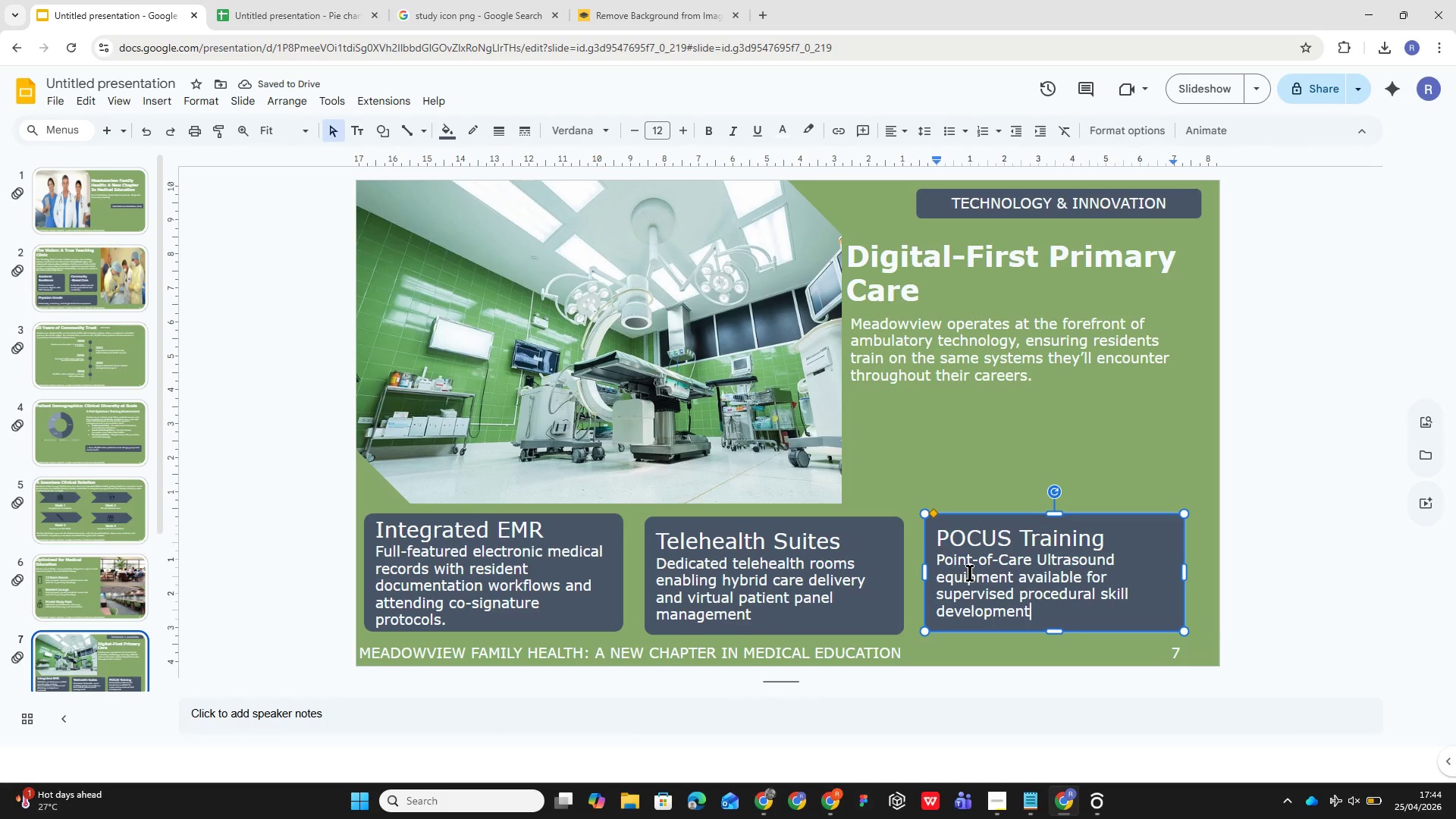 
wait(9.11)
 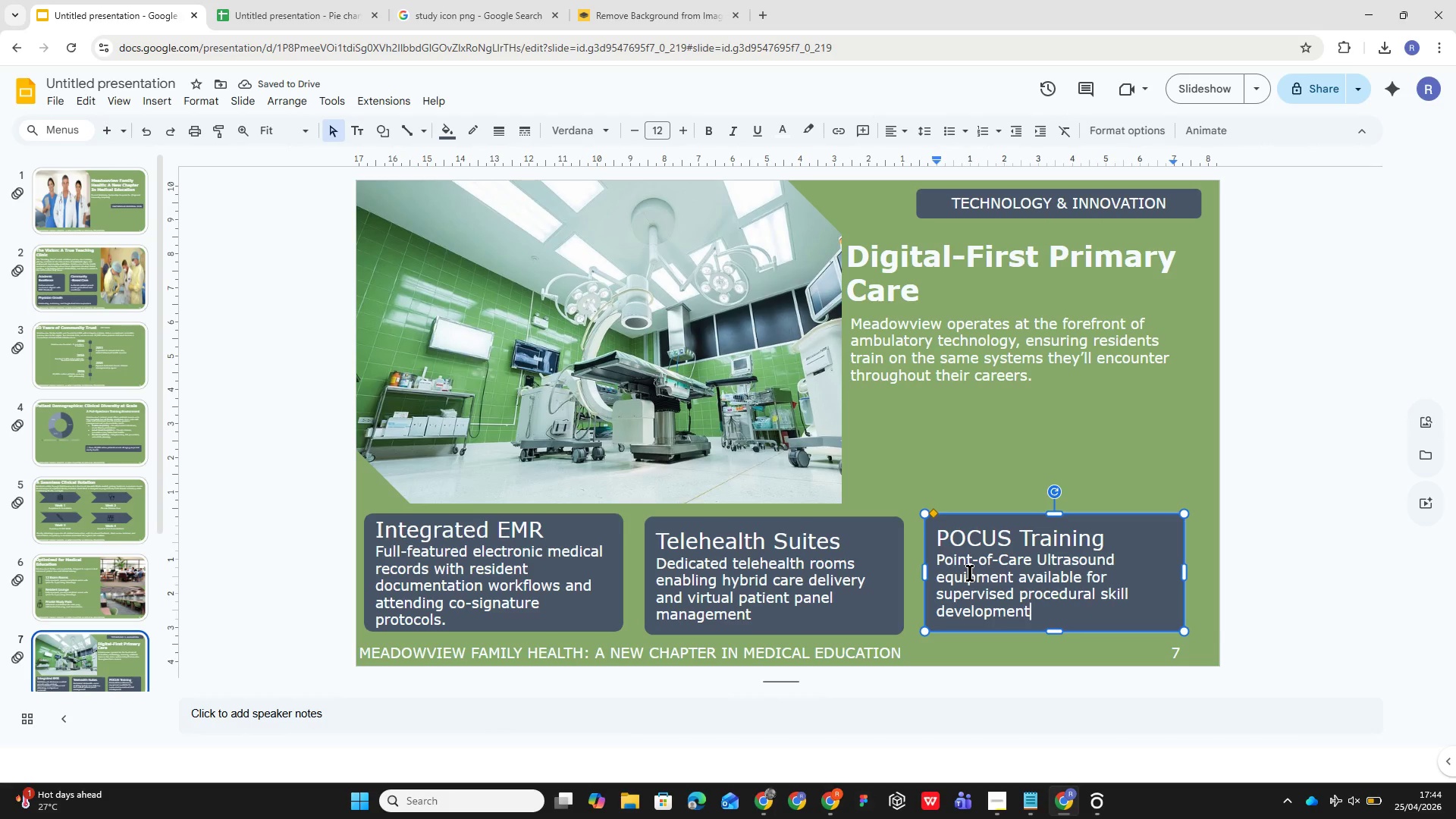 
left_click([949, 442])
 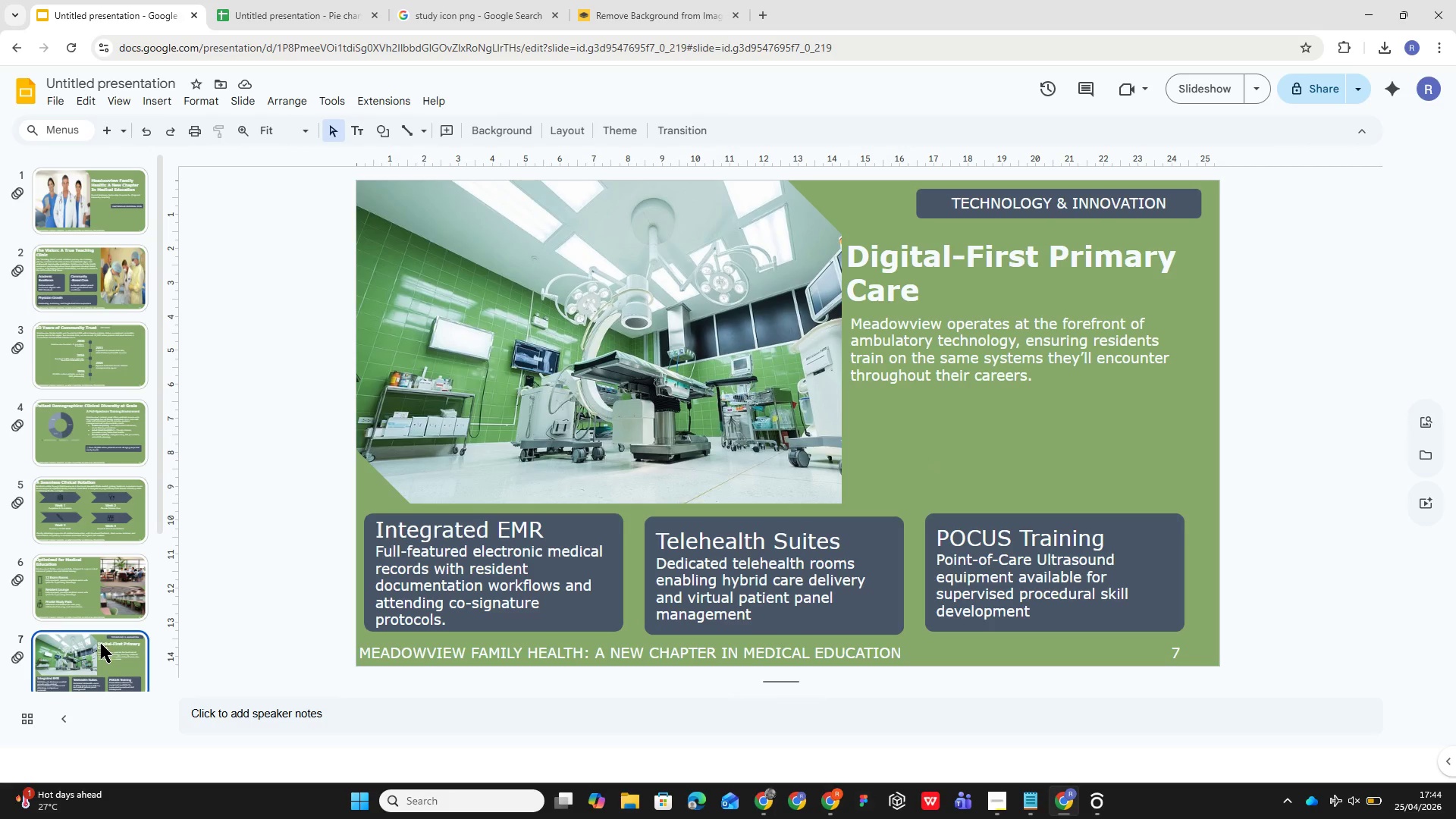 
scroll: coordinate [50, 441], scroll_direction: up, amount: 17.0
 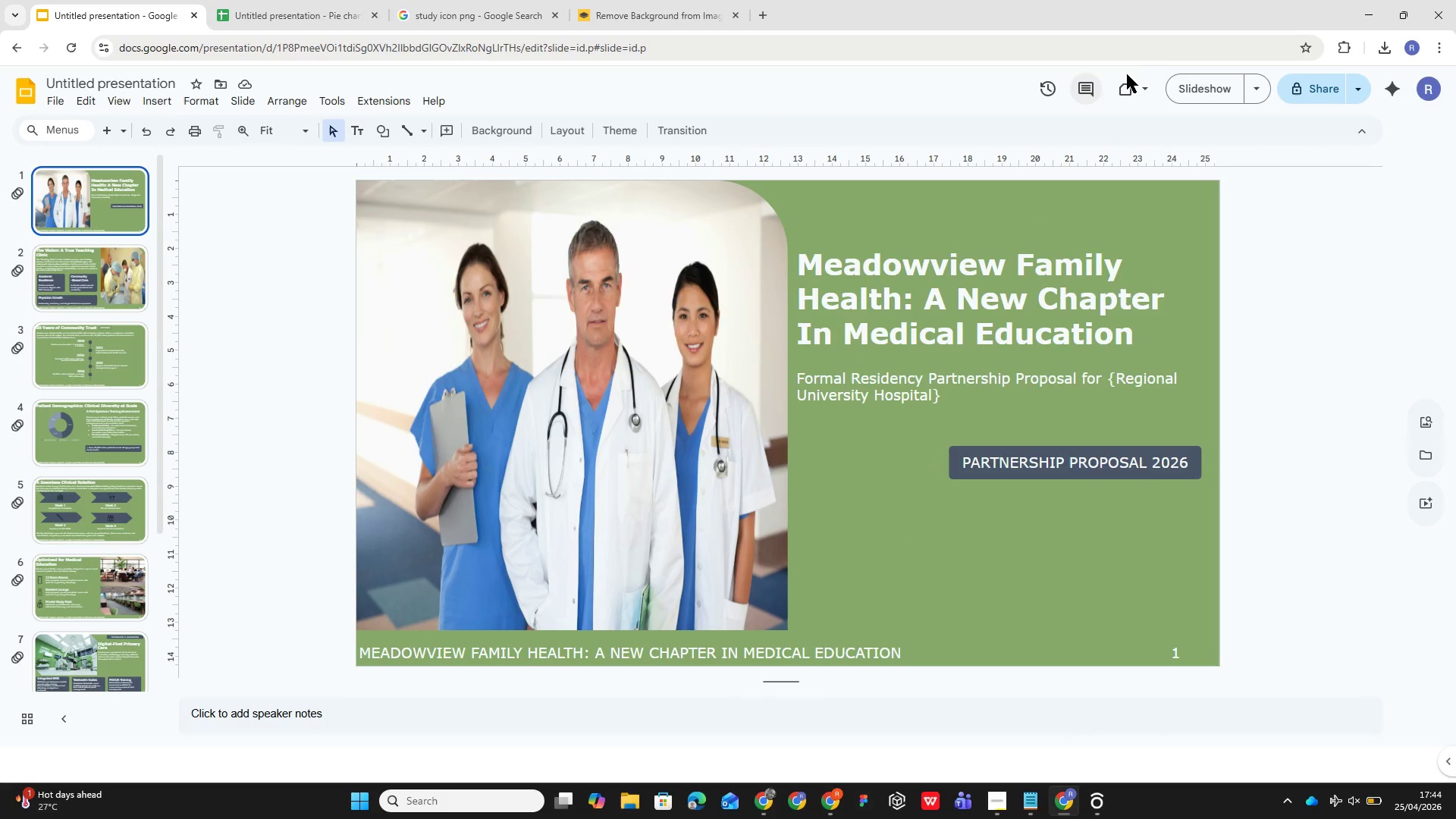 
left_click([1188, 89])
 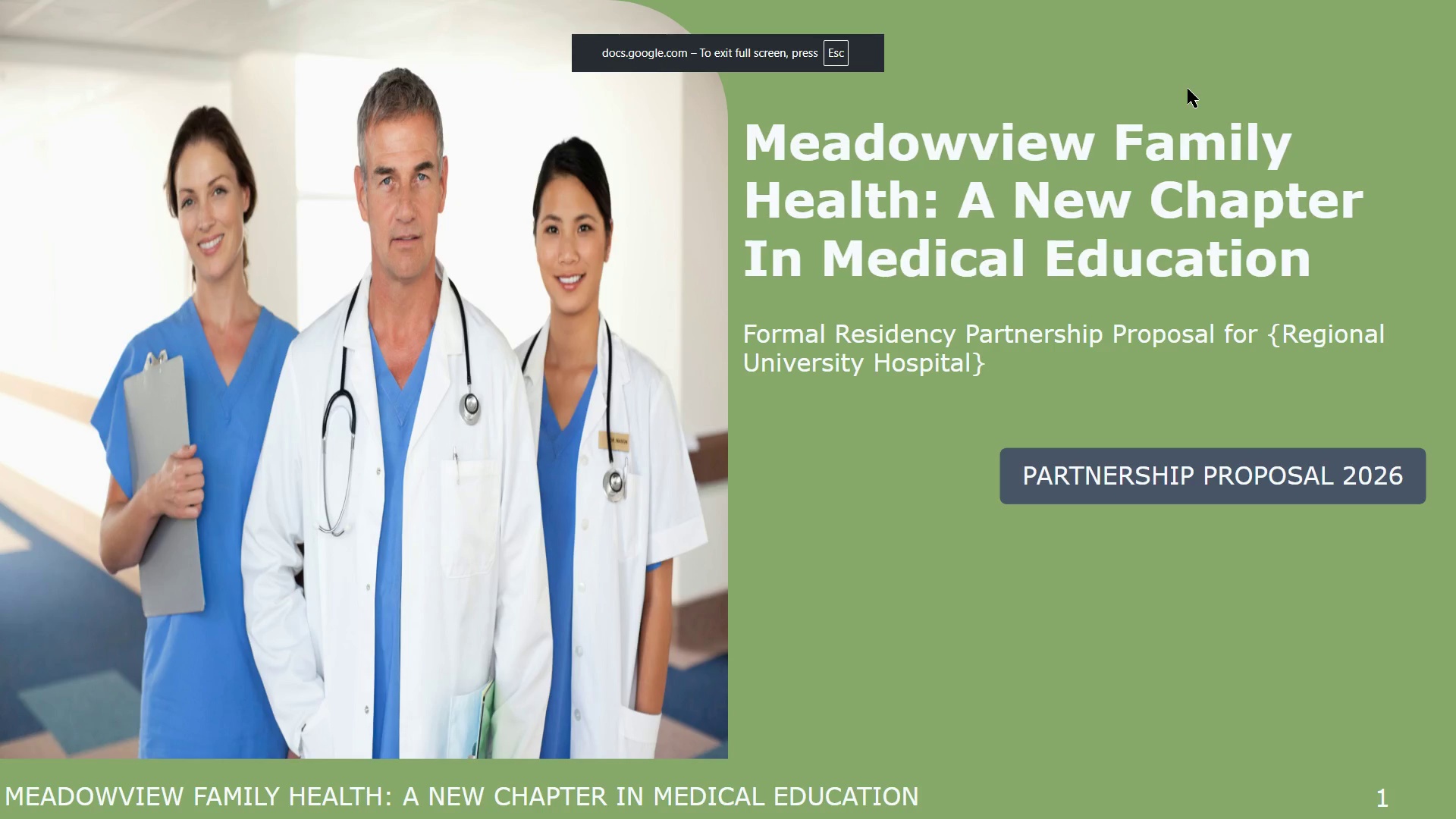 
key(ArrowRight)
 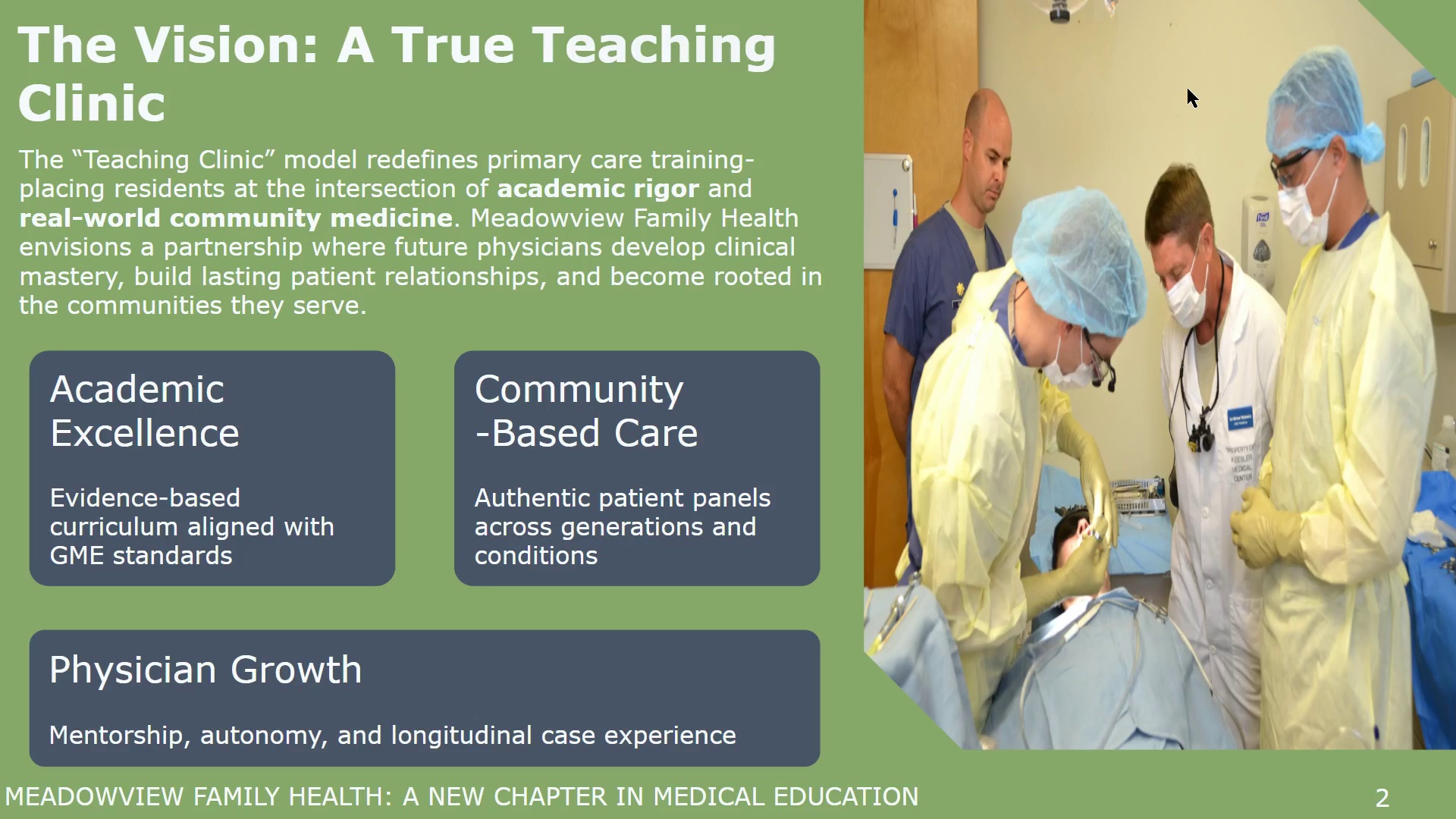 
key(ArrowRight)
 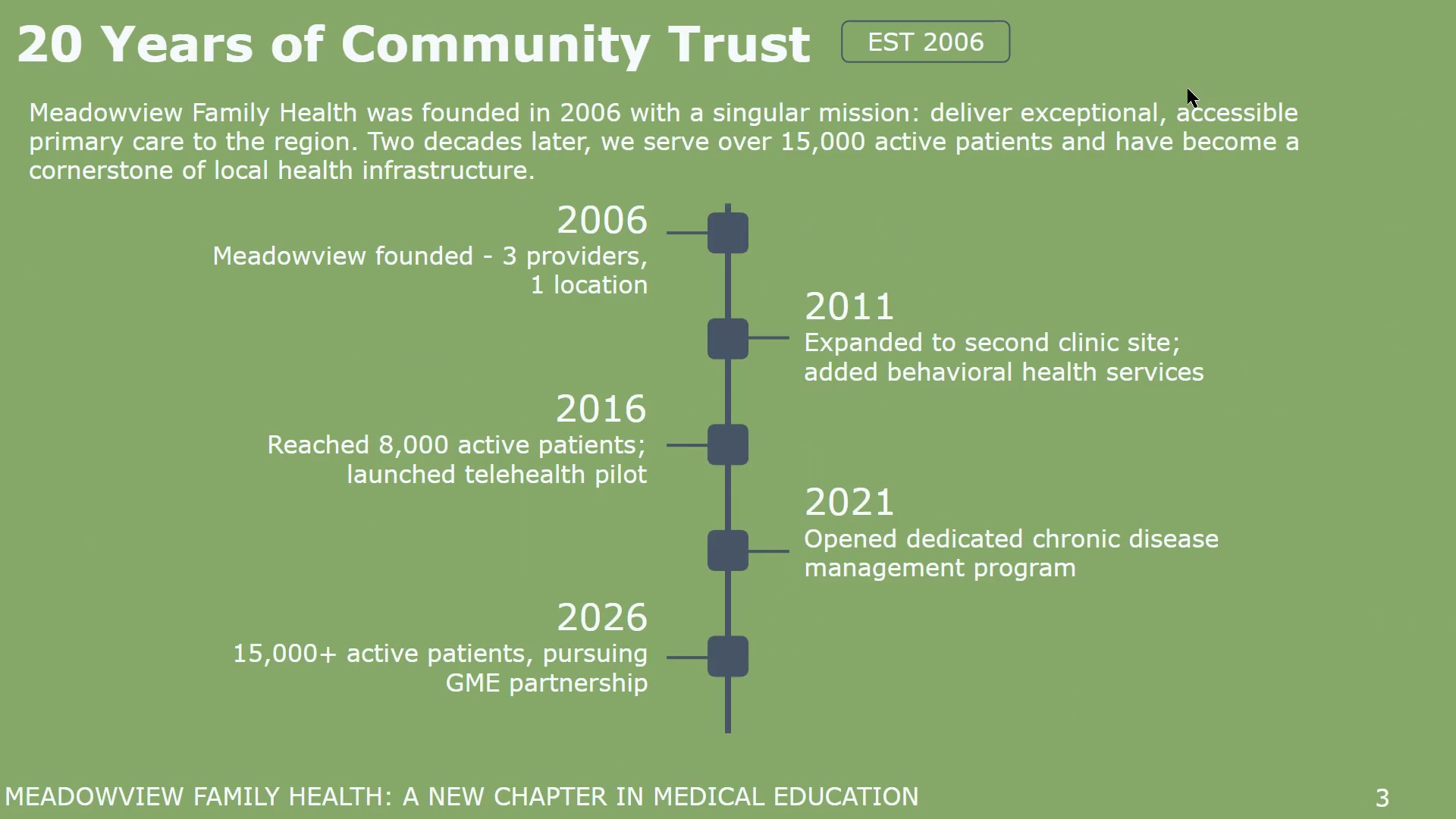 
key(ArrowRight)
 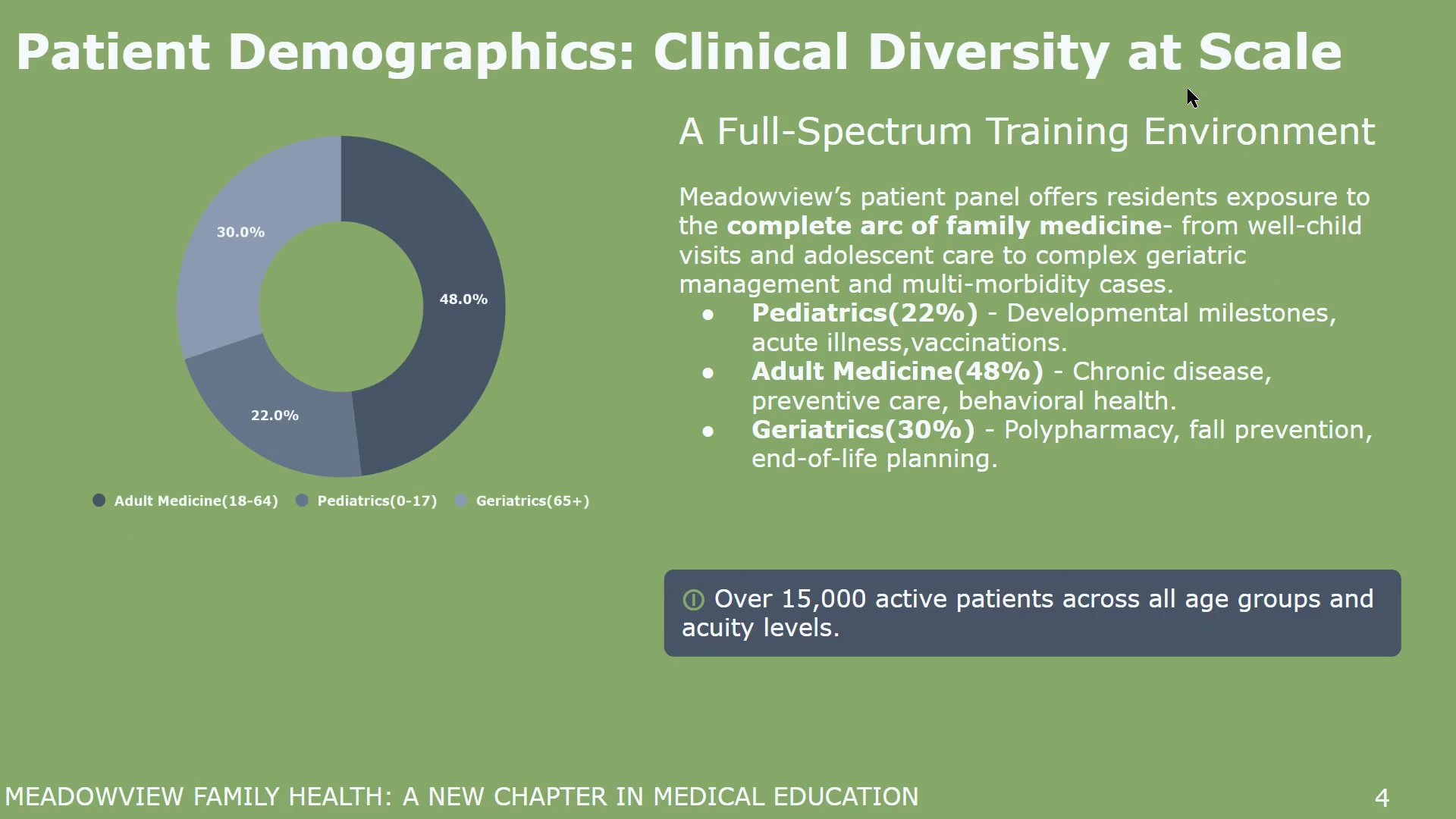 
key(ArrowRight)
 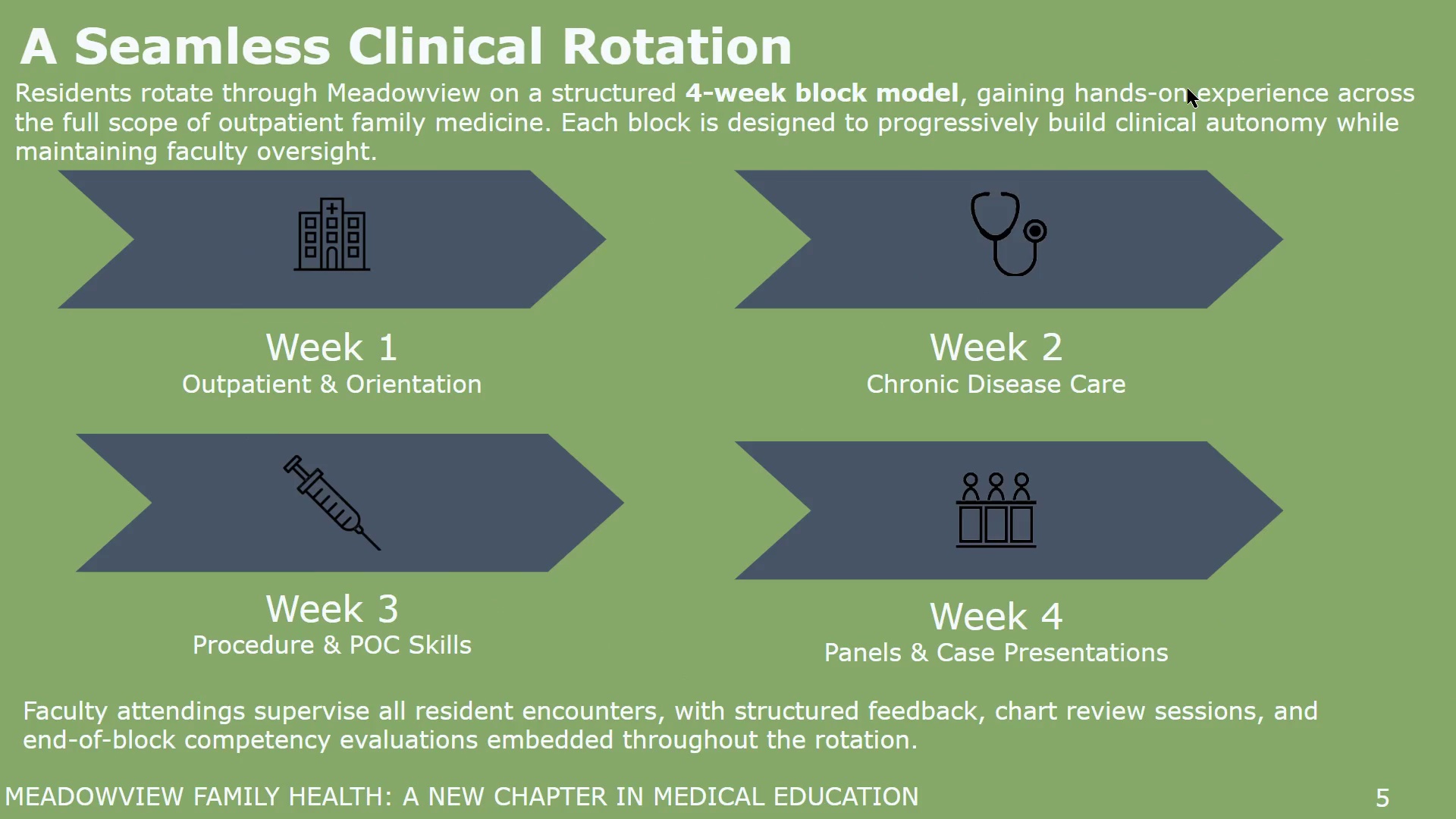 
key(ArrowRight)
 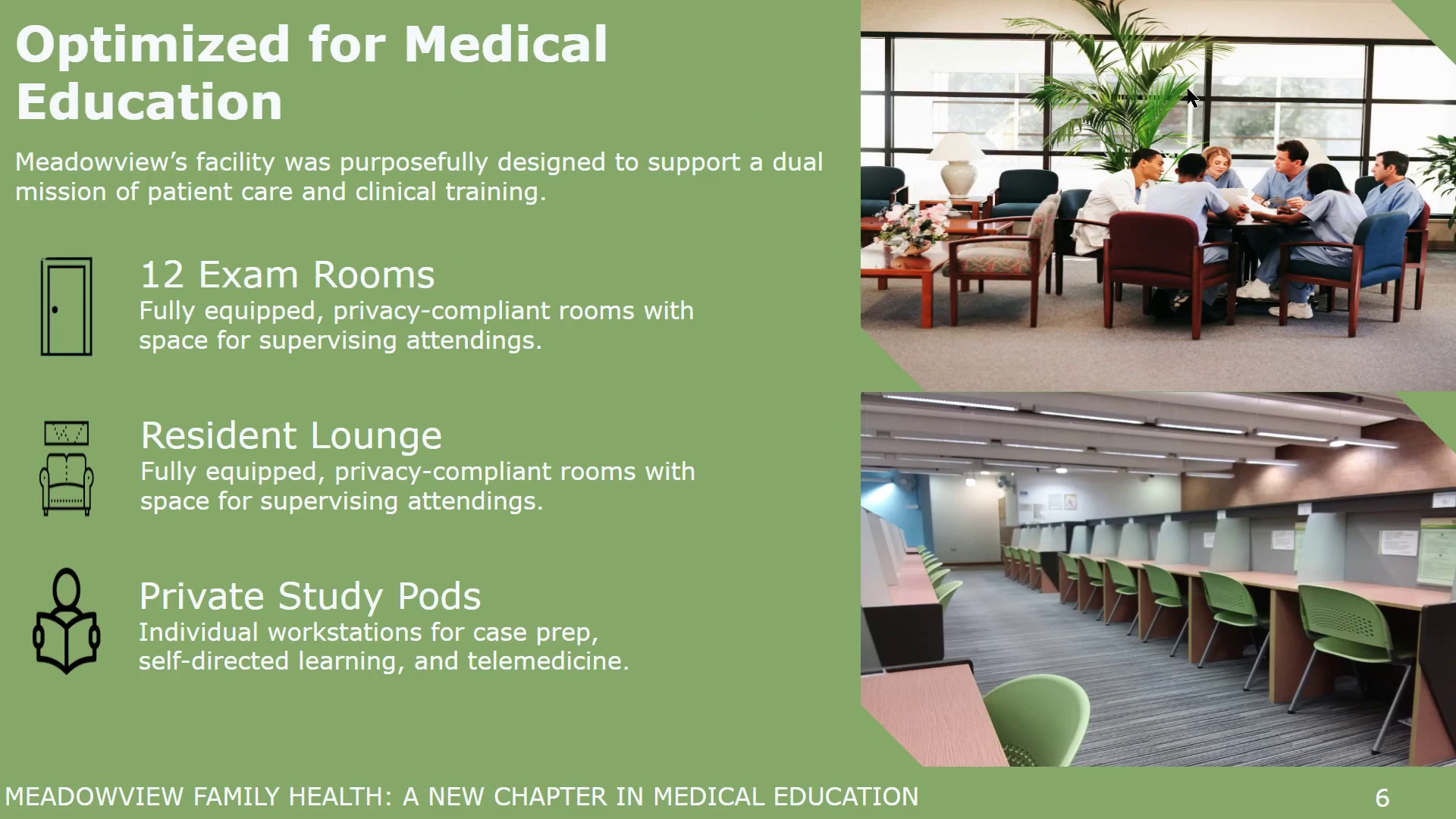 
key(ArrowRight)
 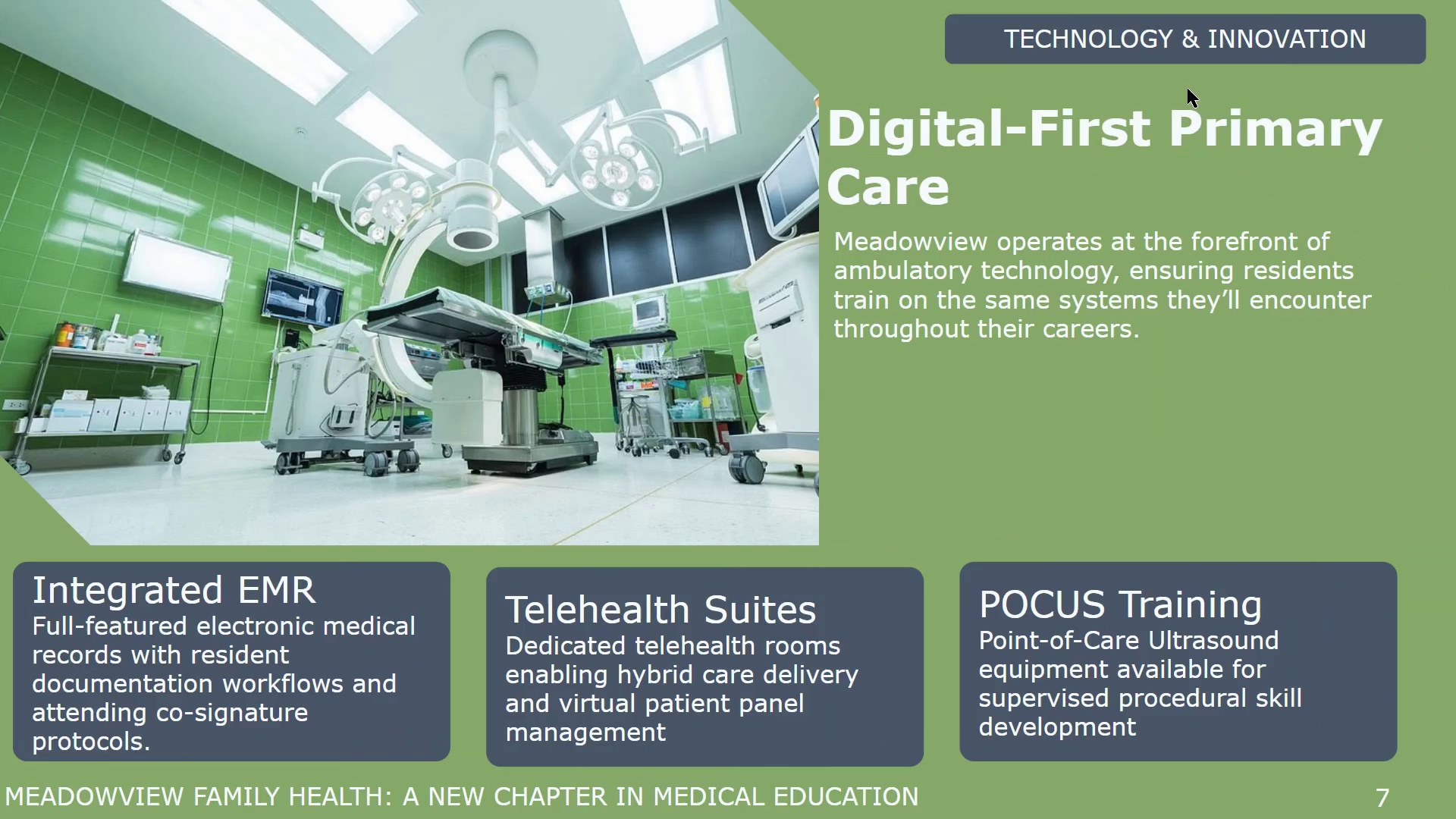 
key(ArrowRight)
 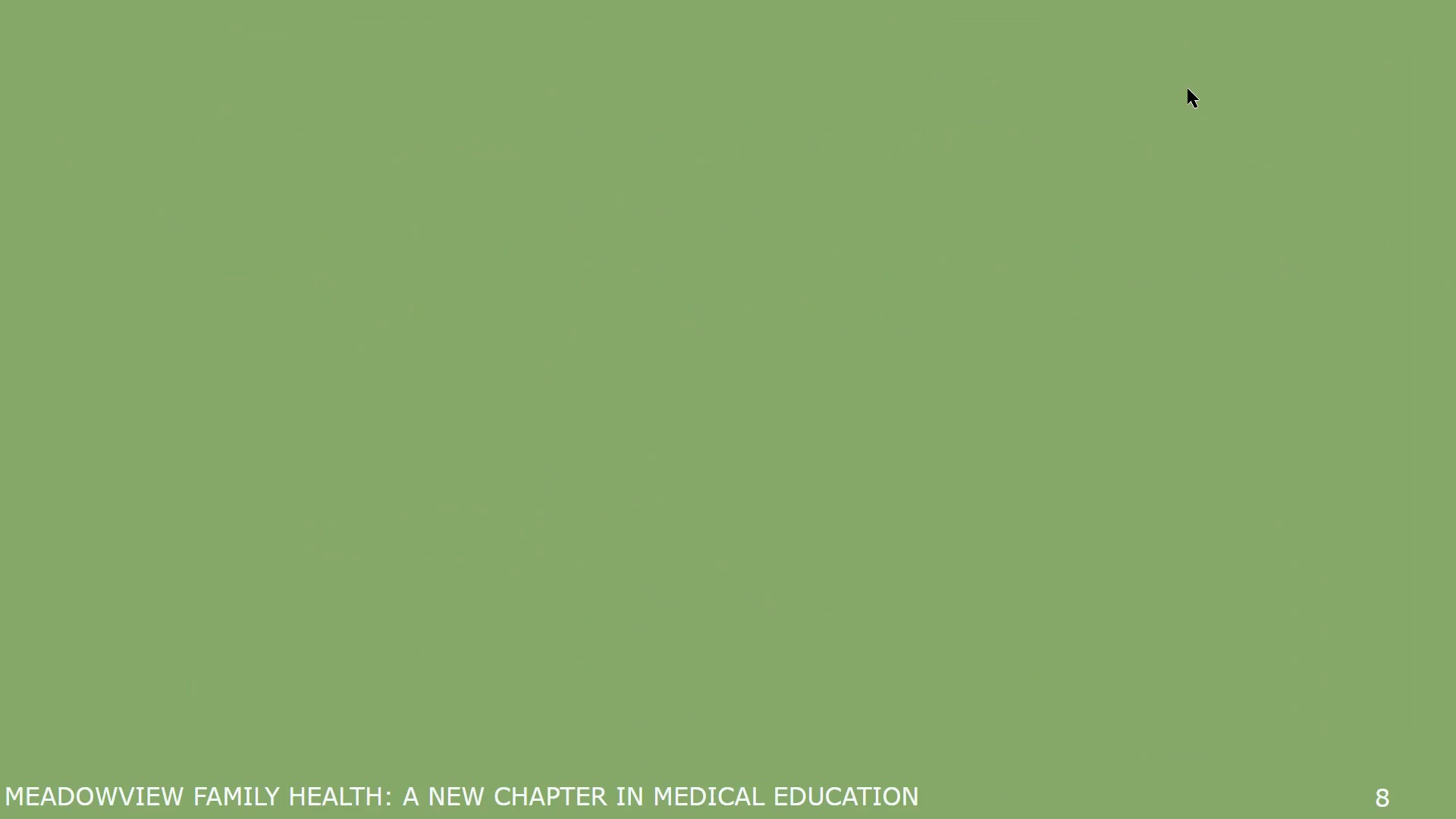 
key(ArrowLeft)
 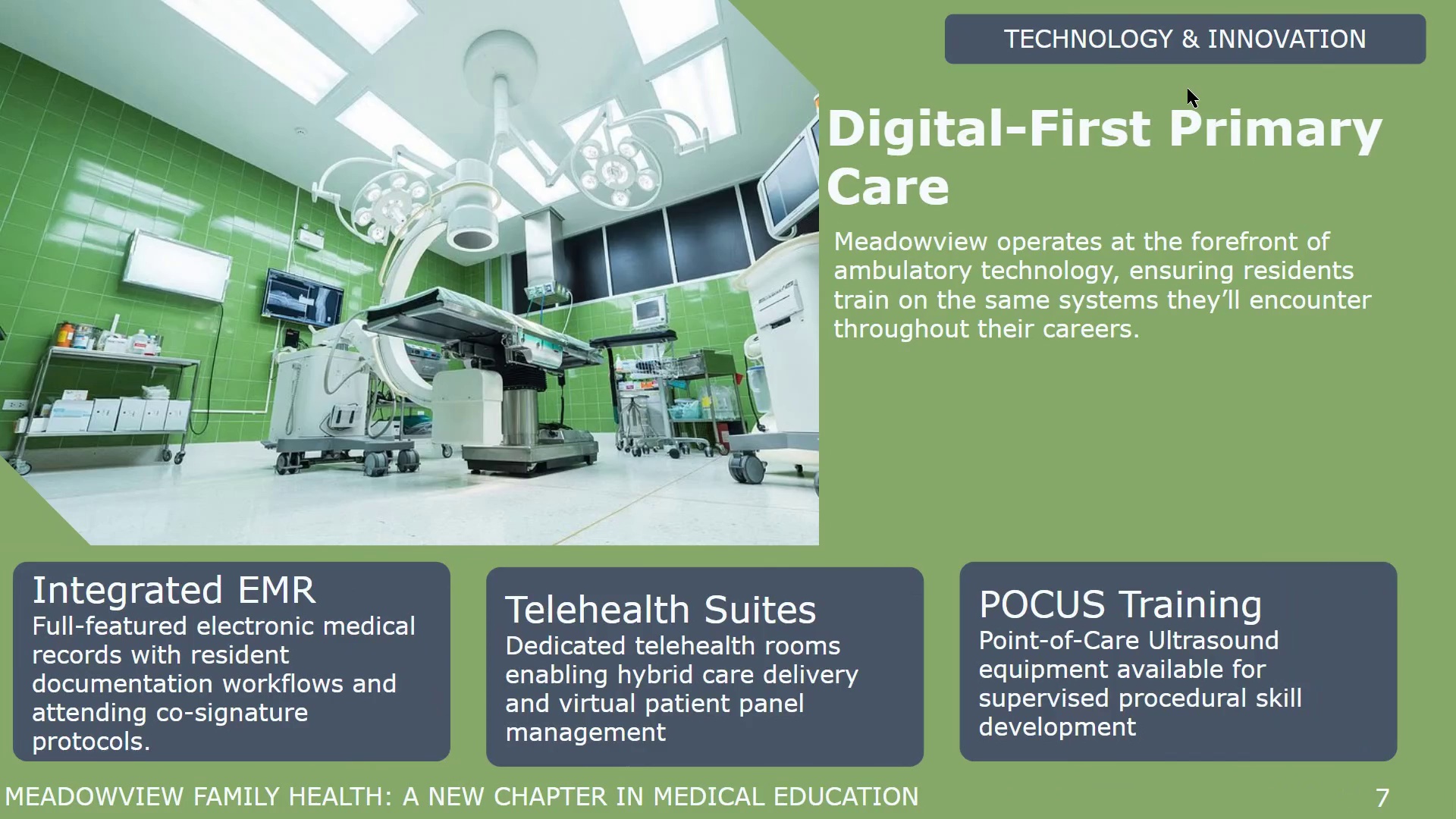 
key(Escape)
 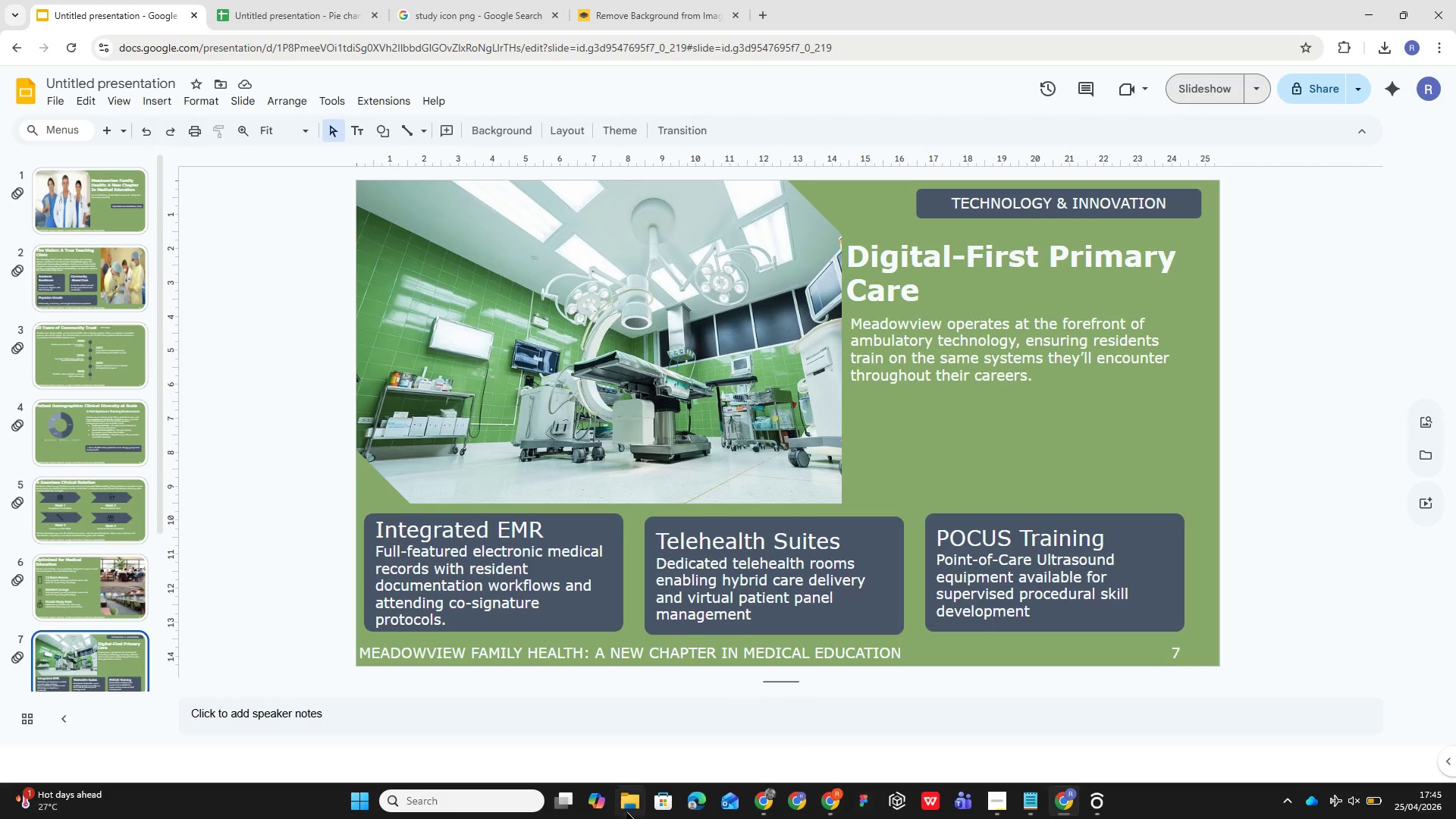 
wait(6.66)
 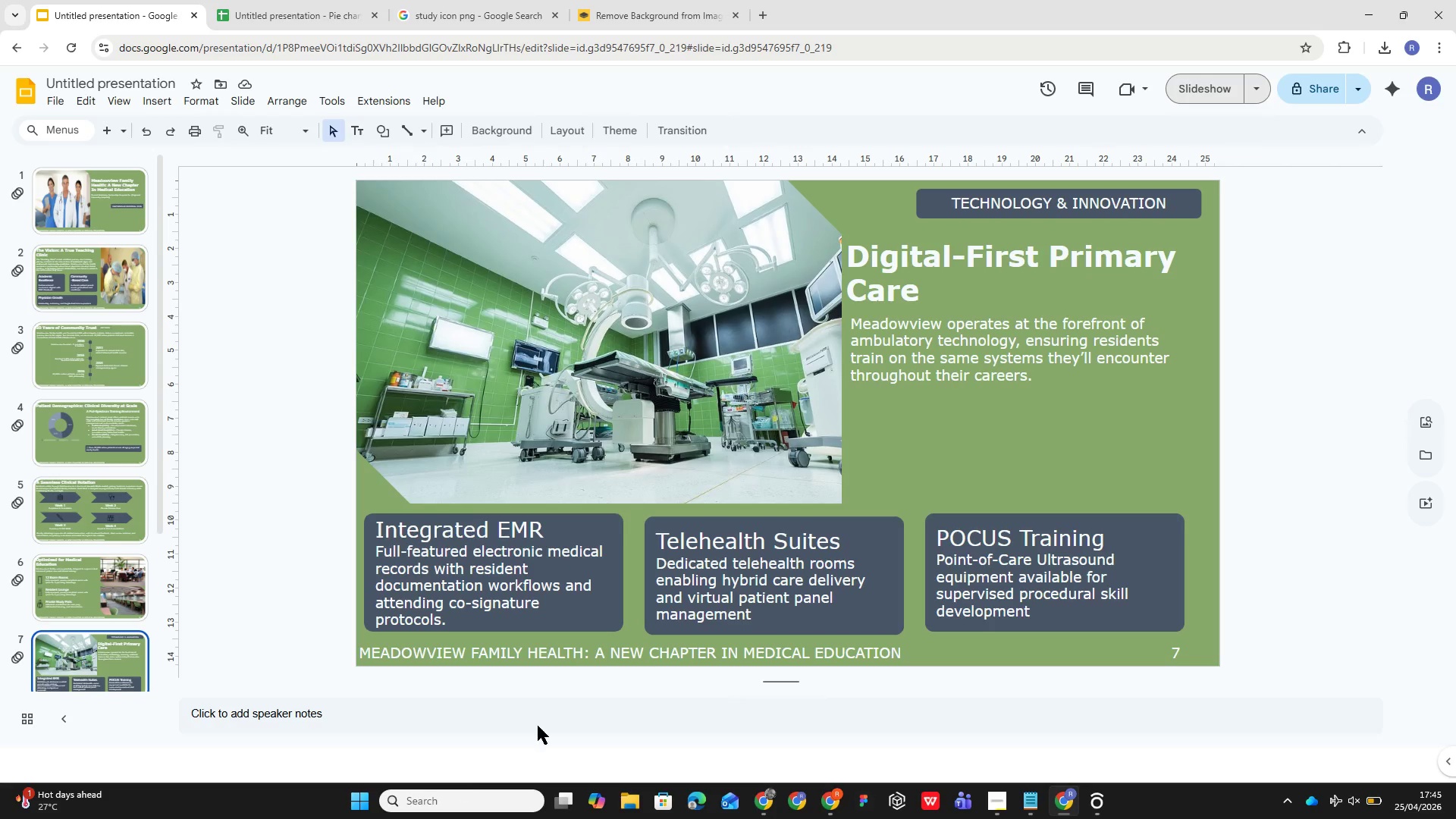 
left_click([102, 137])
 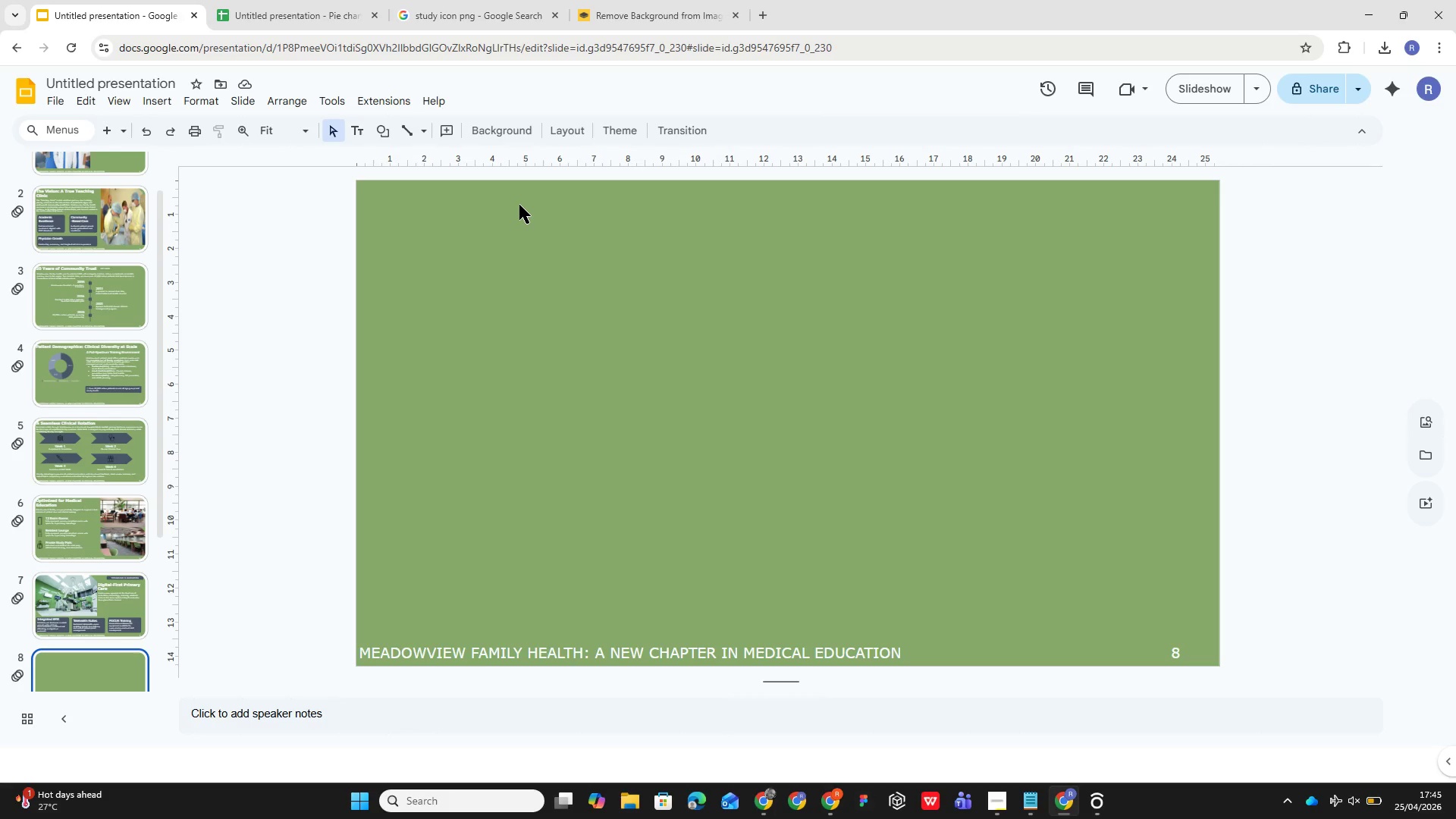 
wait(25.39)
 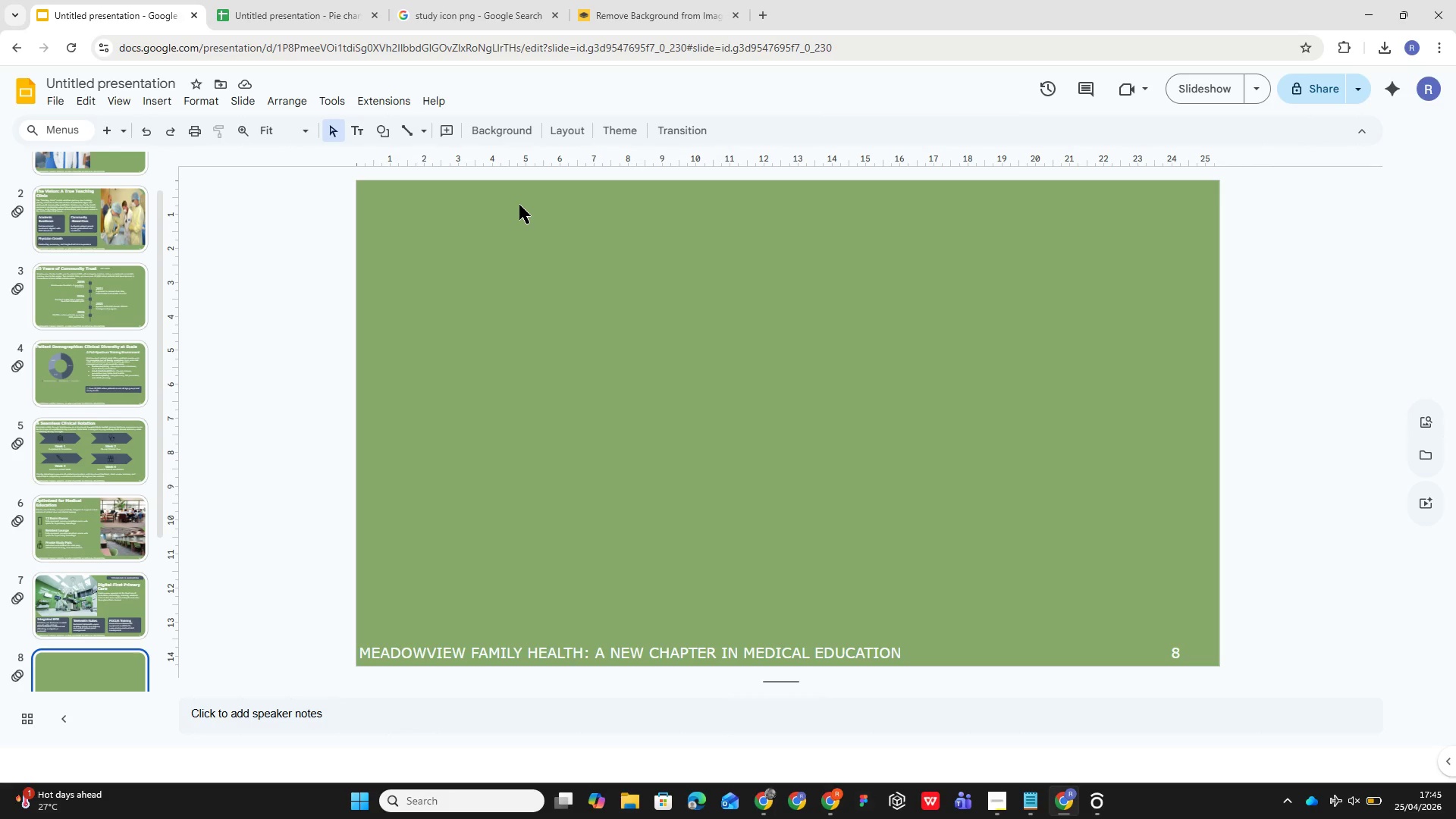 
left_click([350, 129])
 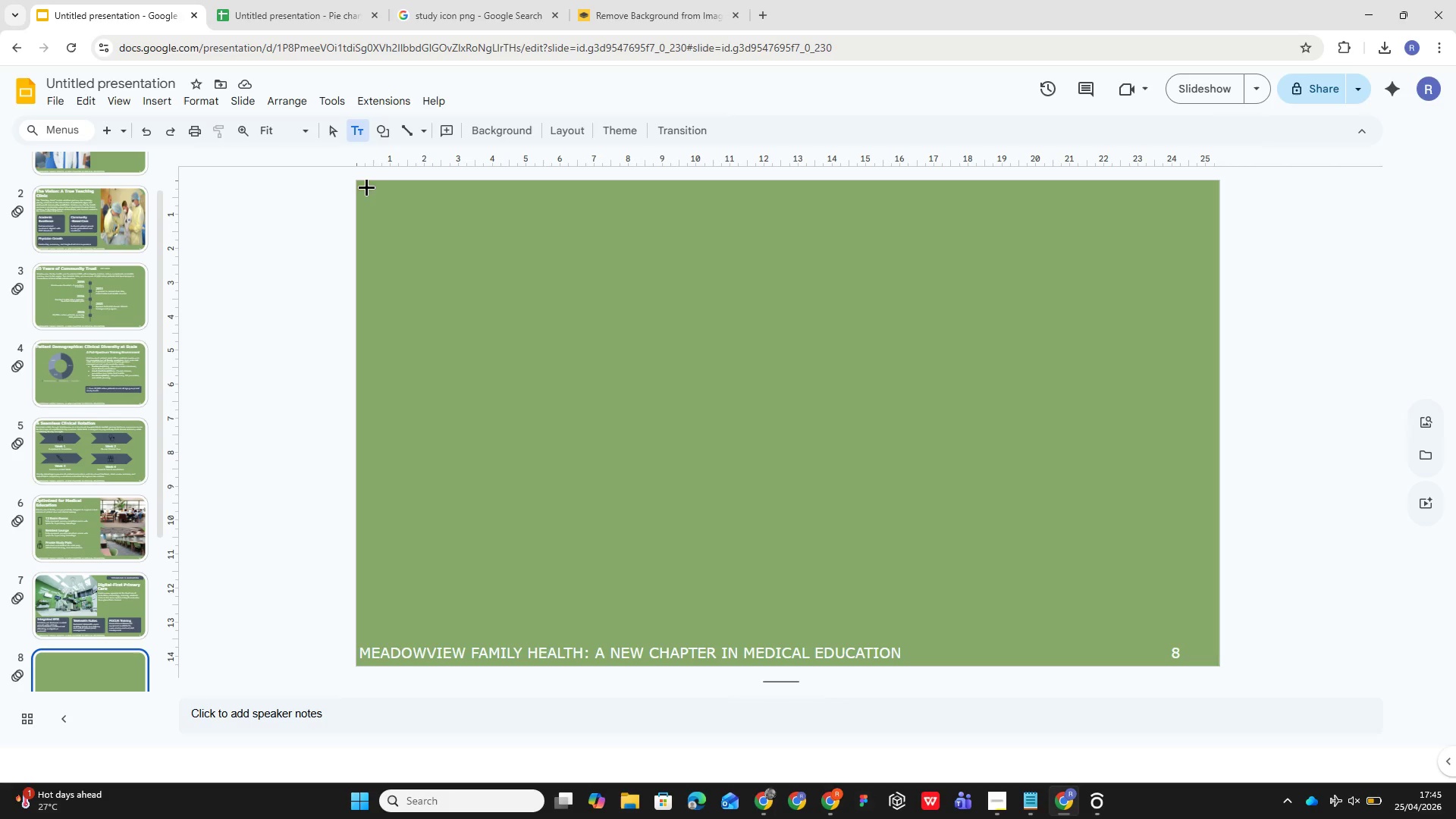 
left_click_drag(start_coordinate=[361, 186], to_coordinate=[1116, 278])
 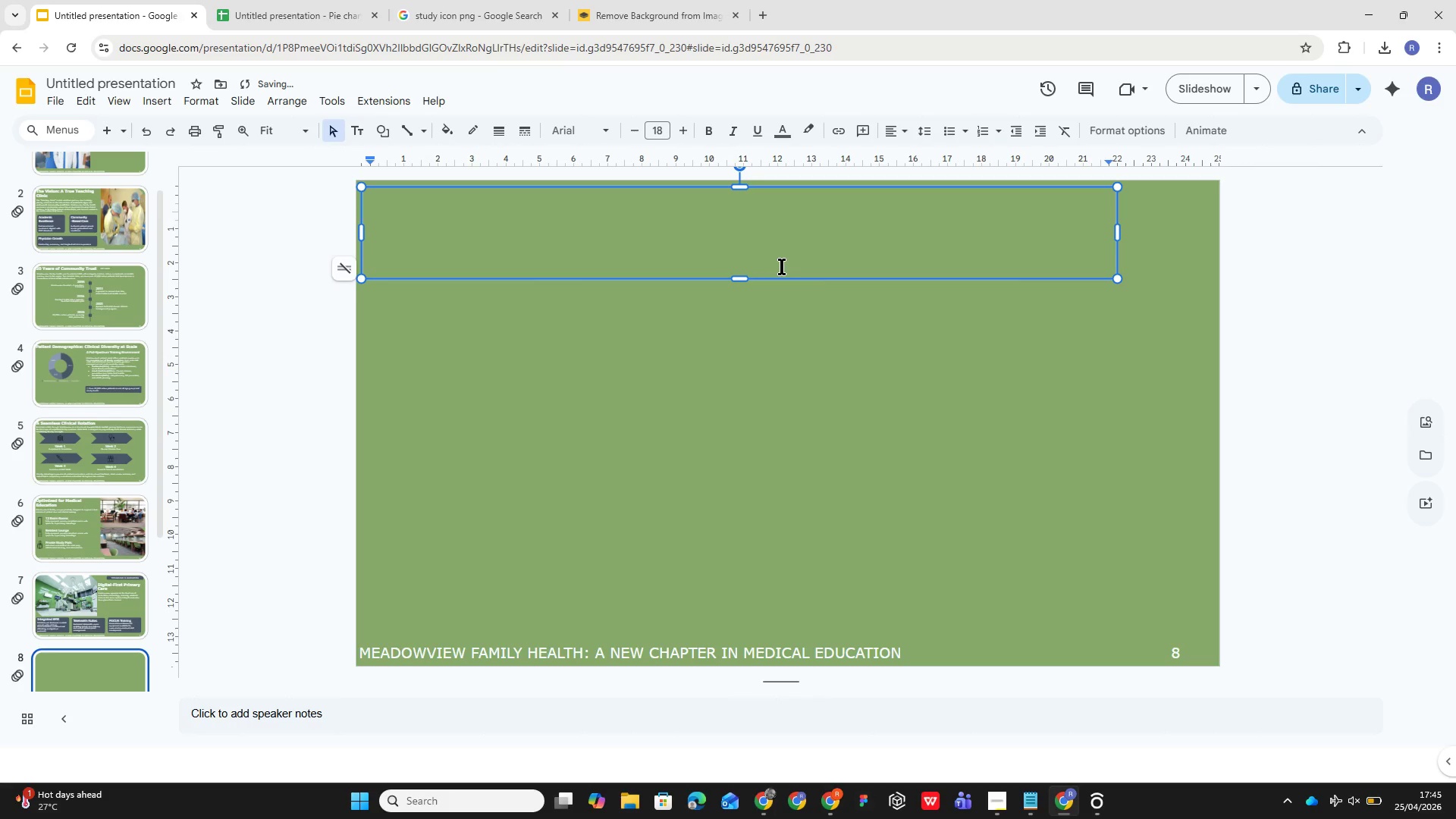 
type(Growing the Local Physicia )
key(Backspace)
type(n Pipeline)
 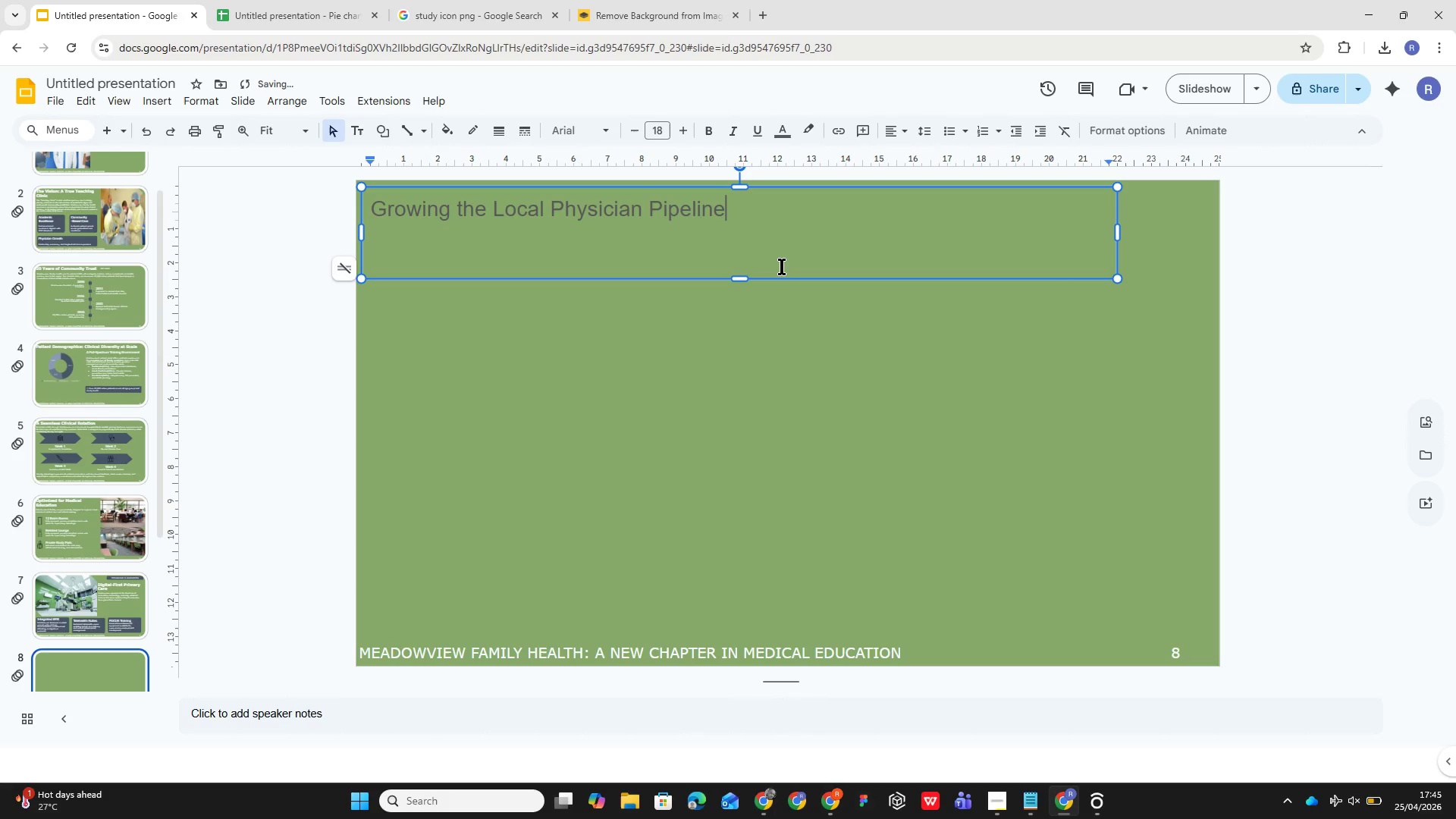 
key(Control+A)
 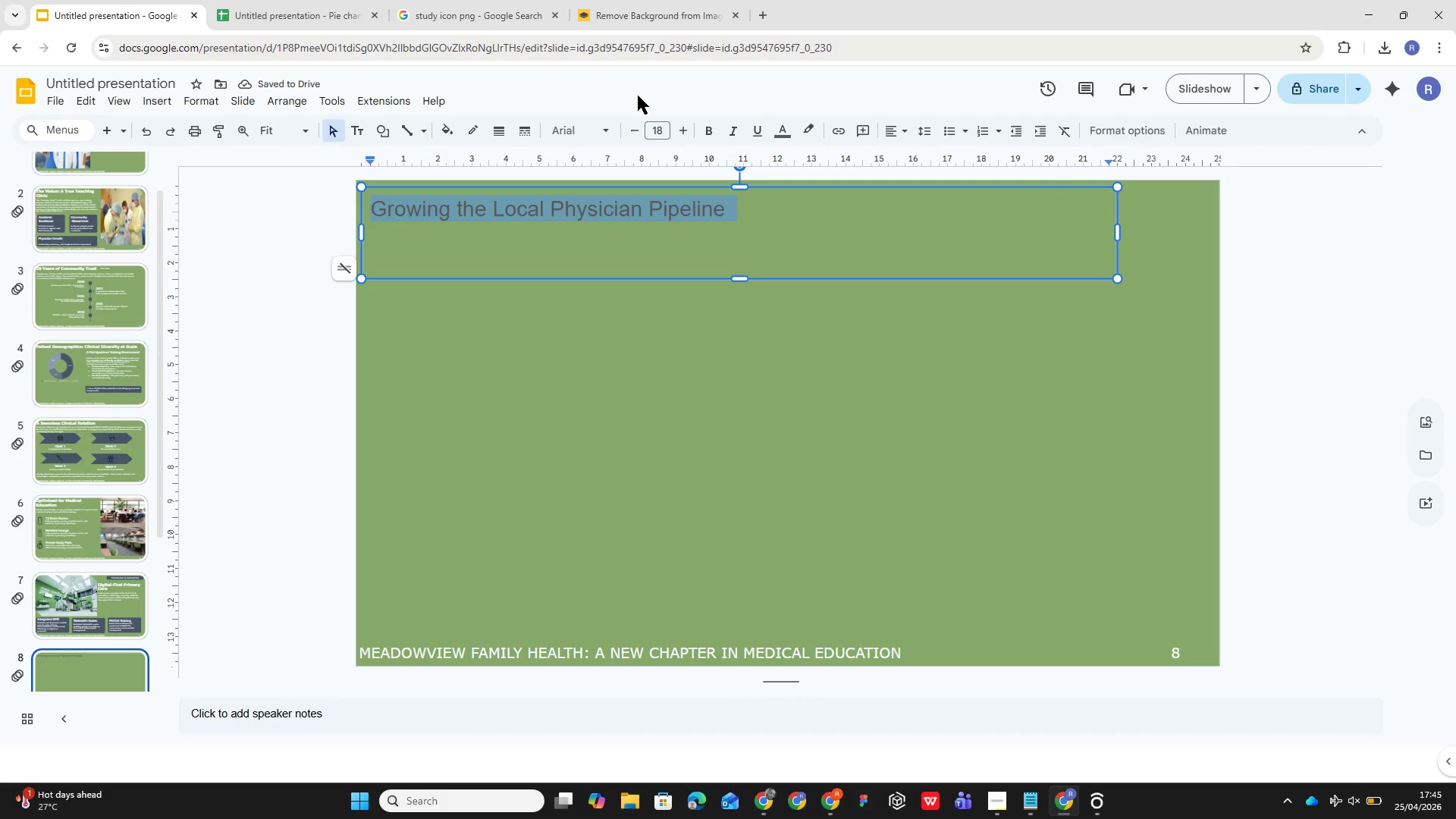 
left_click([601, 127])
 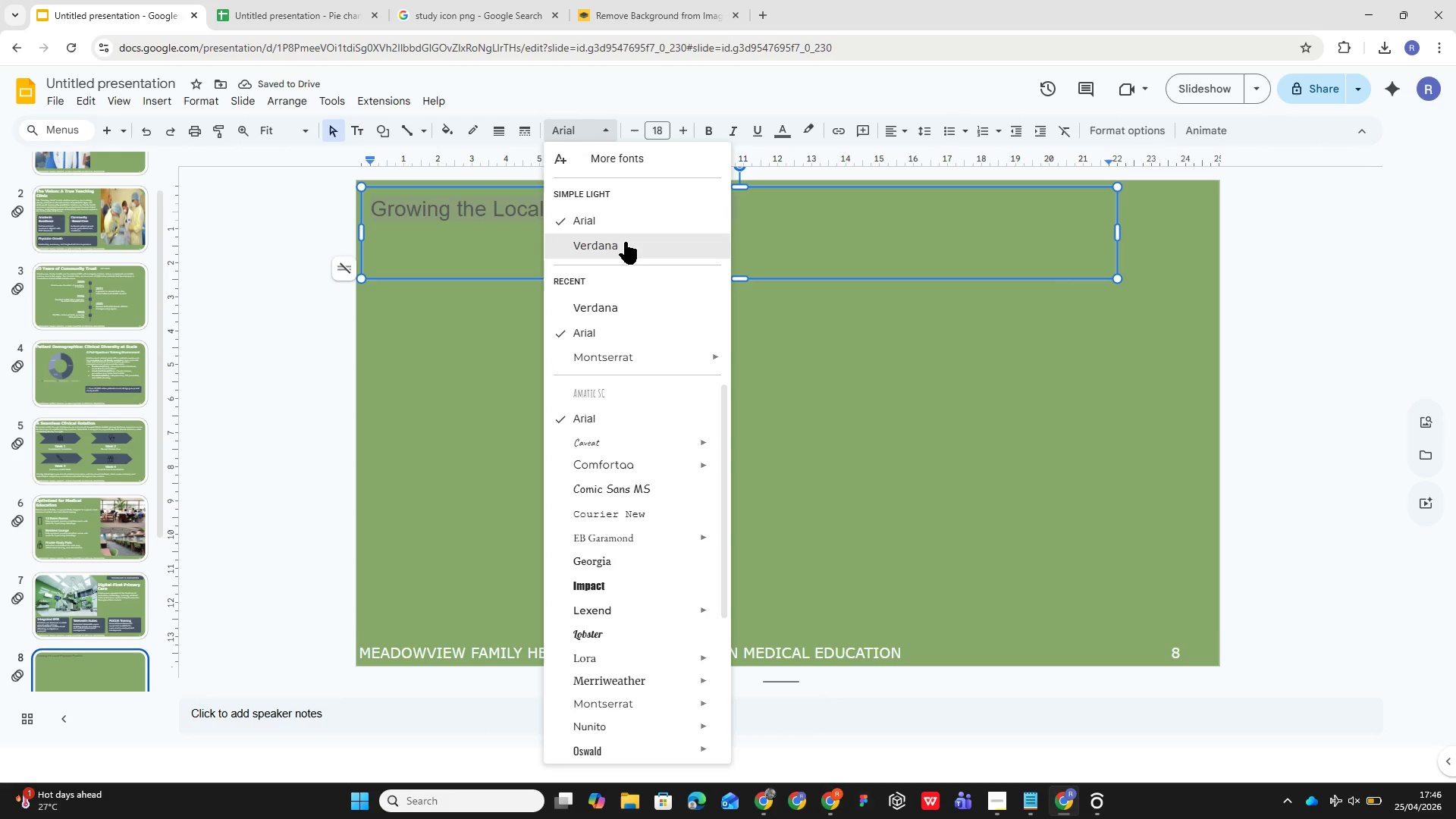 
left_click([625, 242])
 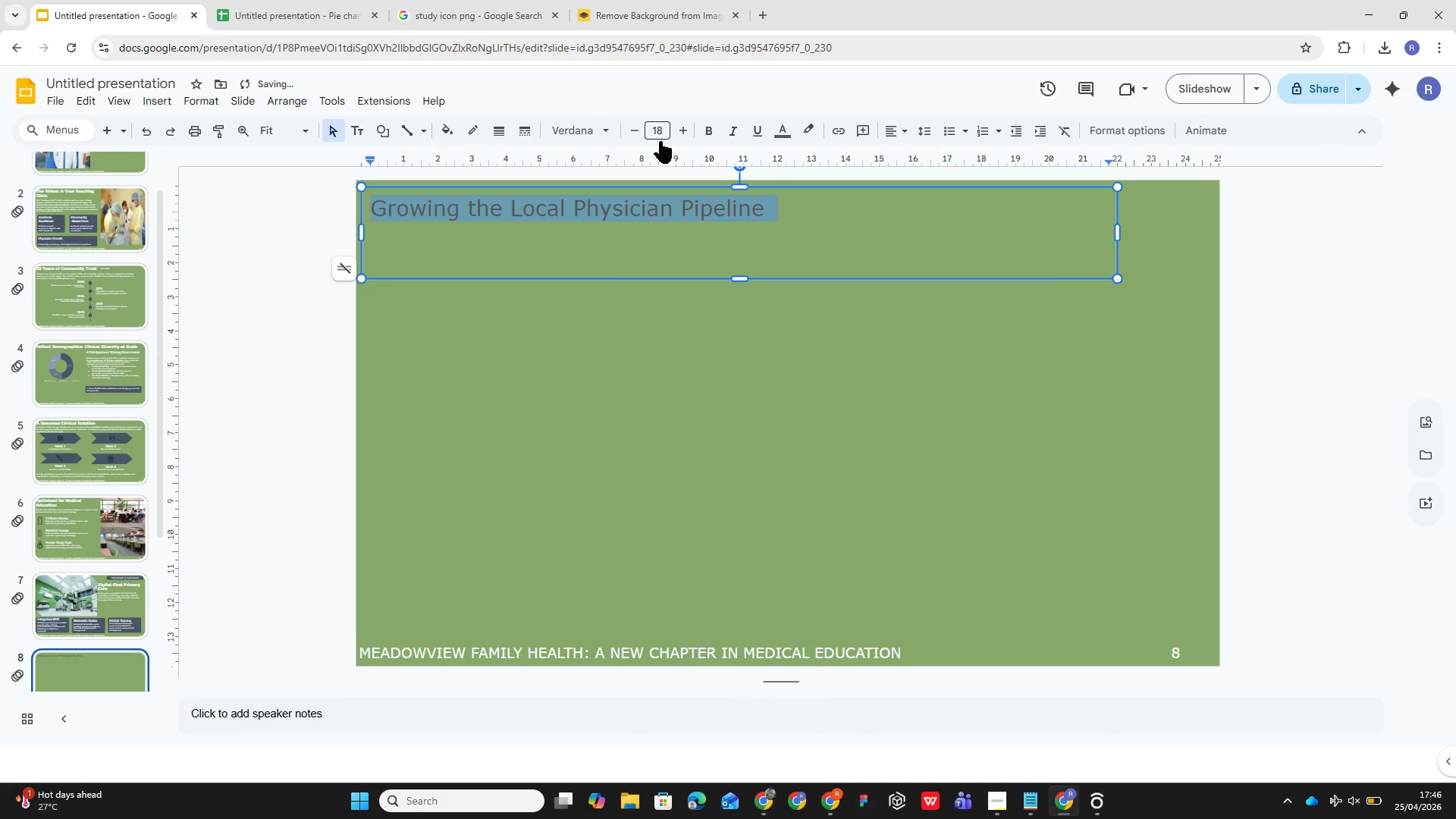 
left_click([667, 125])
 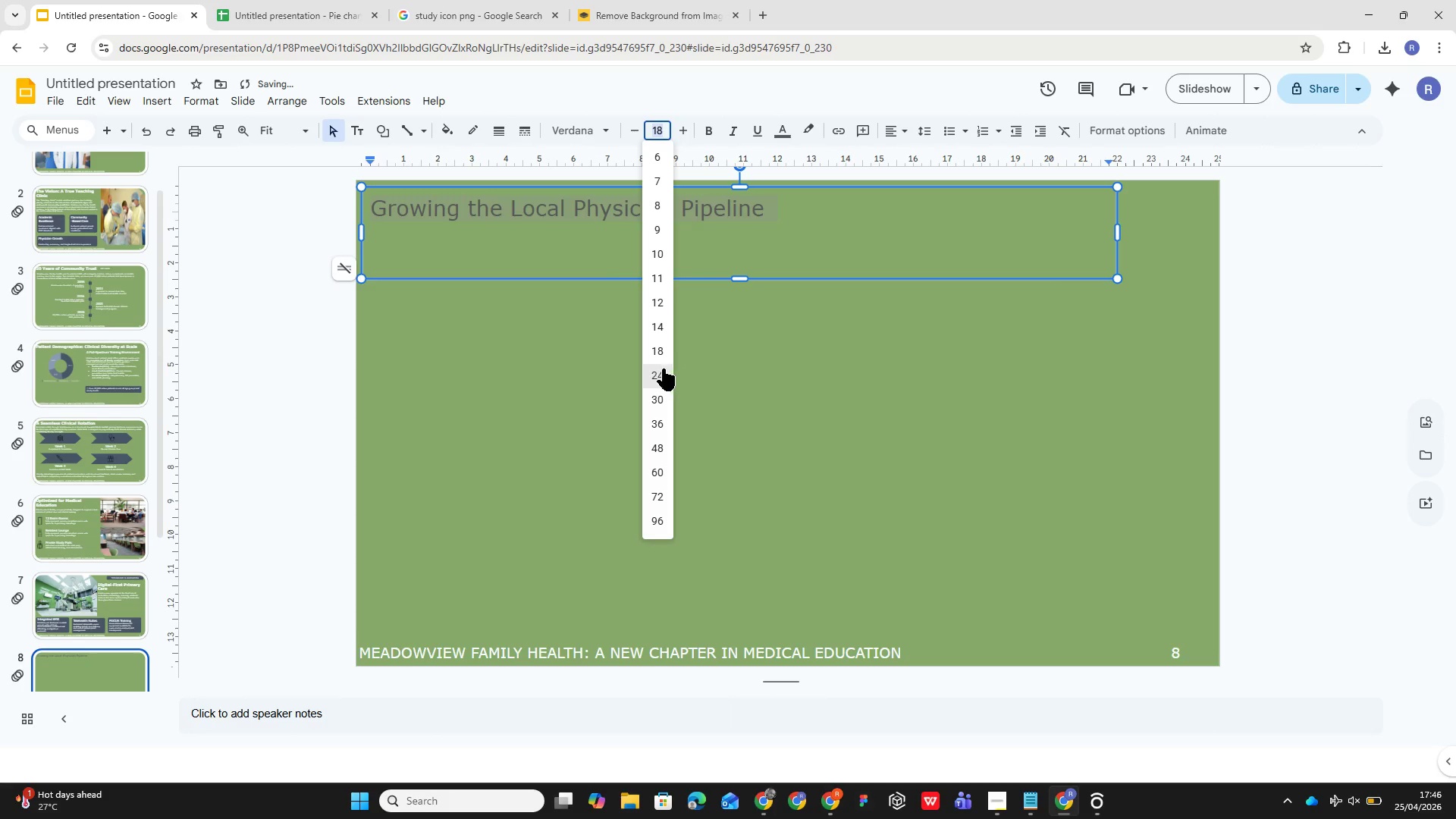 
left_click([660, 370])
 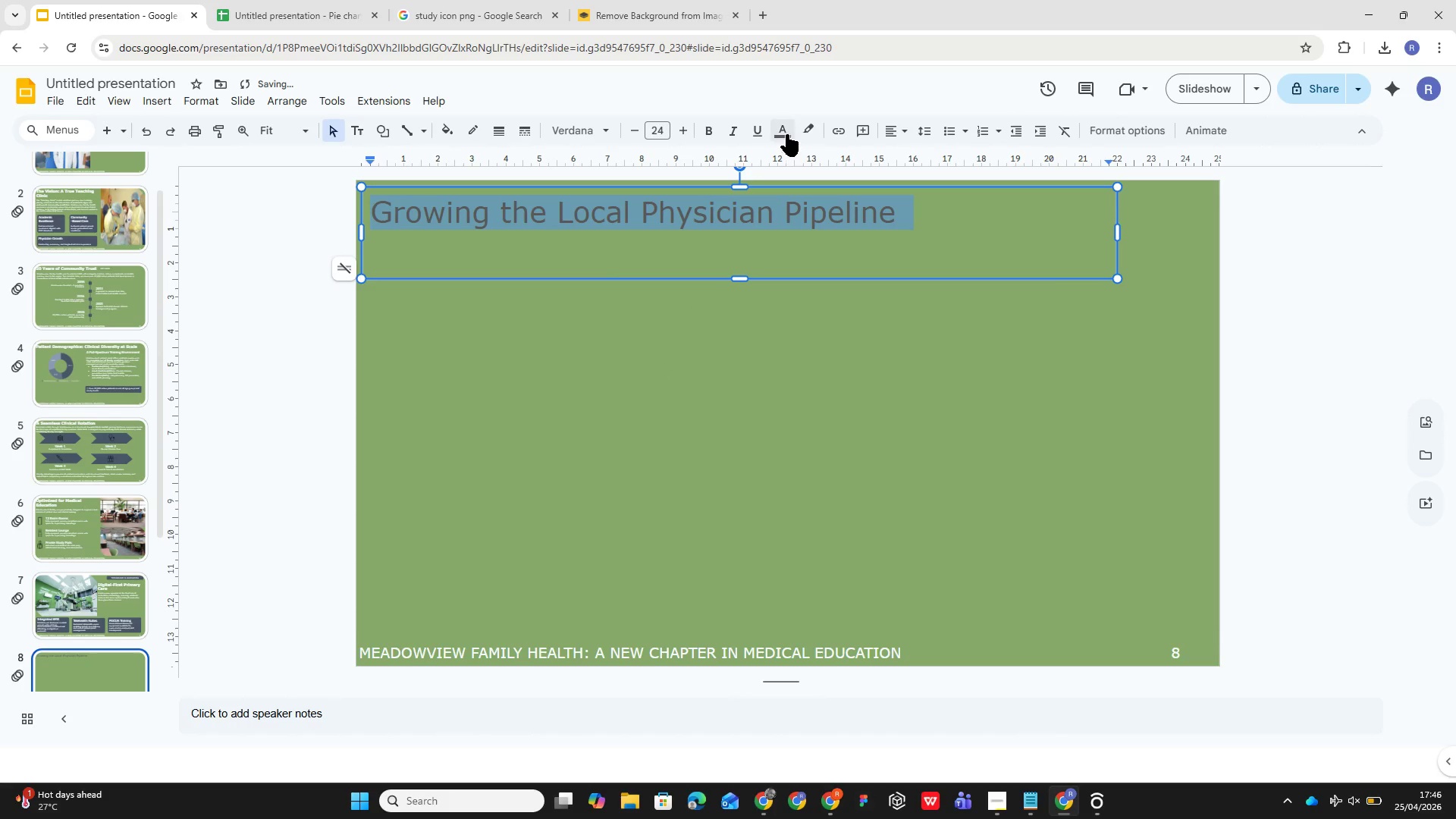 
left_click([786, 134])
 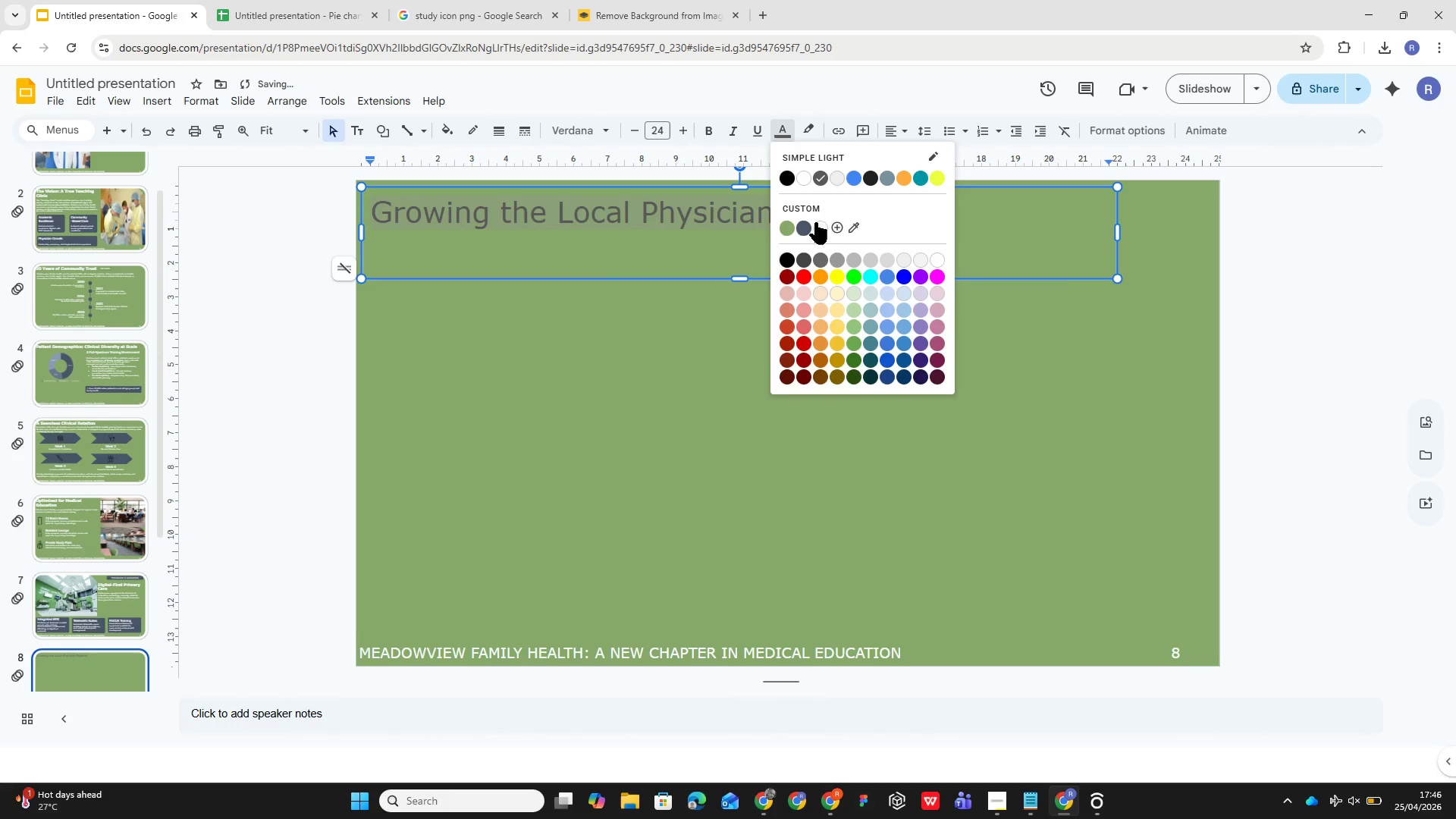 
left_click([817, 224])
 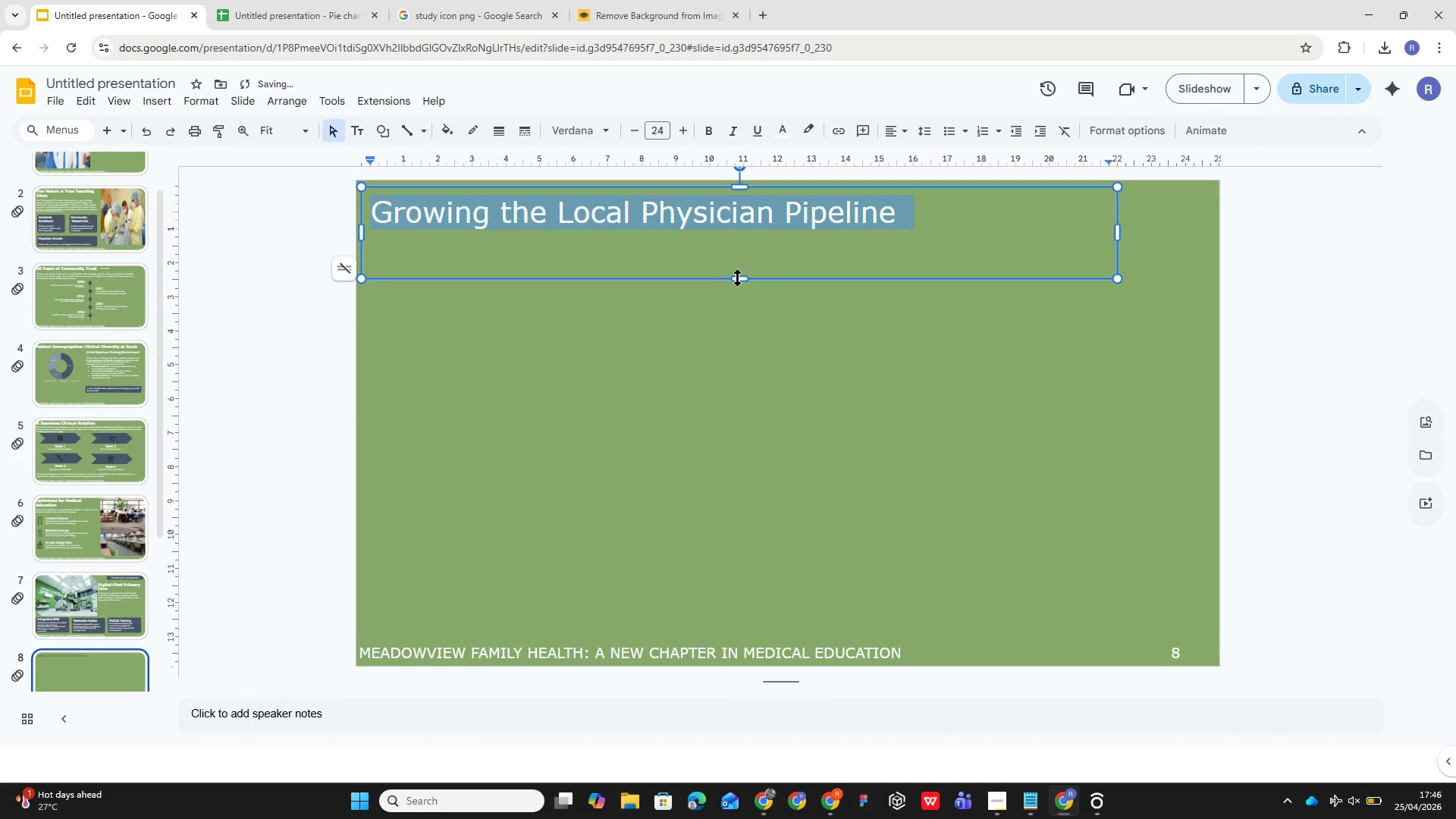 
left_click_drag(start_coordinate=[737, 279], to_coordinate=[731, 245])
 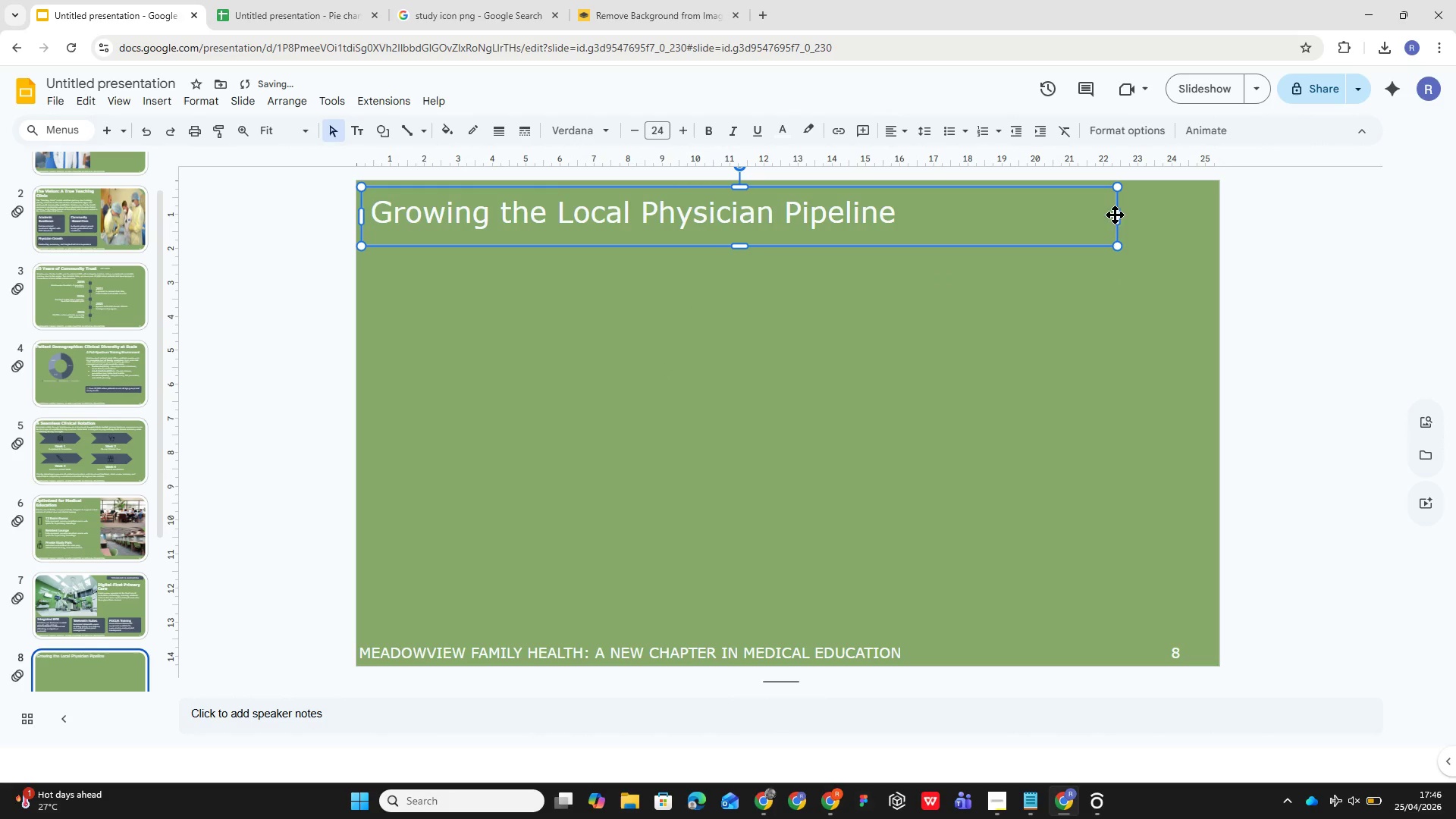 
left_click_drag(start_coordinate=[1117, 216], to_coordinate=[913, 229])
 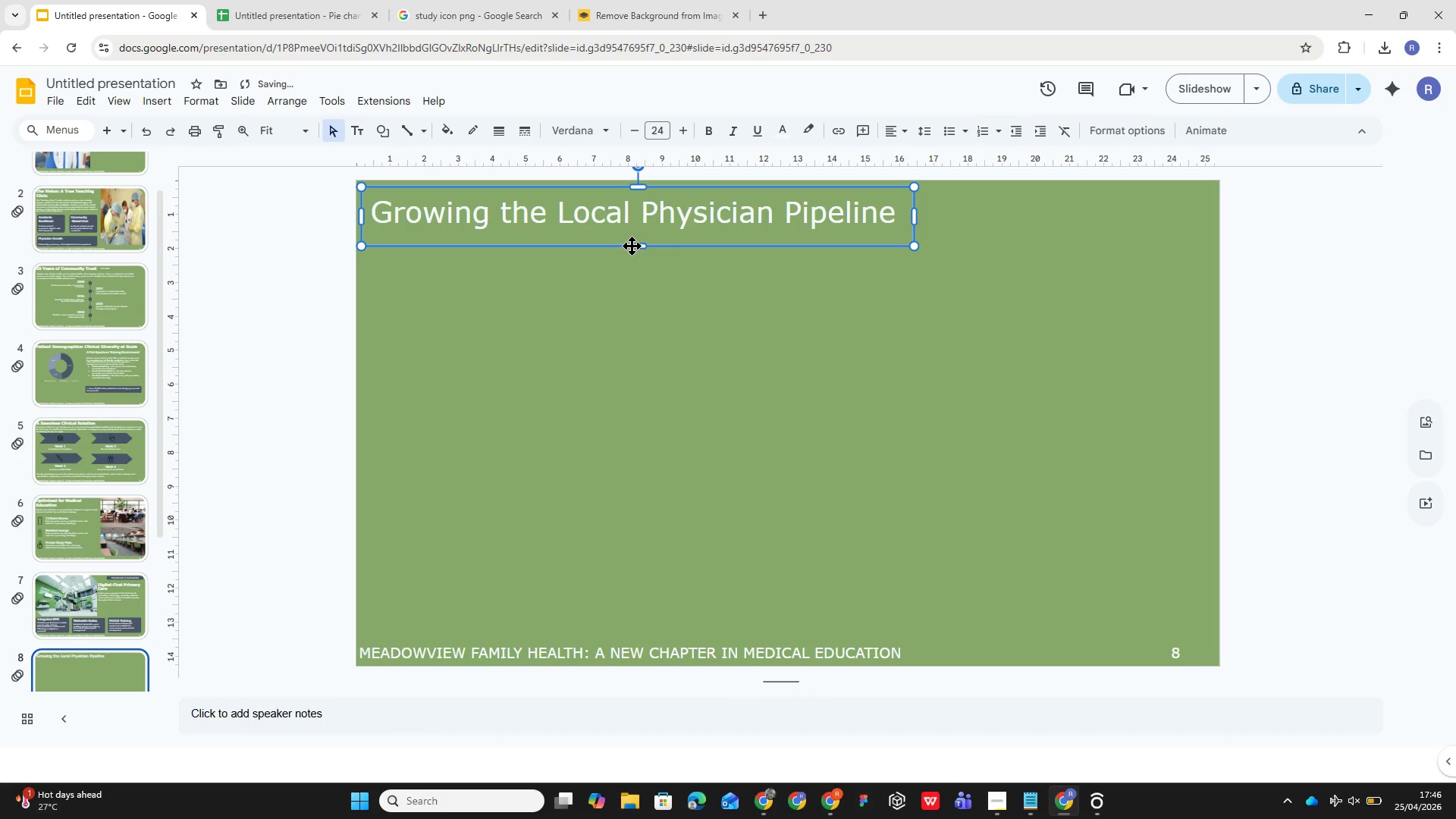 
left_click_drag(start_coordinate=[638, 247], to_coordinate=[638, 240])
 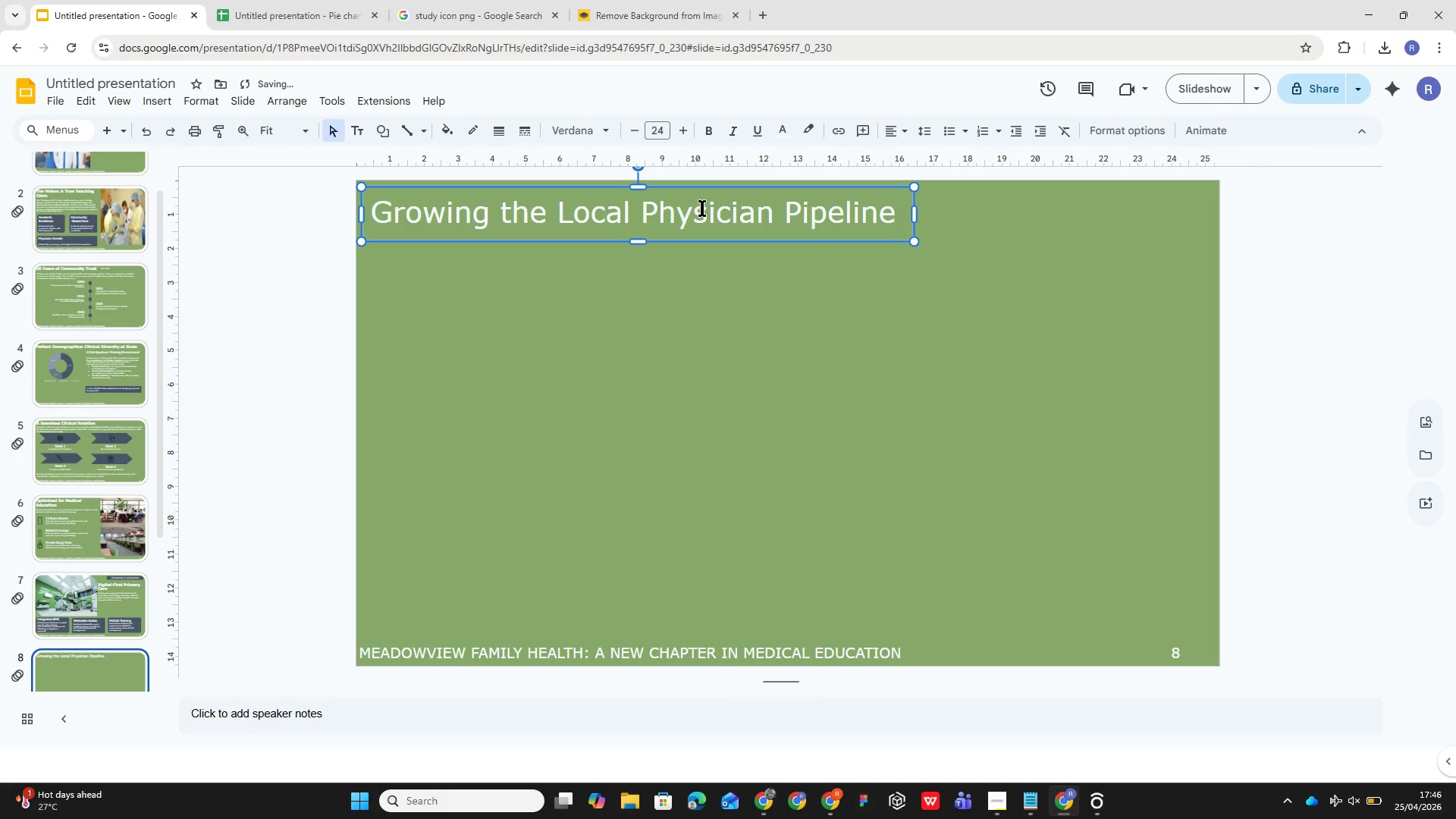 
left_click([703, 207])
 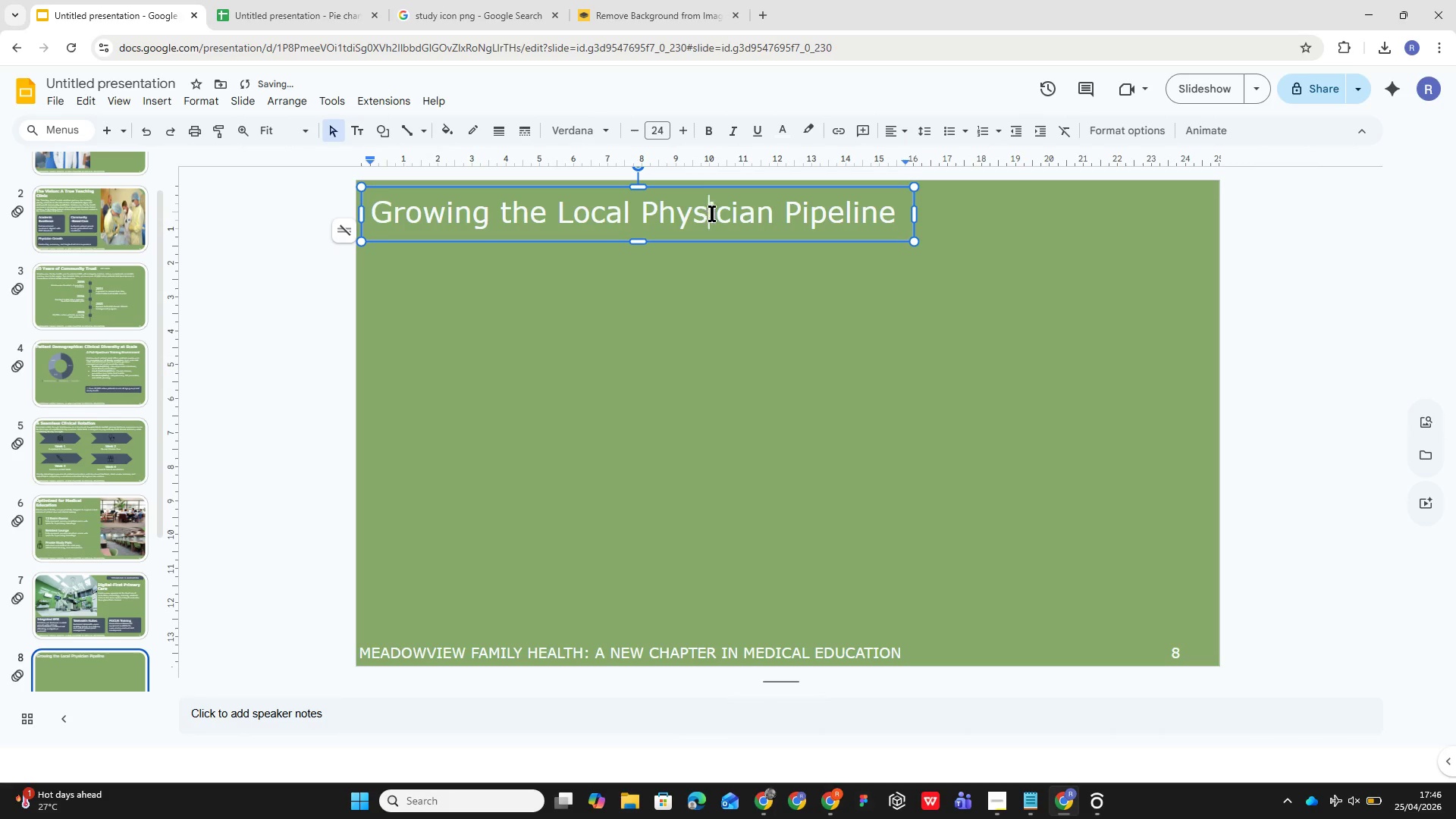 
key(Control+A)
 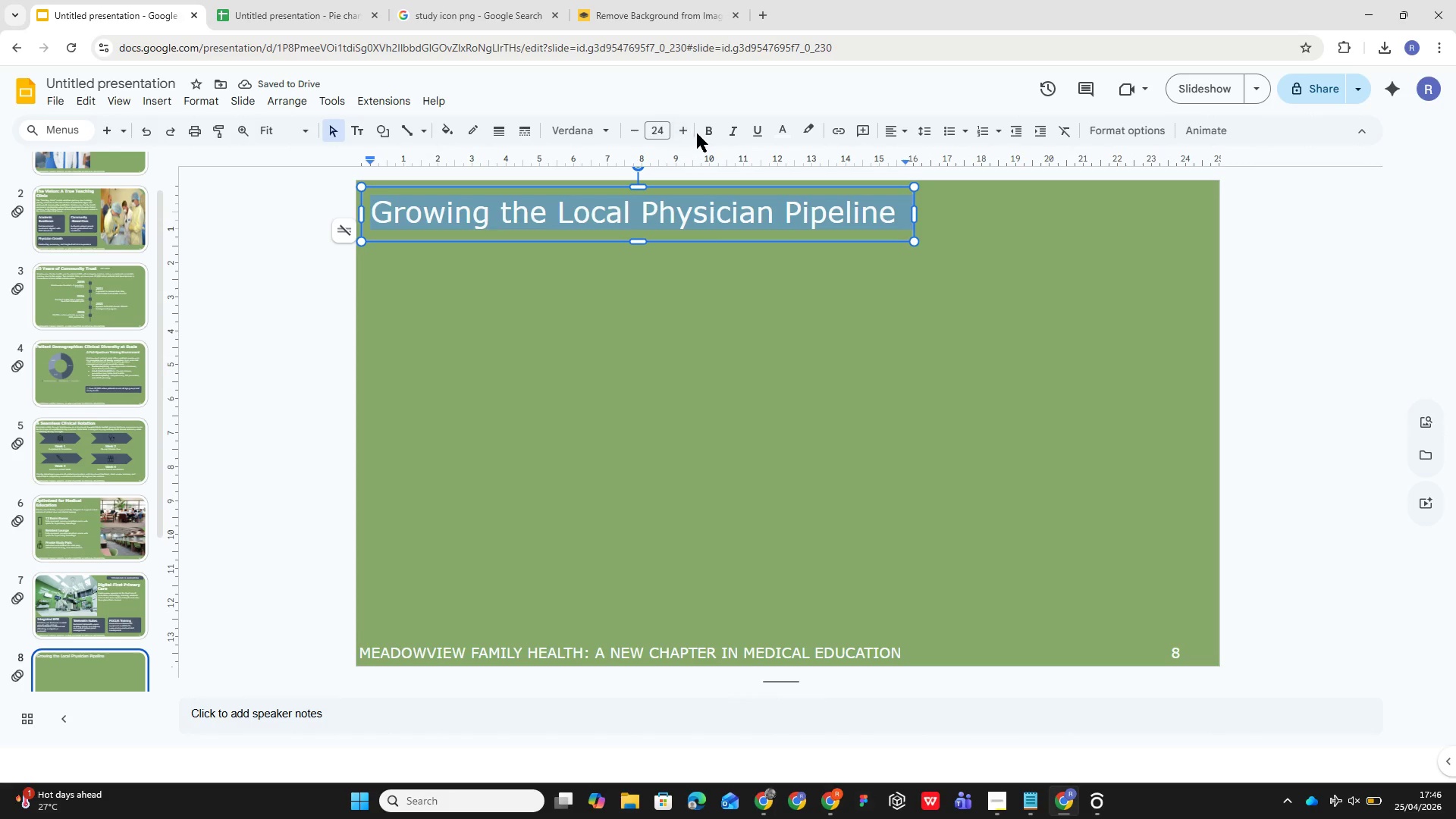 
left_click([702, 130])
 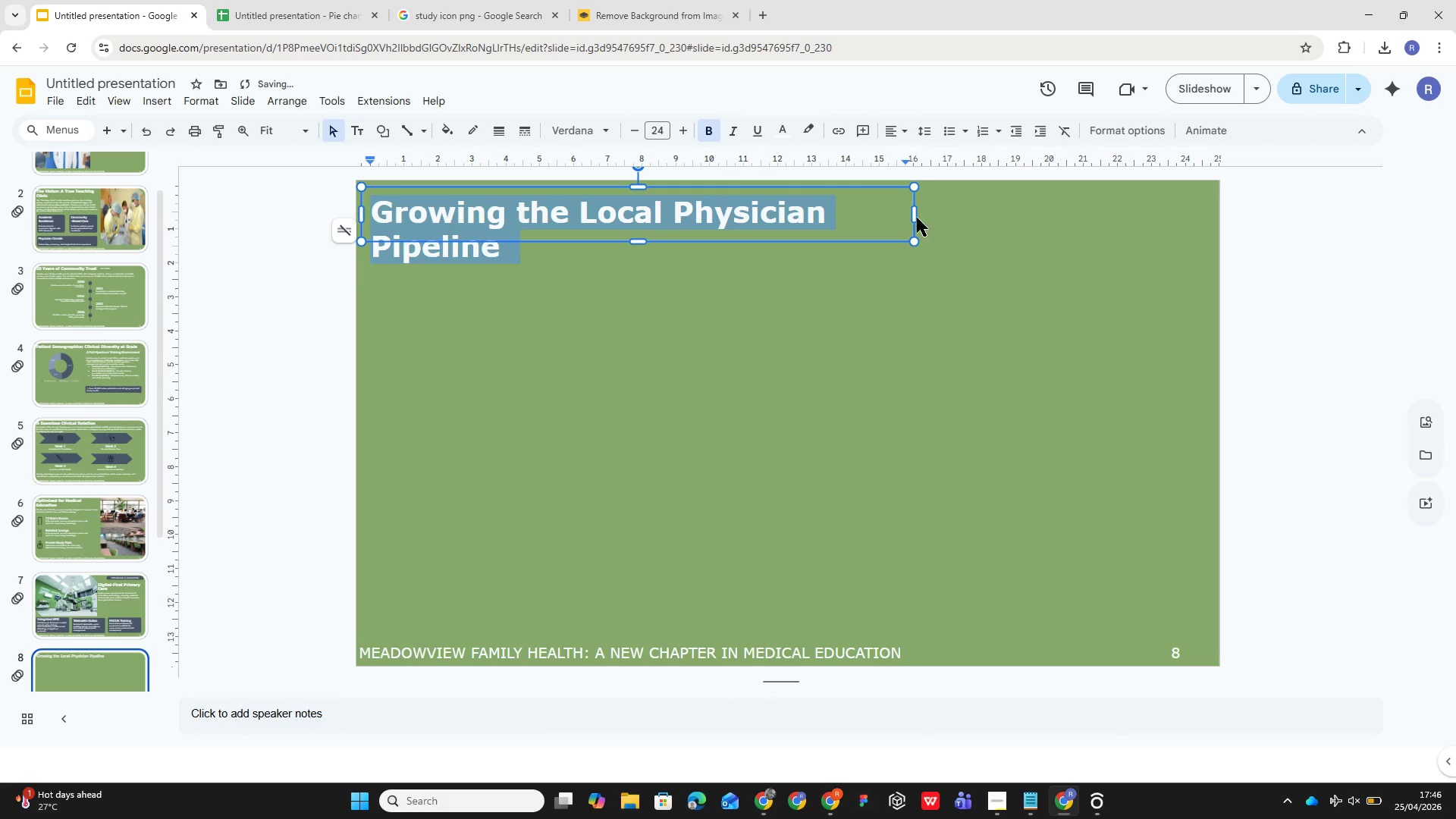 
left_click_drag(start_coordinate=[917, 218], to_coordinate=[980, 215])
 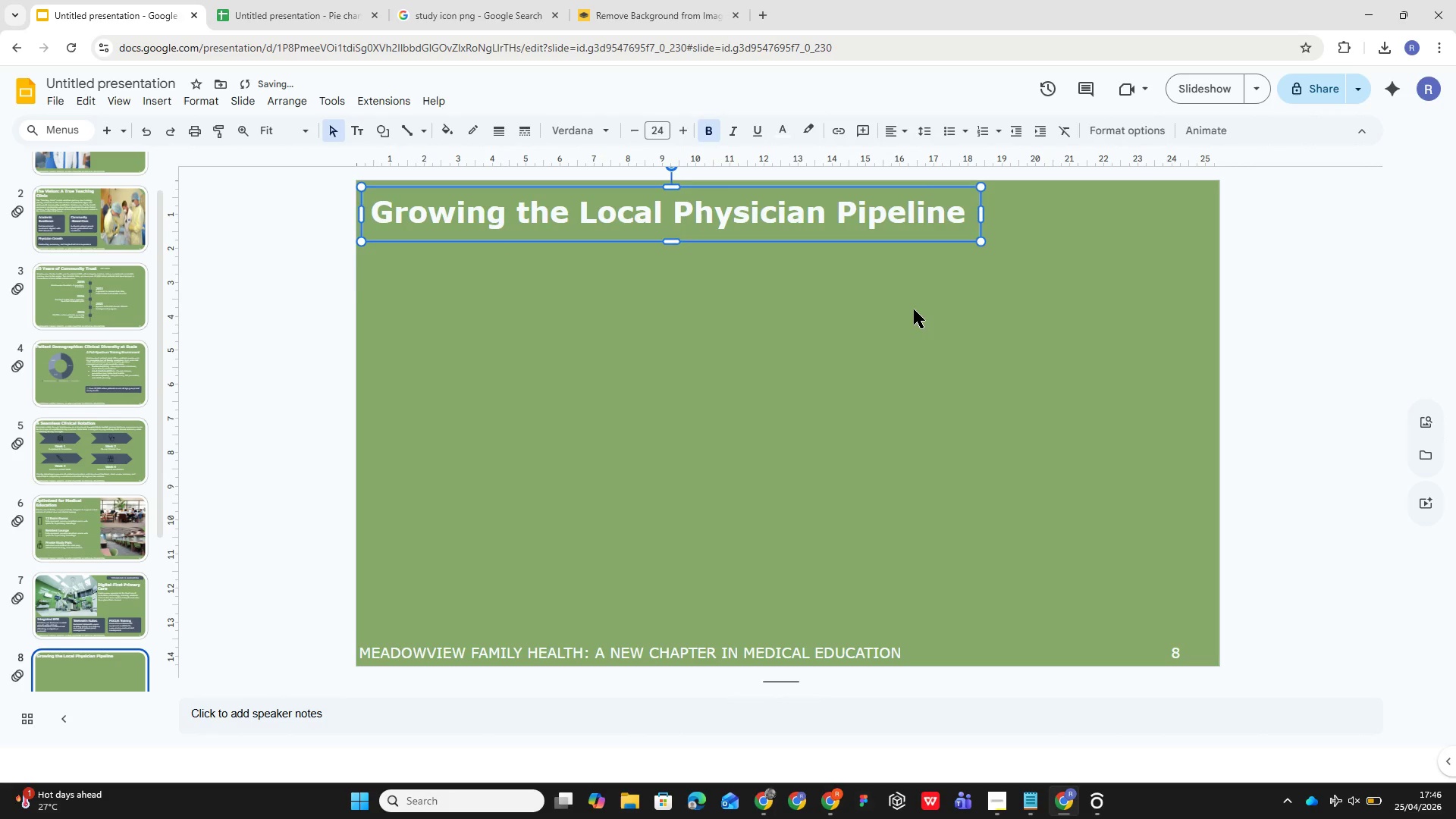 
left_click([912, 312])
 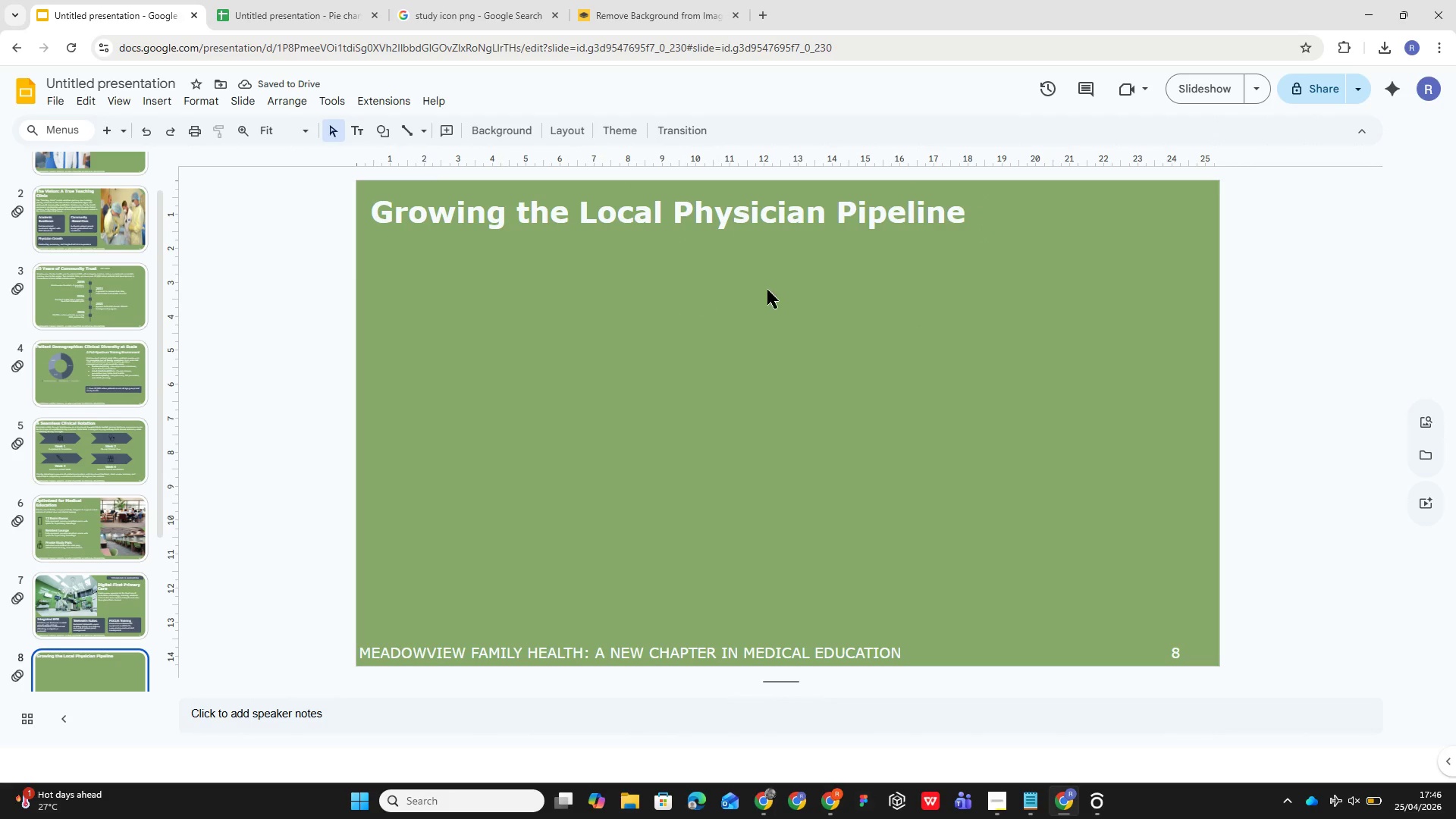 
left_click([868, 358])
 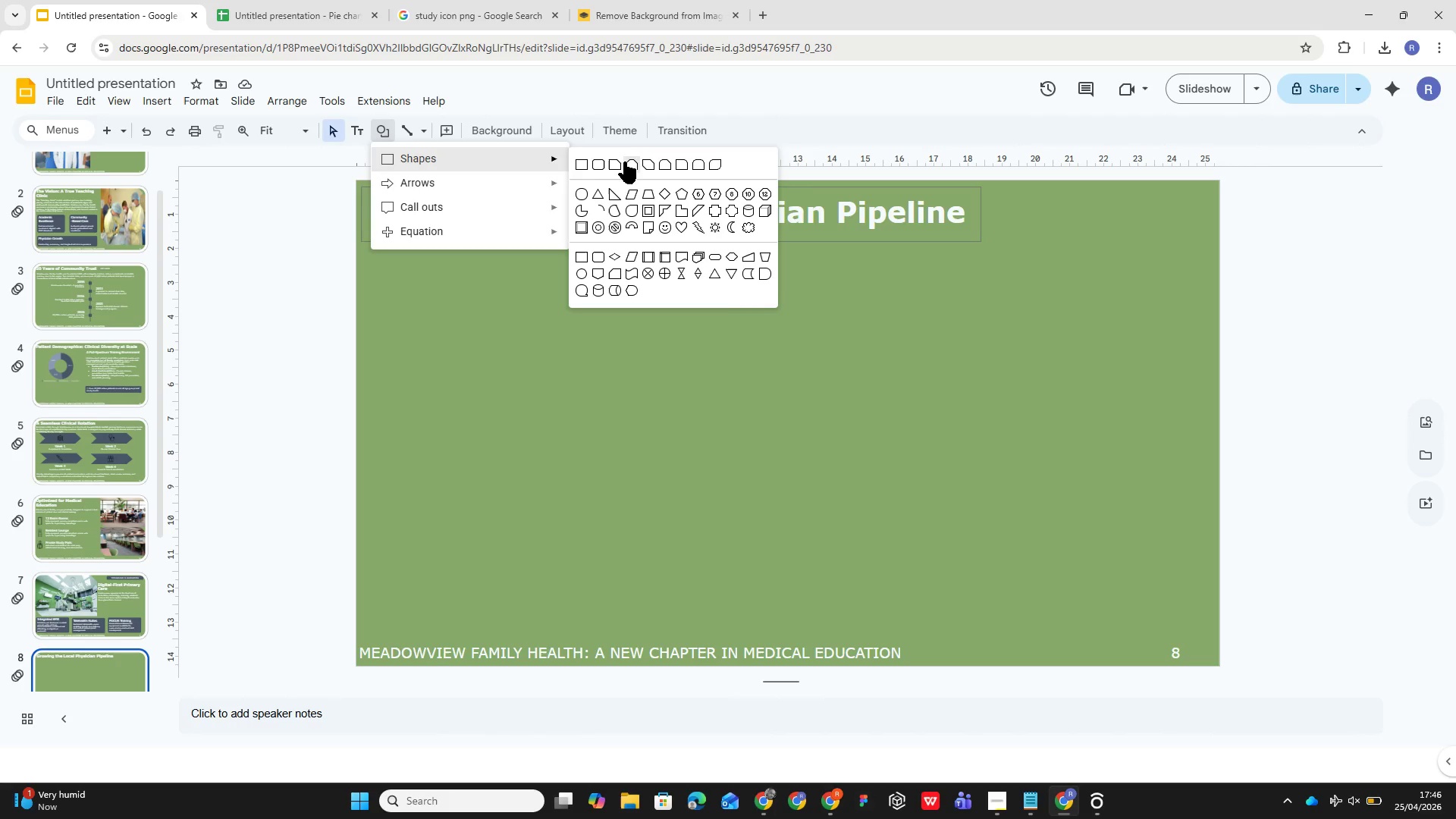 
wait(7.84)
 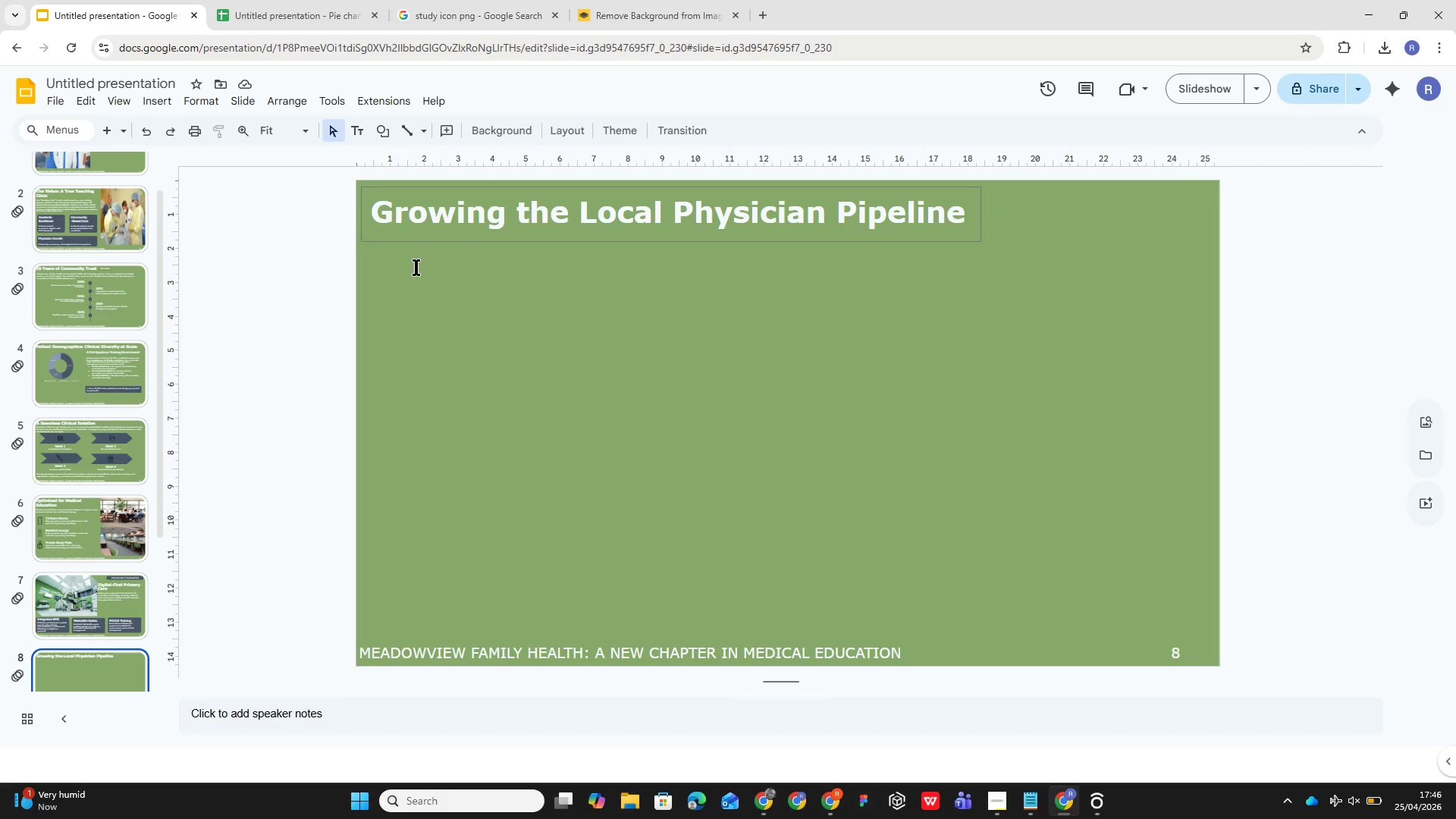 
left_click_drag(start_coordinate=[378, 249], to_coordinate=[662, 443])
 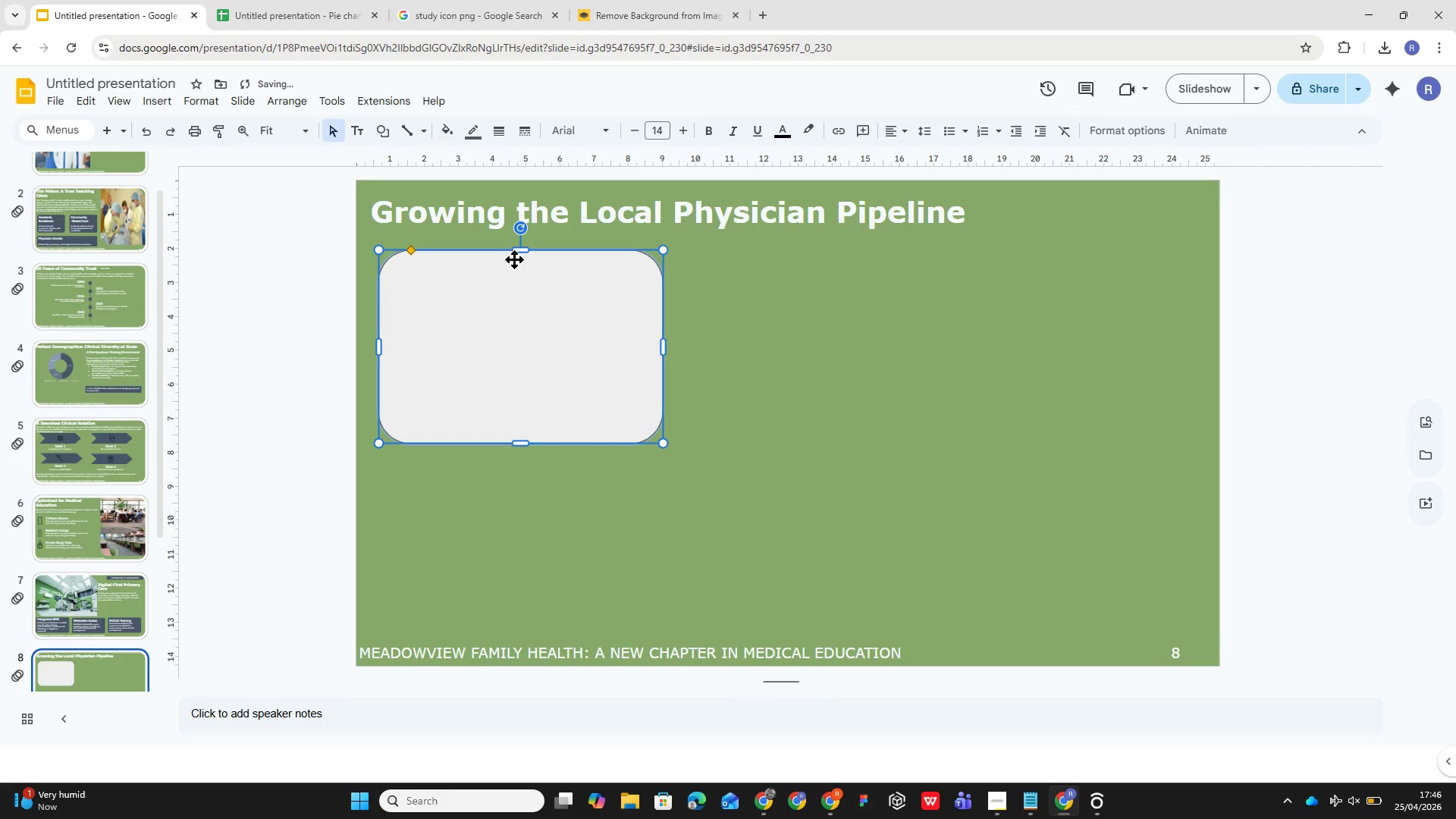 
left_click([514, 259])
 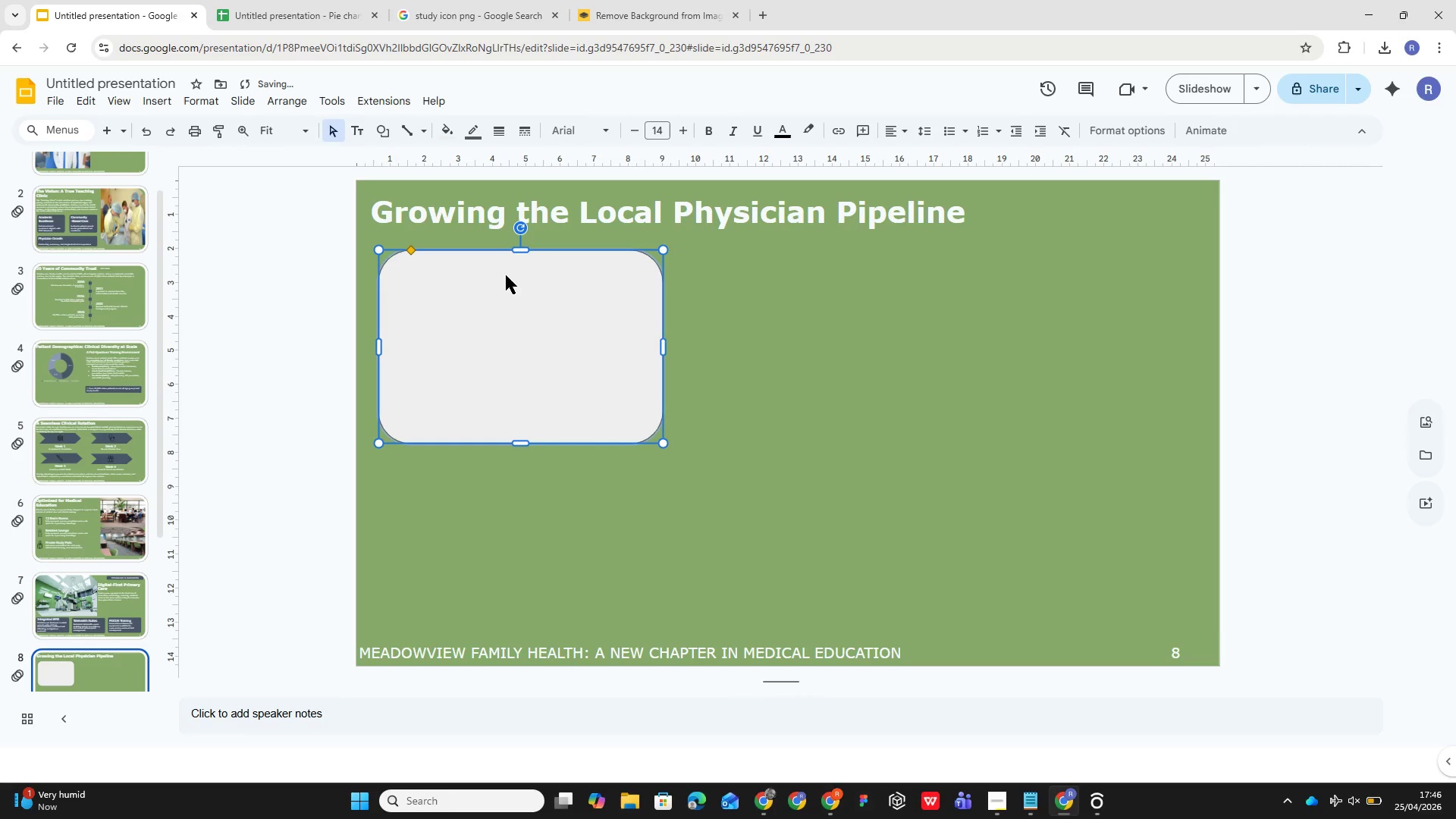 
left_click([506, 275])
 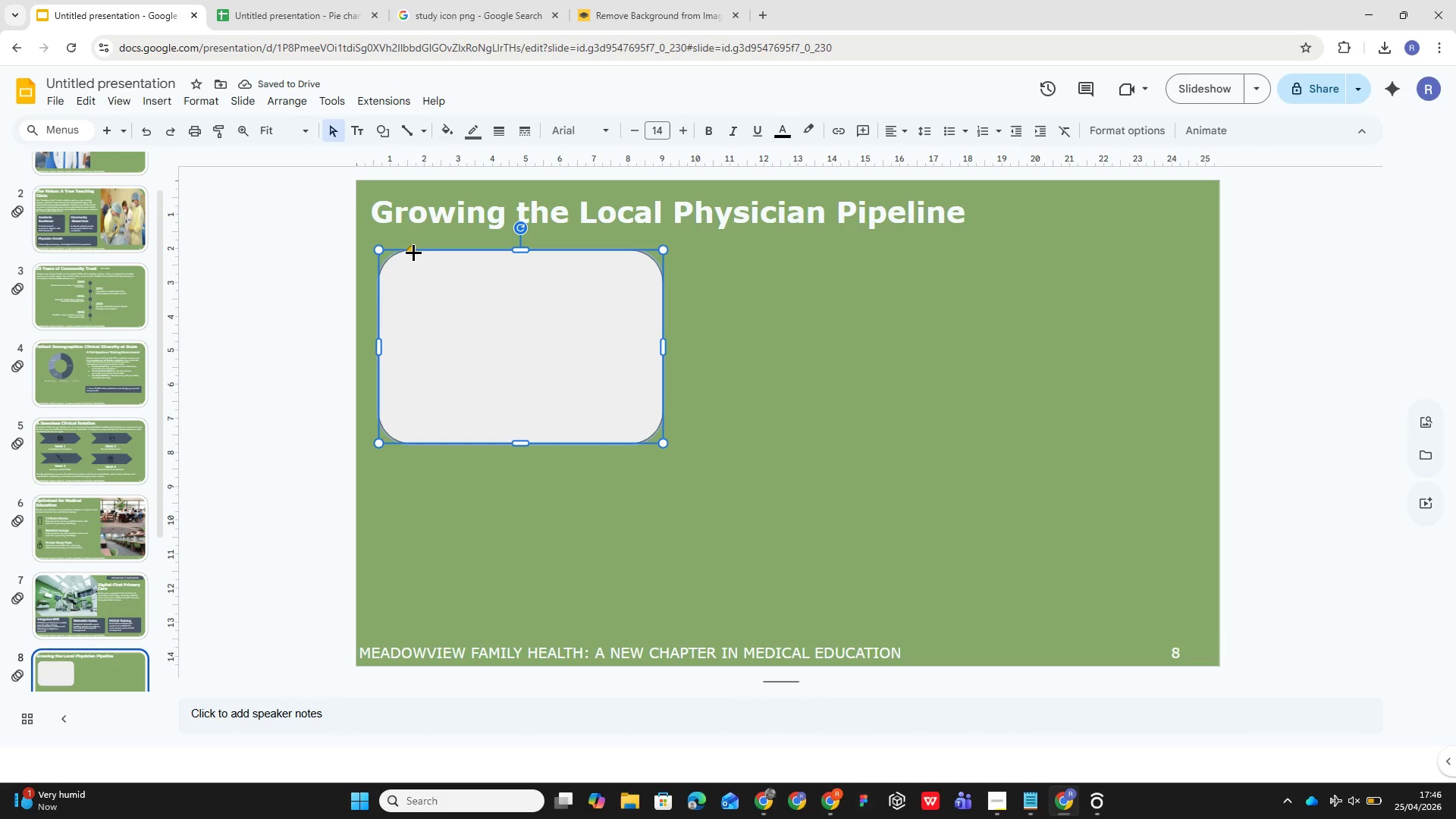 
left_click_drag(start_coordinate=[408, 254], to_coordinate=[396, 248])
 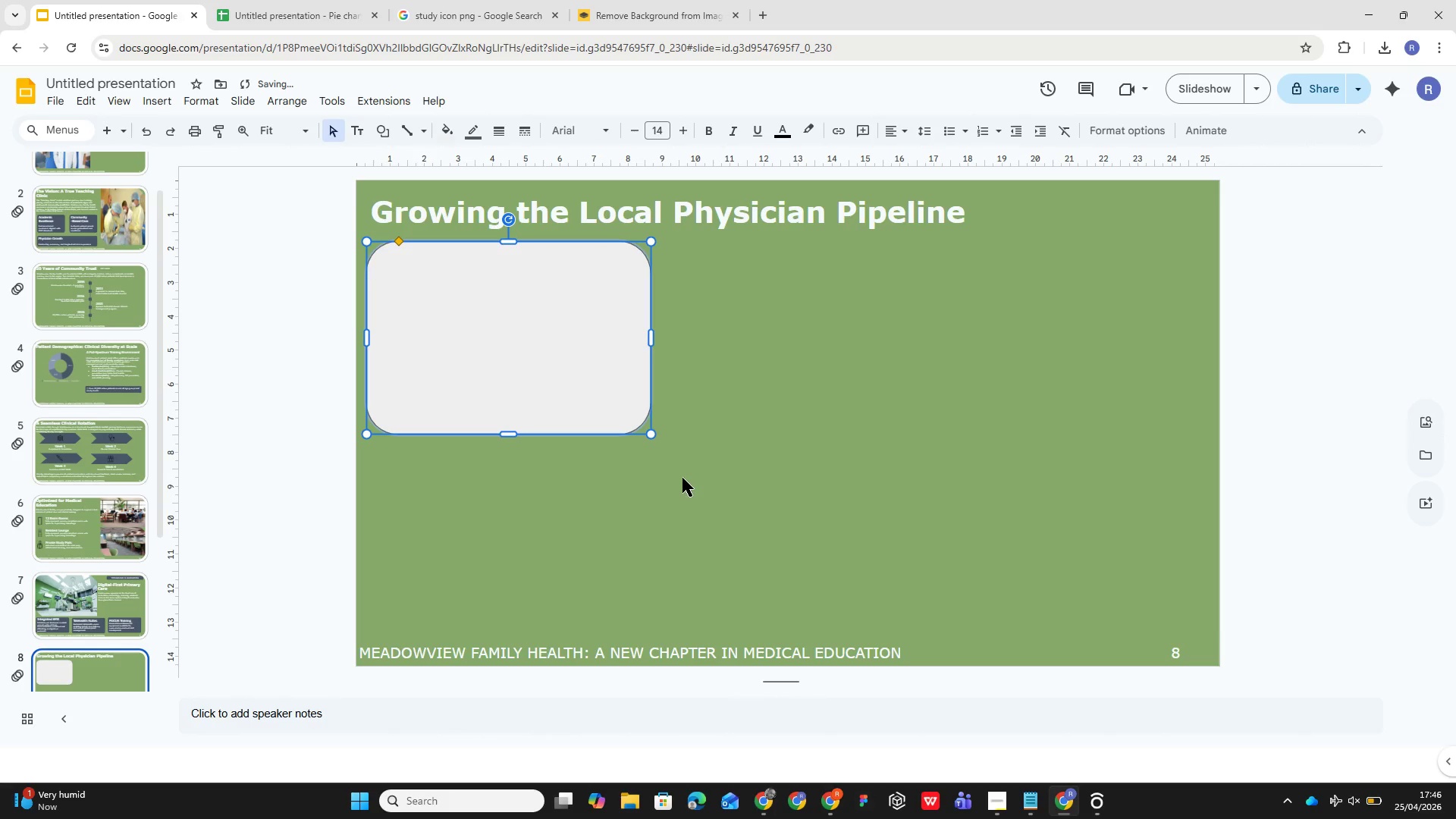 
key(Control+Z)
 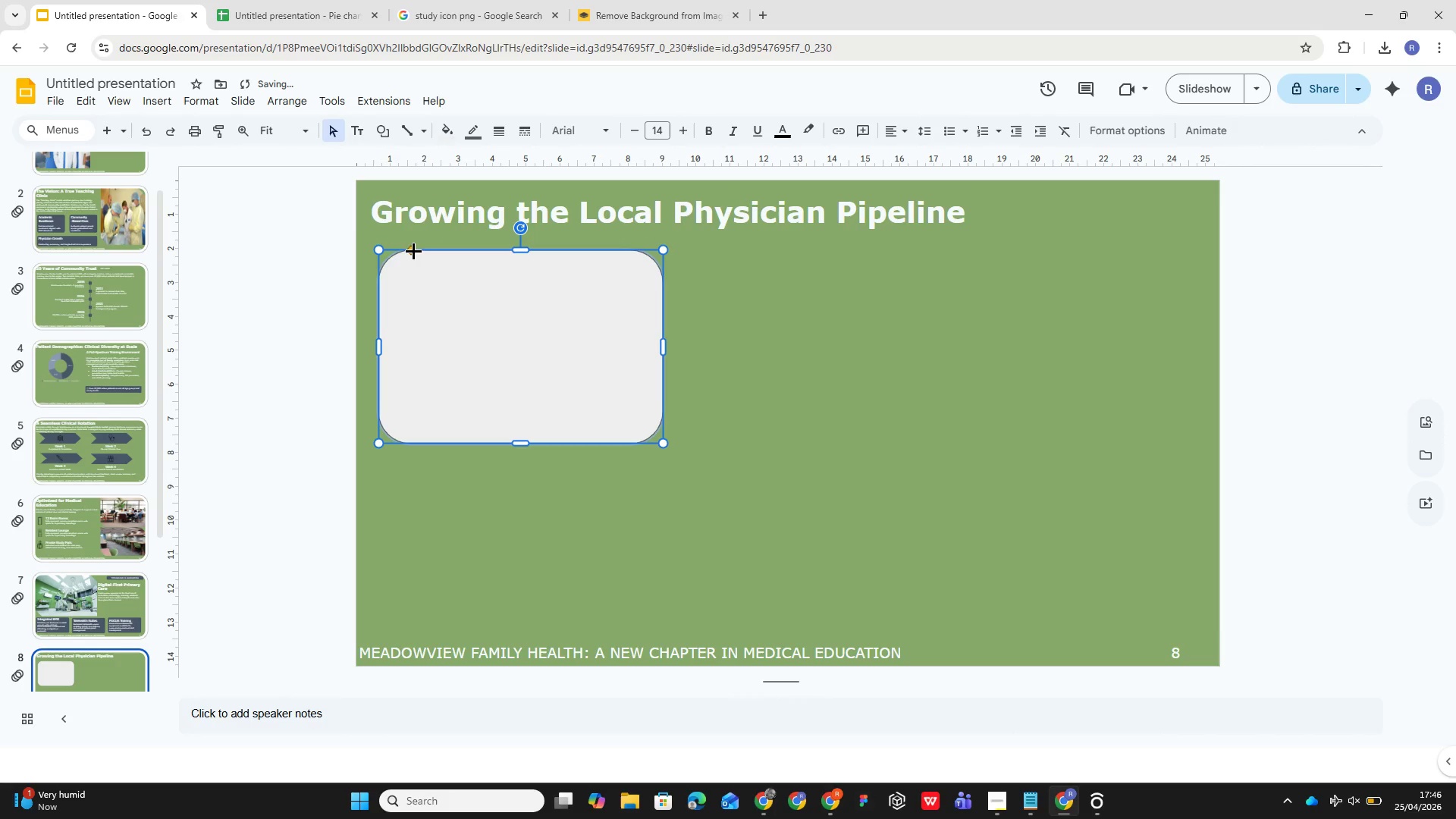 
left_click_drag(start_coordinate=[413, 251], to_coordinate=[396, 247])
 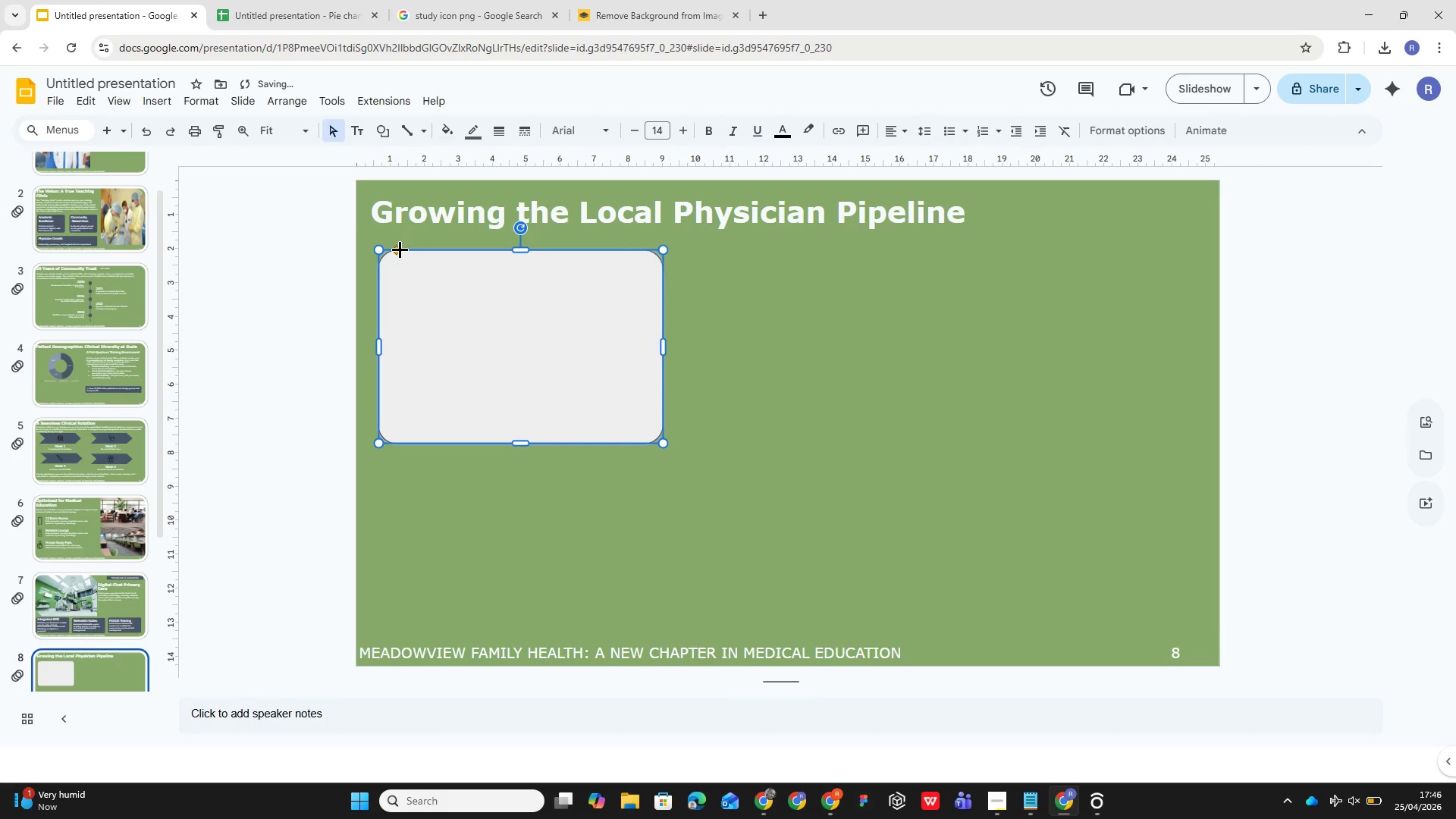 
left_click_drag(start_coordinate=[399, 249], to_coordinate=[392, 247])
 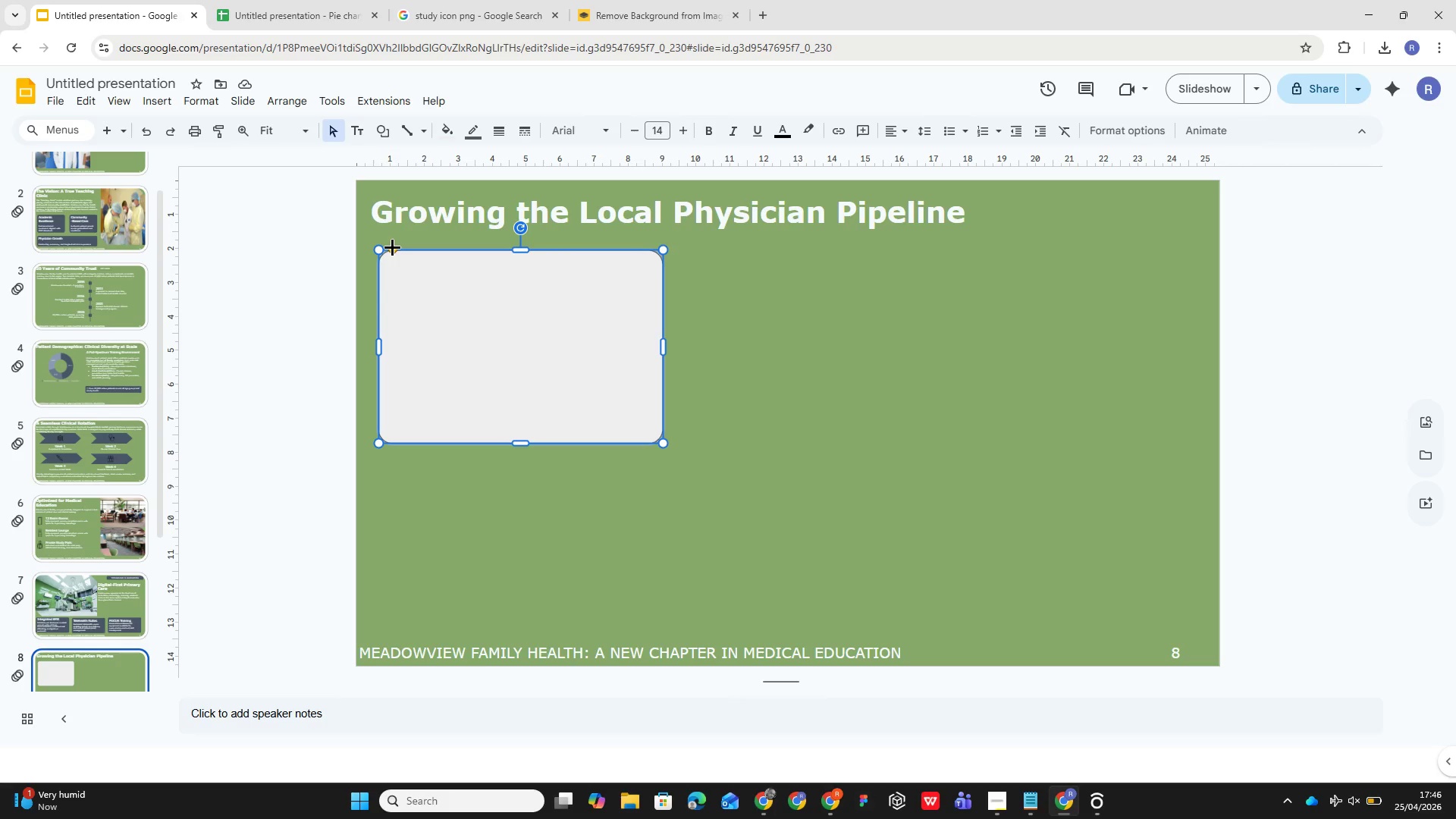 
wait(11.14)
 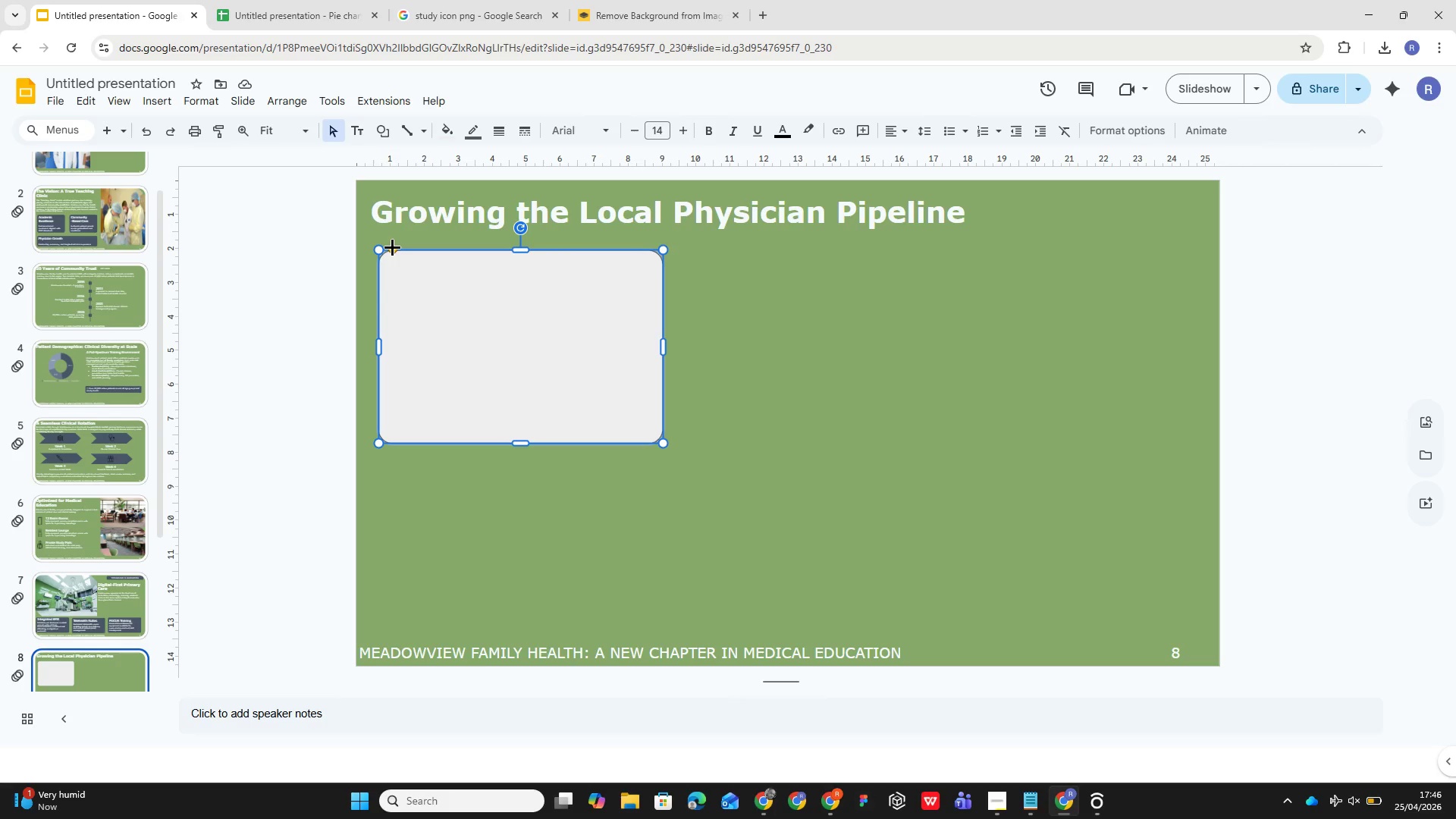 
left_click_drag(start_coordinate=[500, 315], to_coordinate=[500, 319])
 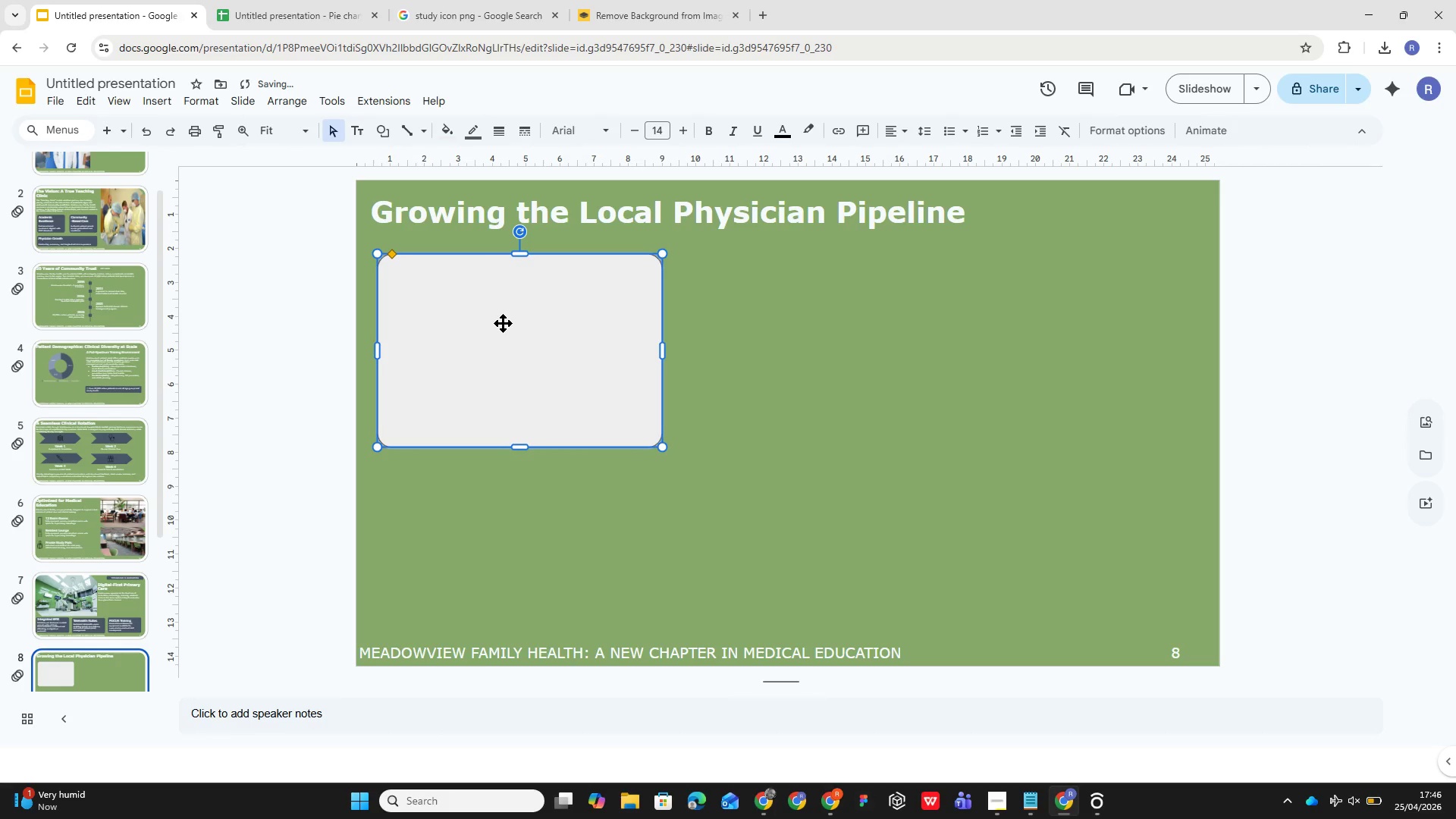 
left_click([503, 323])
 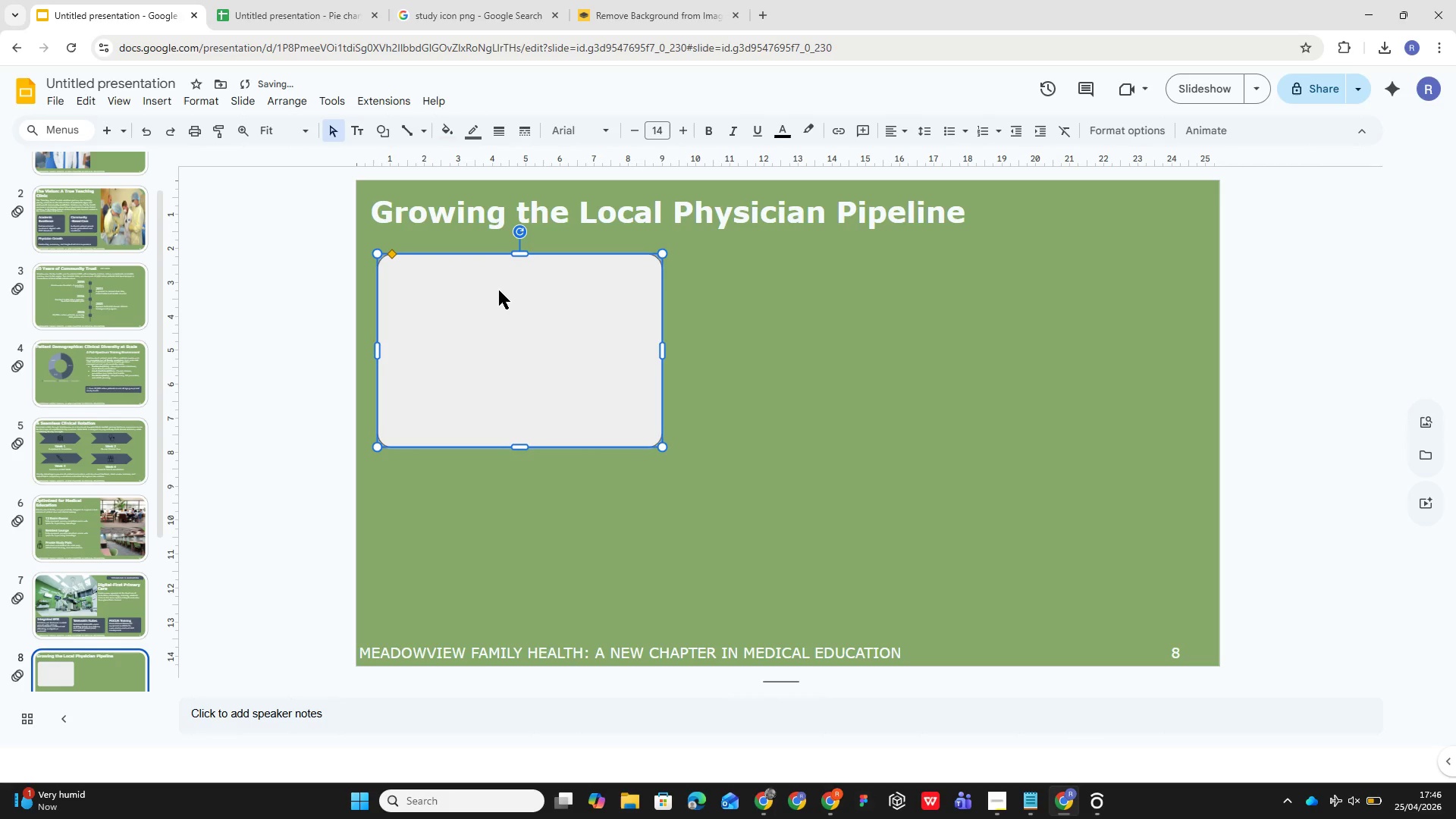 
double_click([499, 290])
 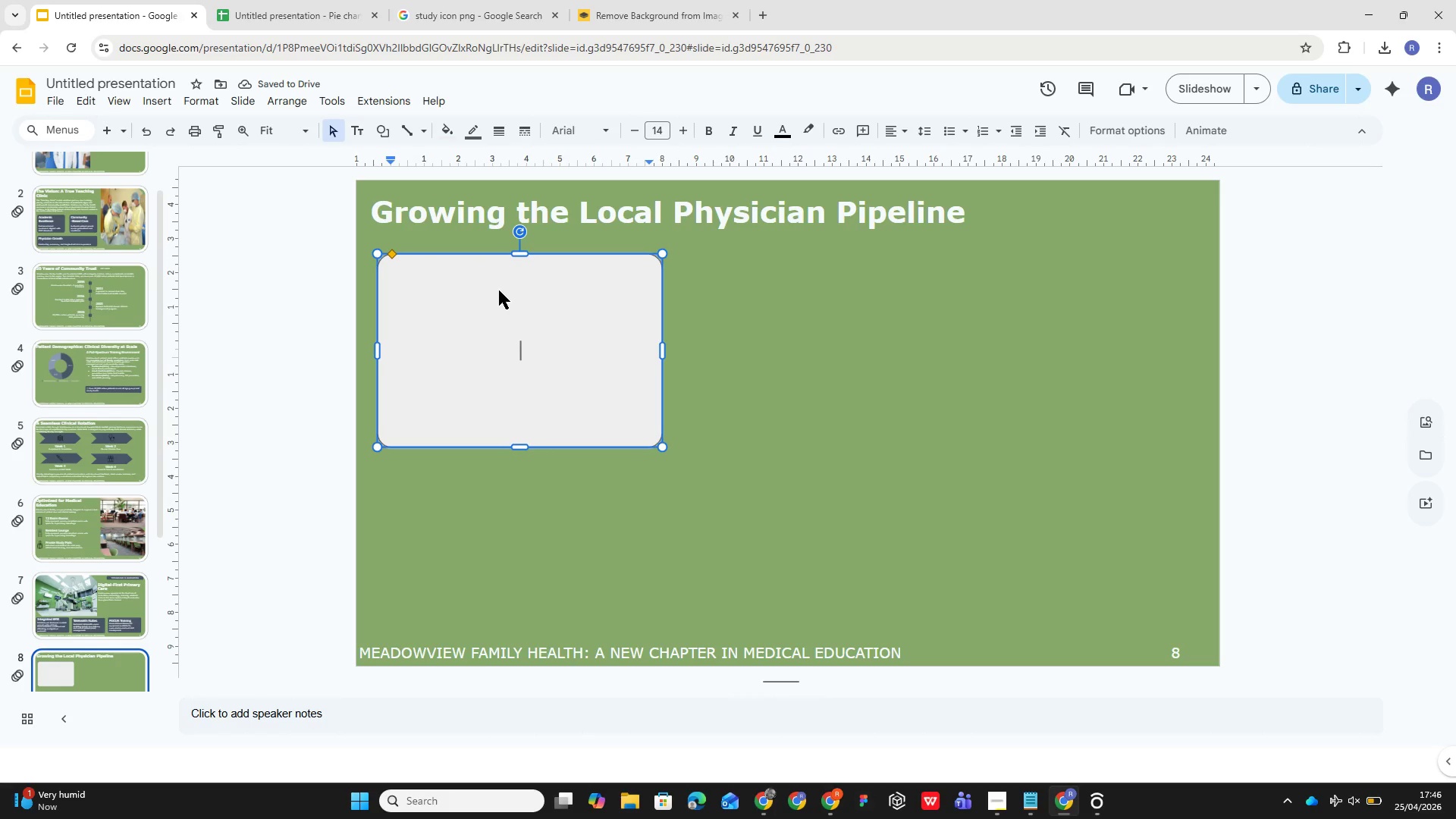 
type(70%)
 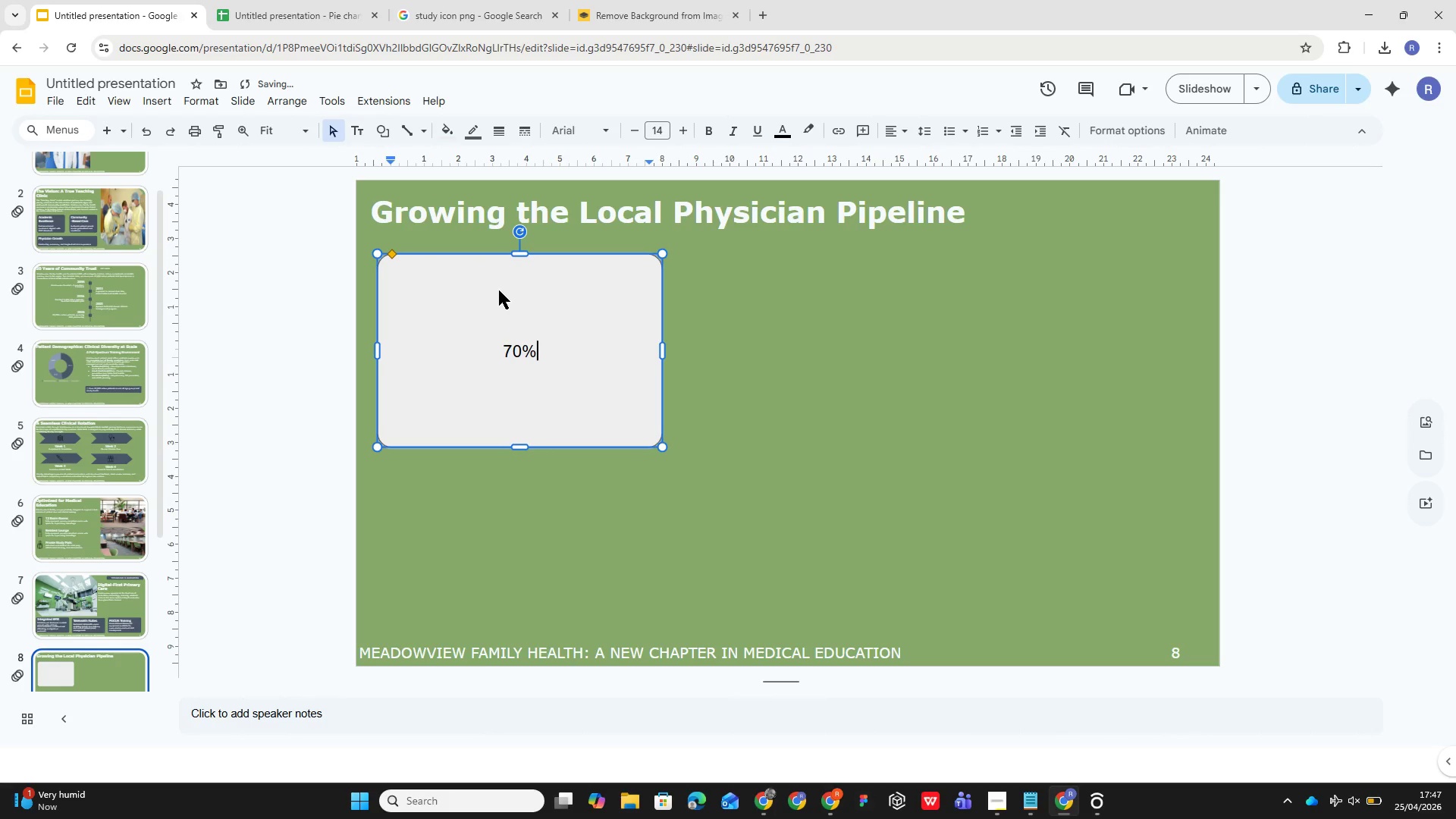 
key(Enter)
 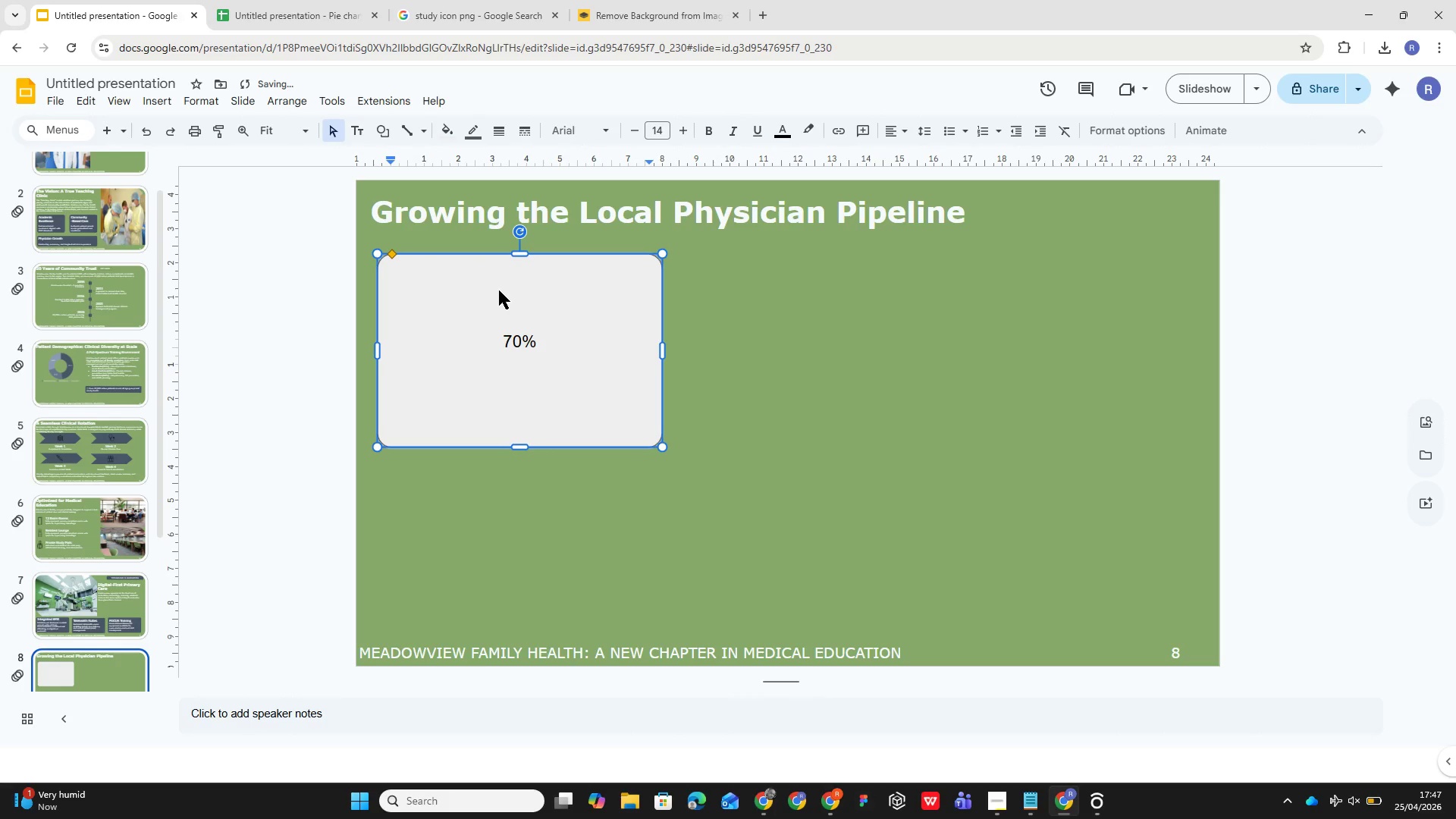 
type(Stay Local)
 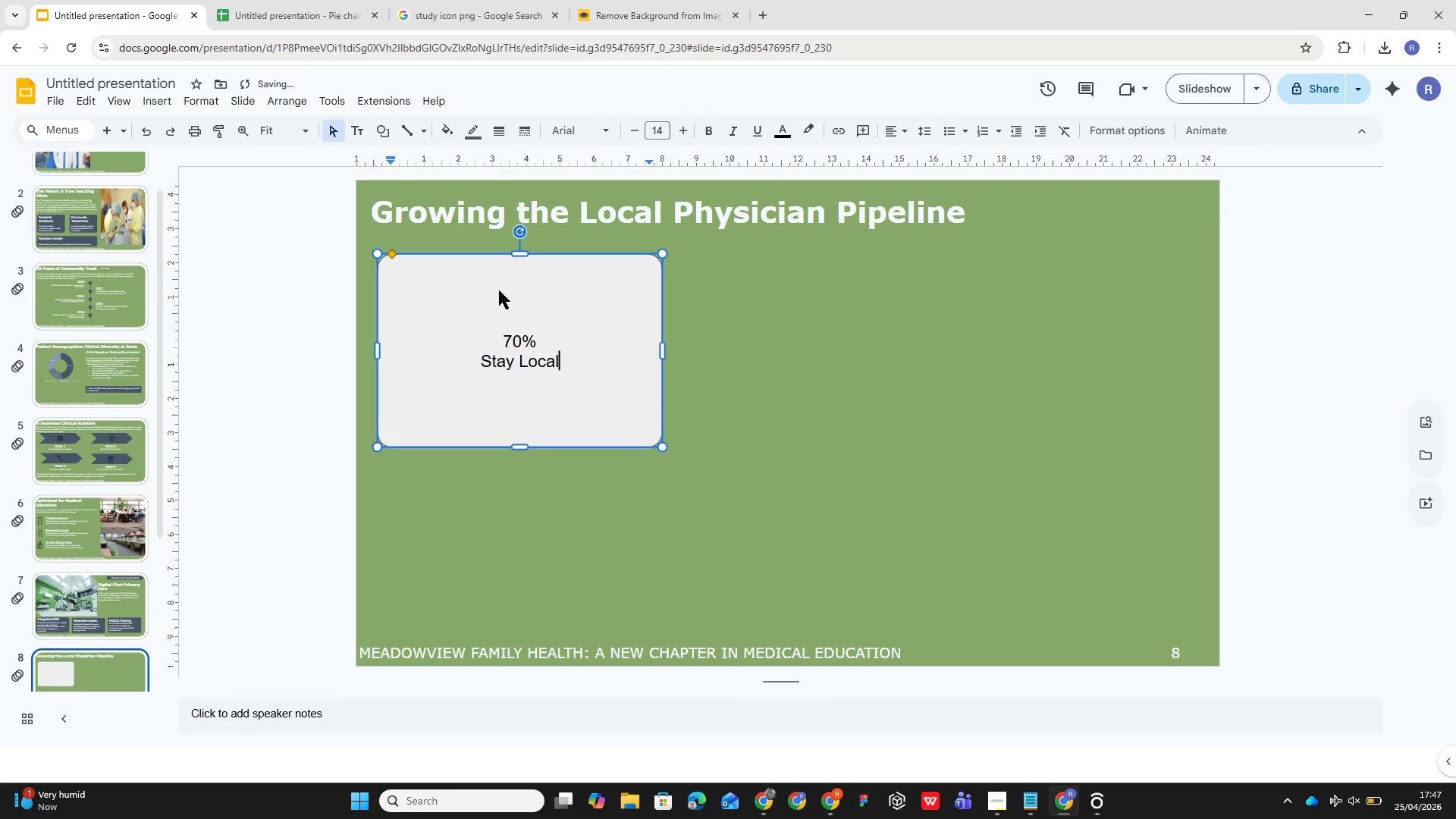 
key(Enter)
 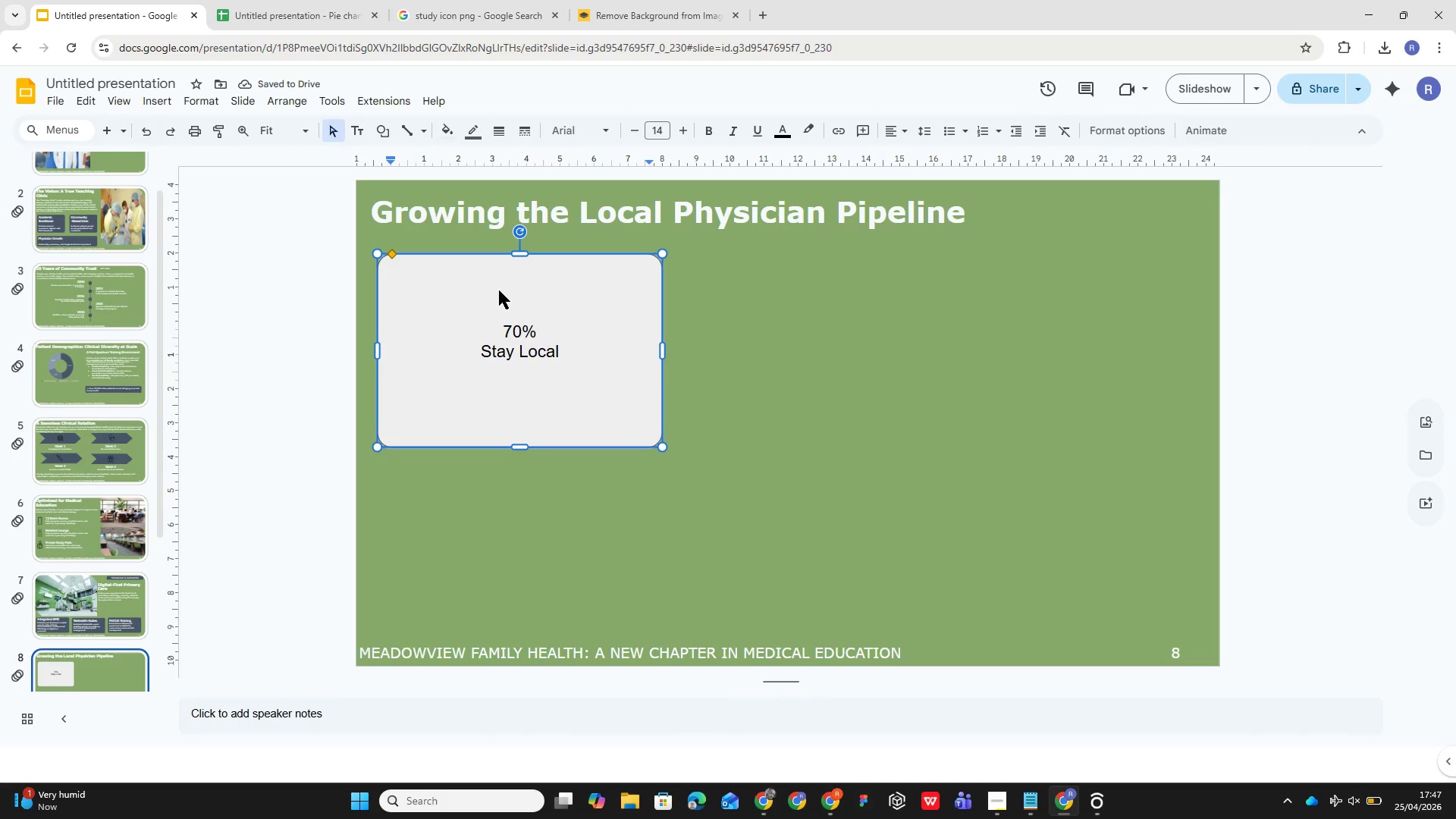 
type(of residents practice )
 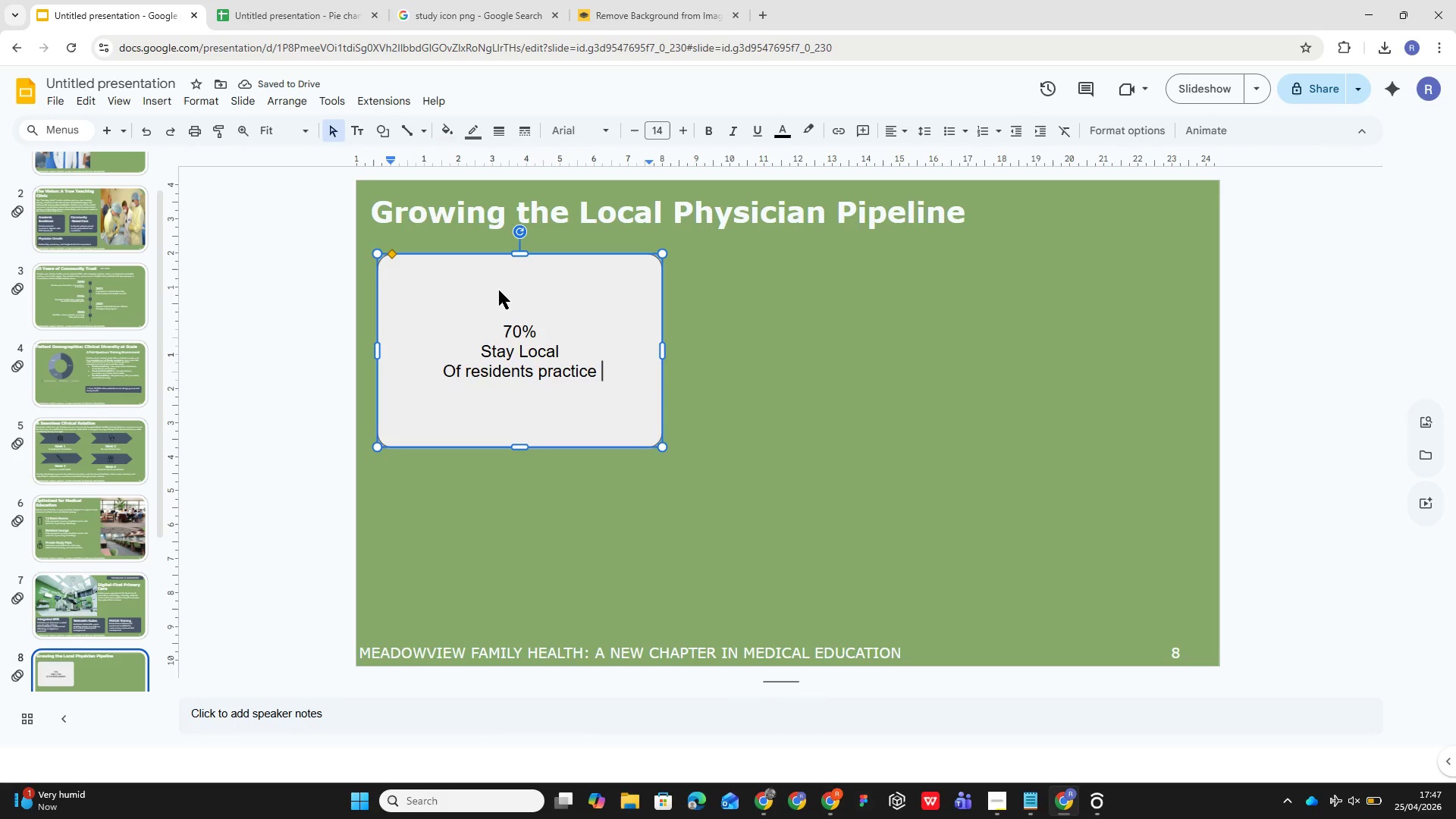 
type(with)
 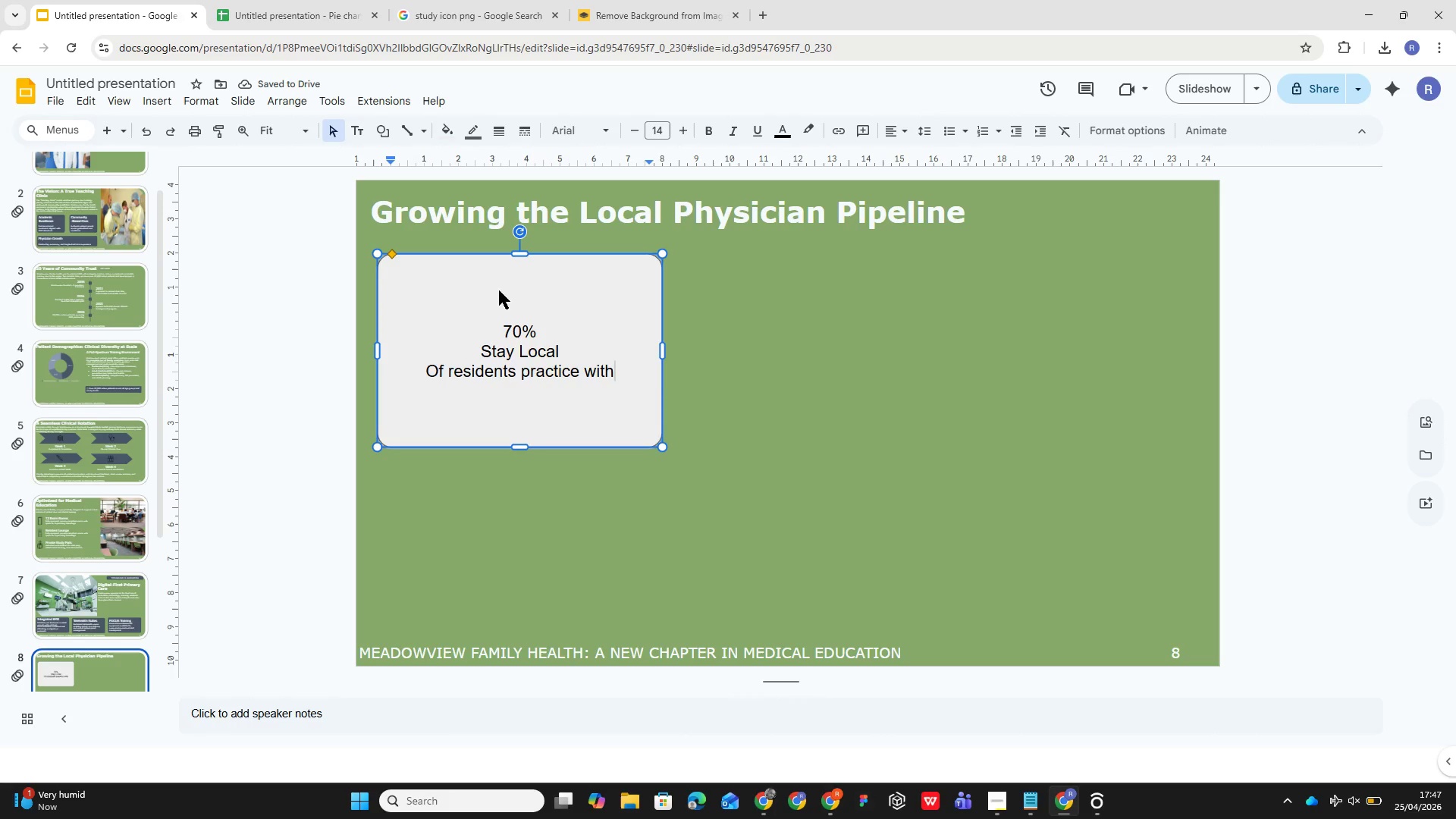 
key(Backspace)
key(Backspace)
key(Backspace)
key(Backspace)
type(50 miles of their training site after graduation)
 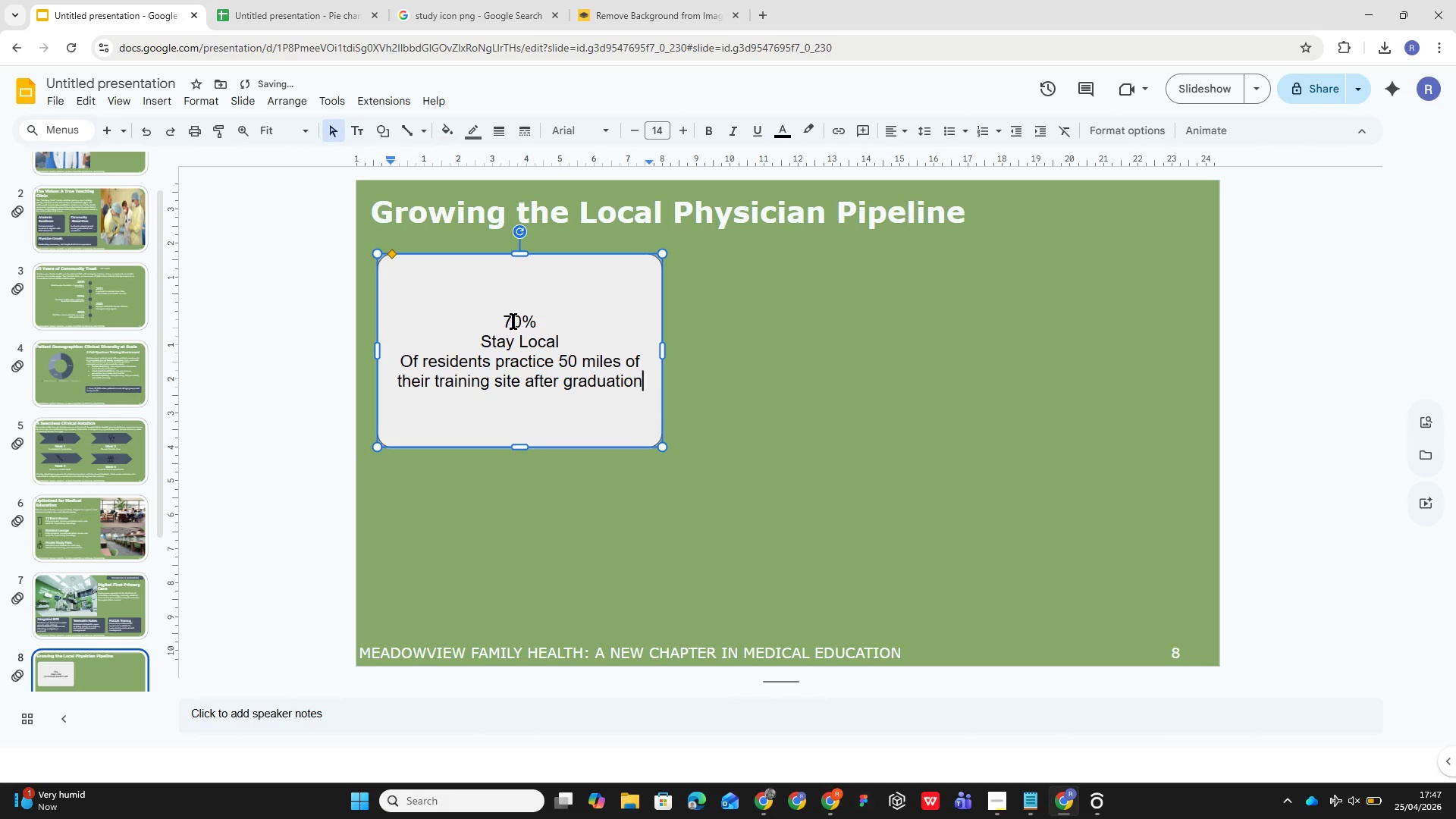 
double_click([514, 321])
 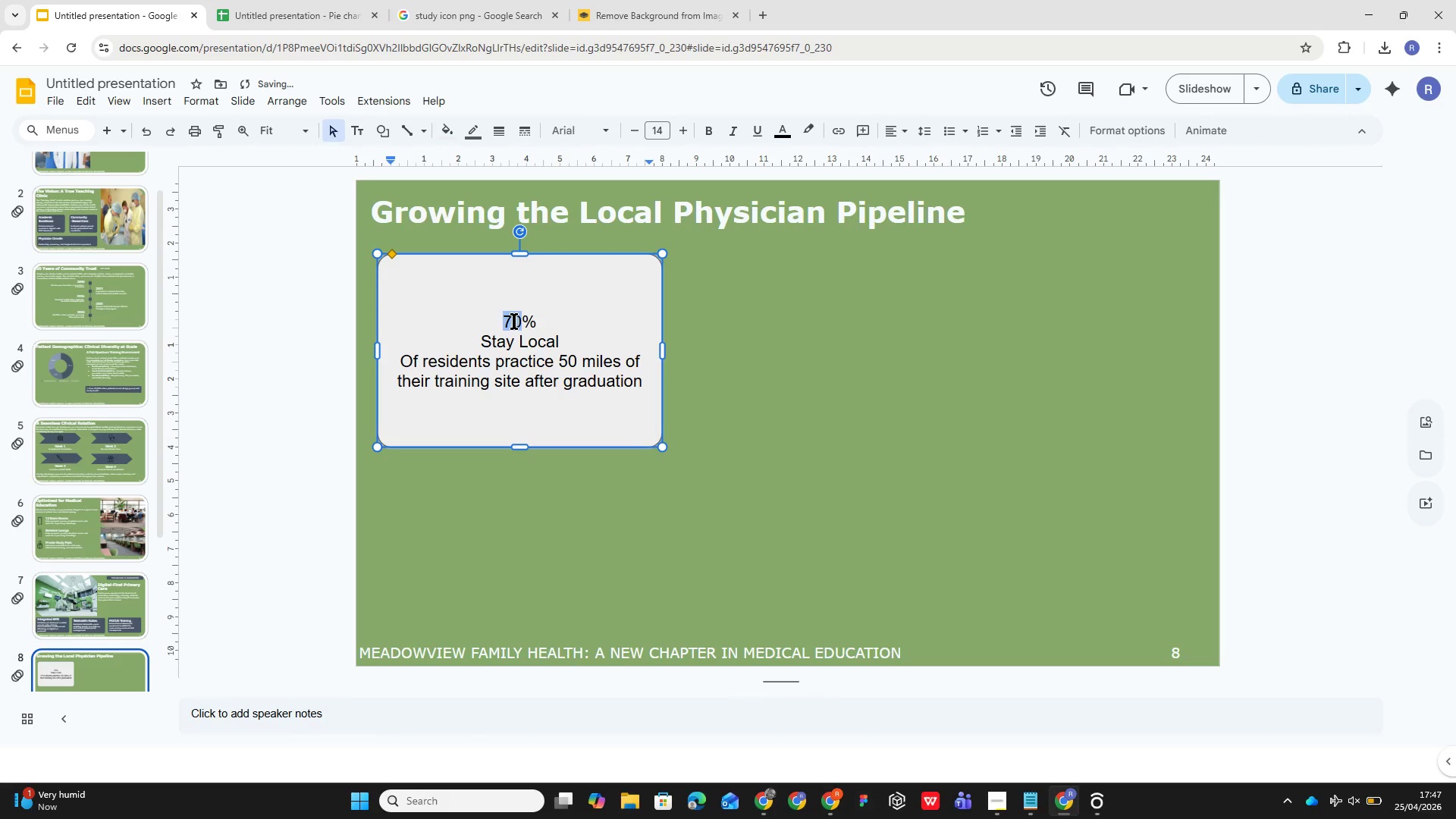 
left_click([514, 321])
 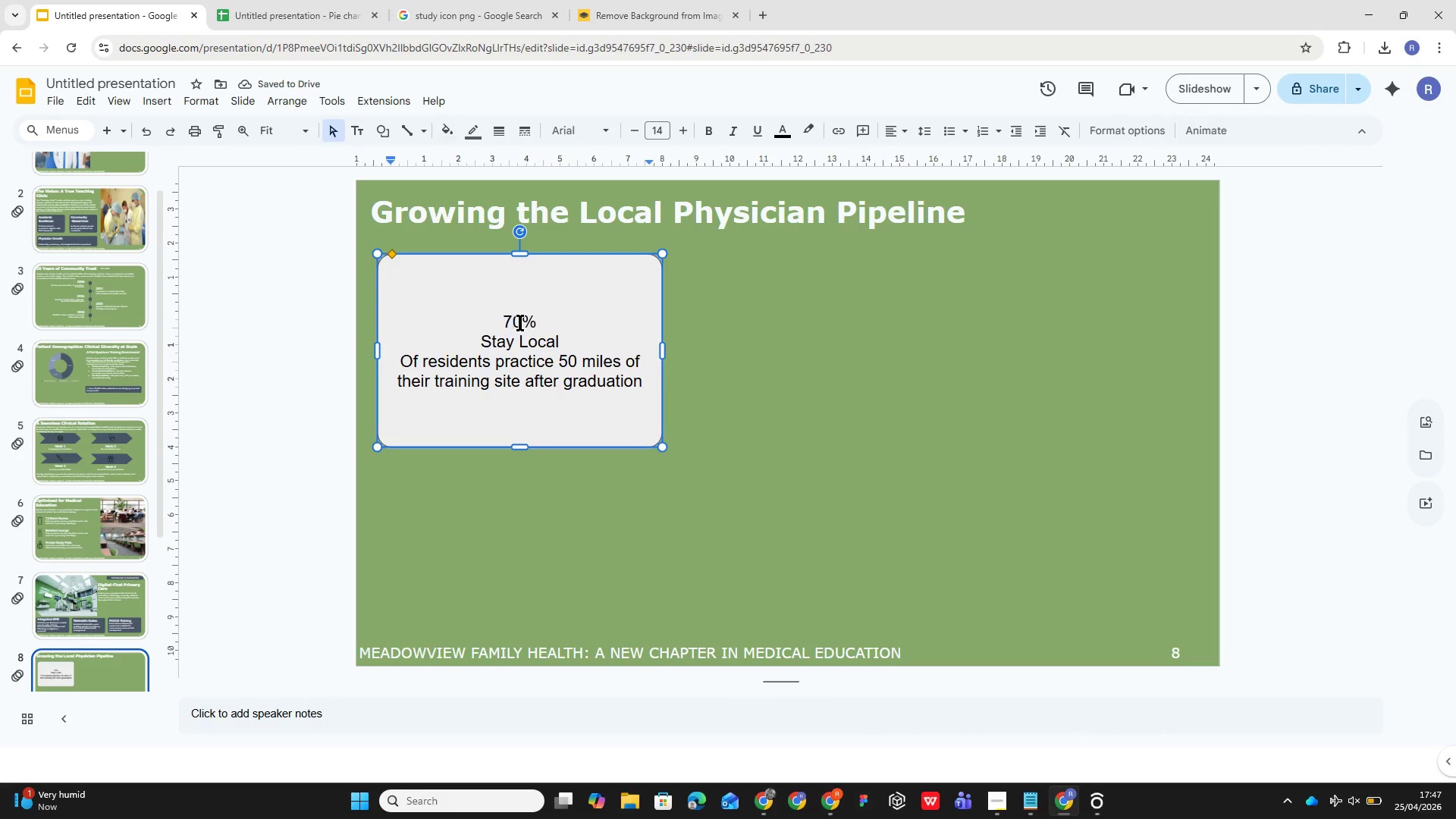 
double_click([522, 322])
 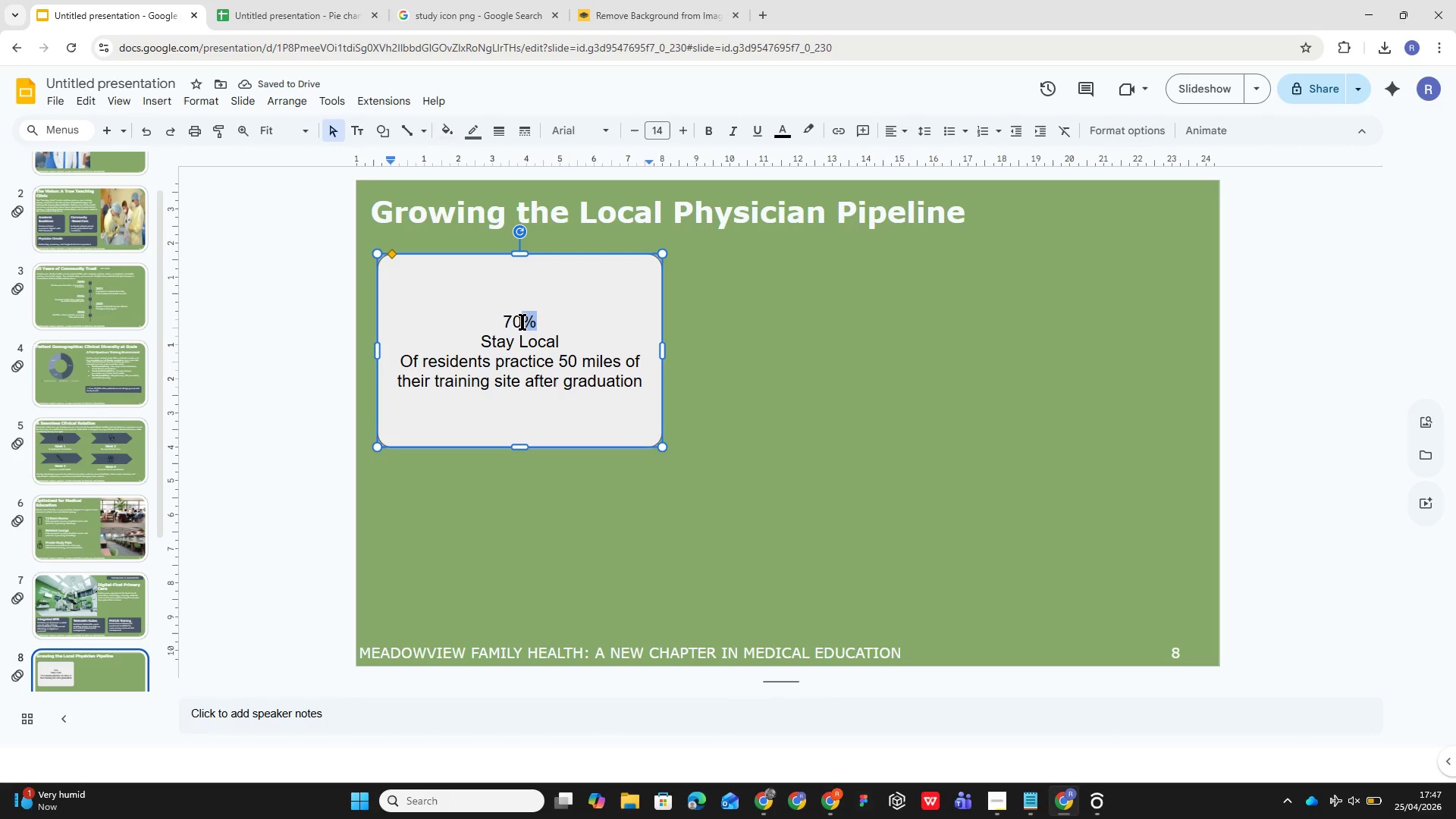 
triple_click([522, 322])
 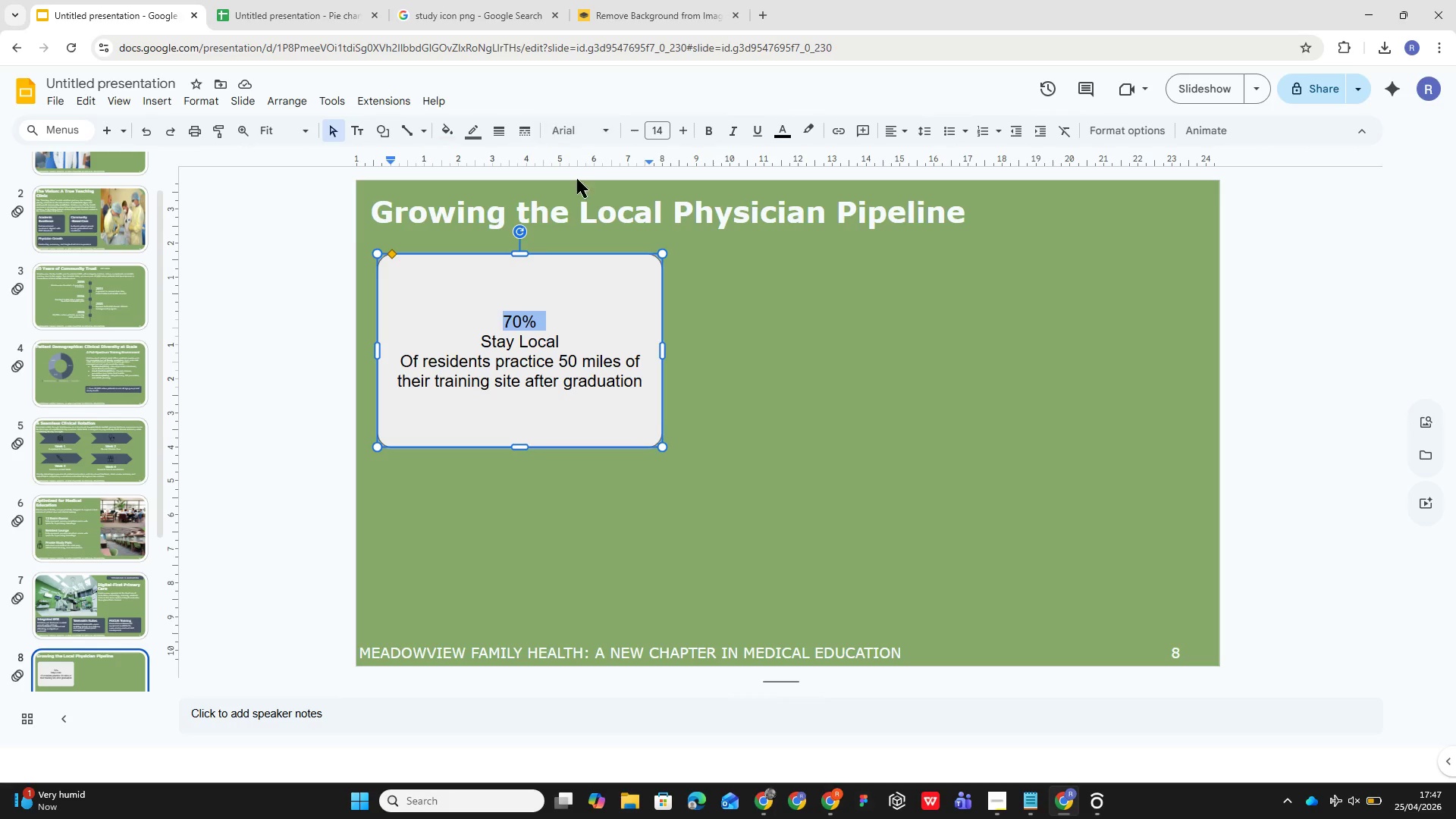 
left_click([589, 356])
 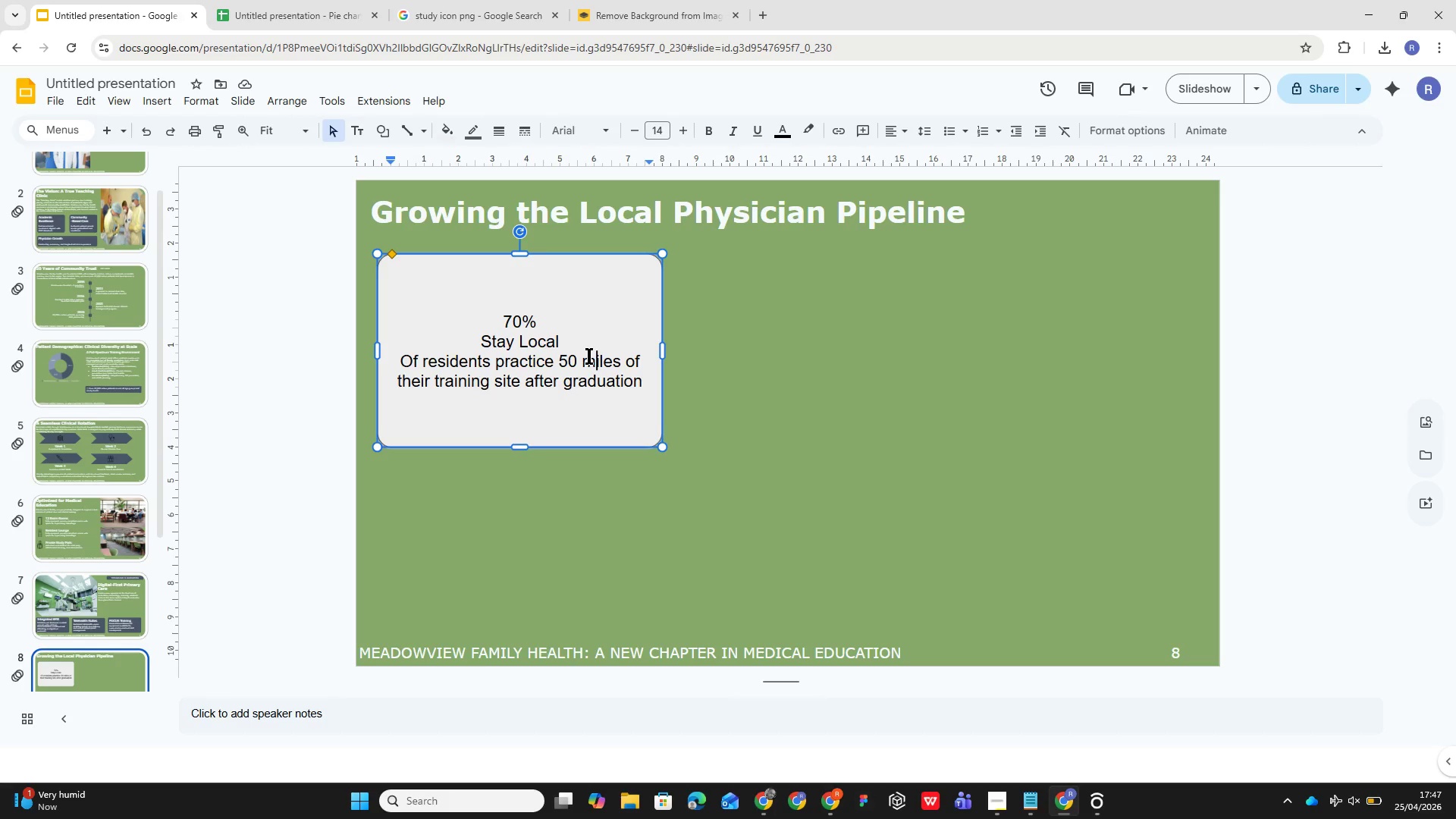 
key(Control+A)
 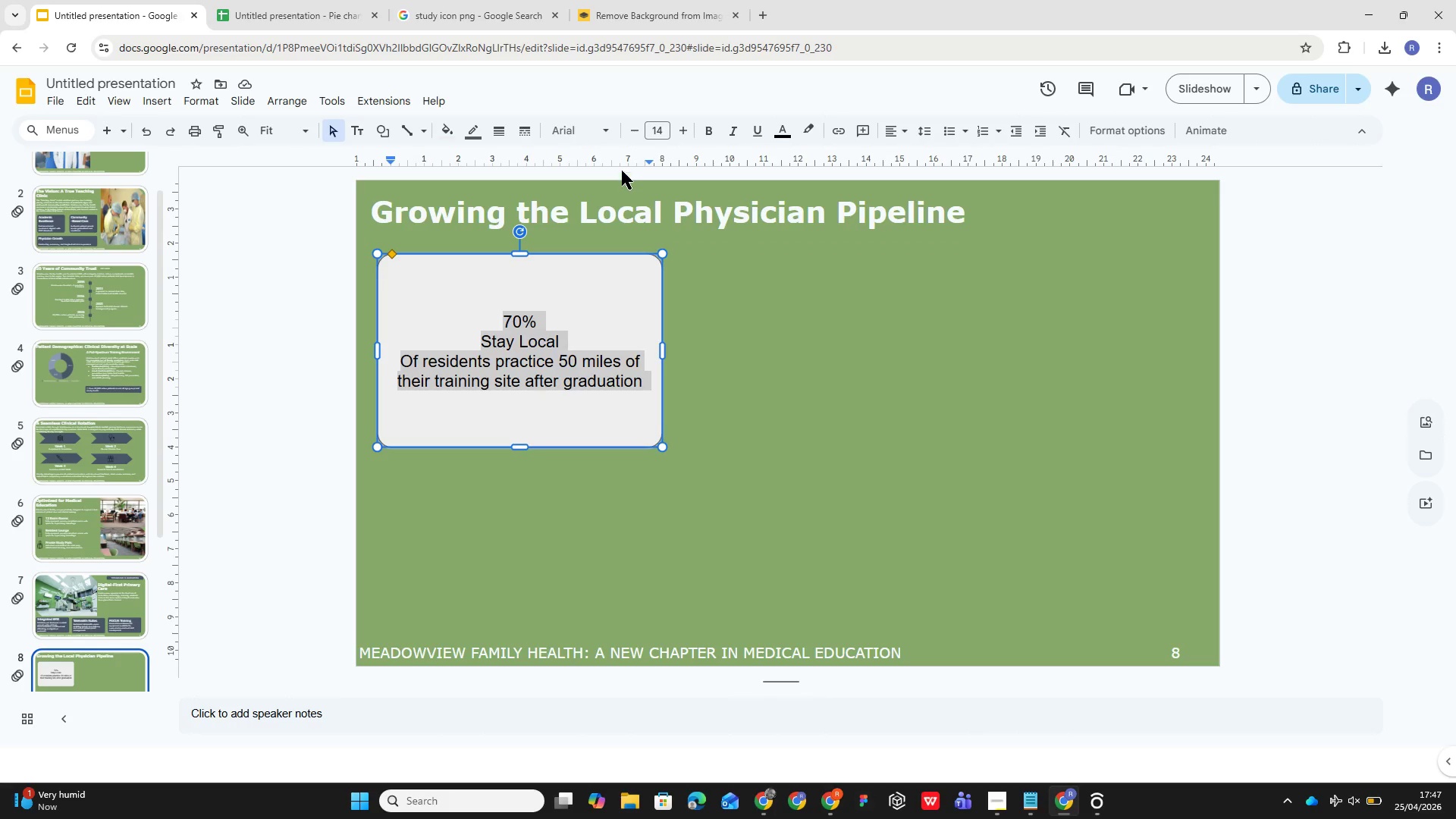 
left_click([609, 130])
 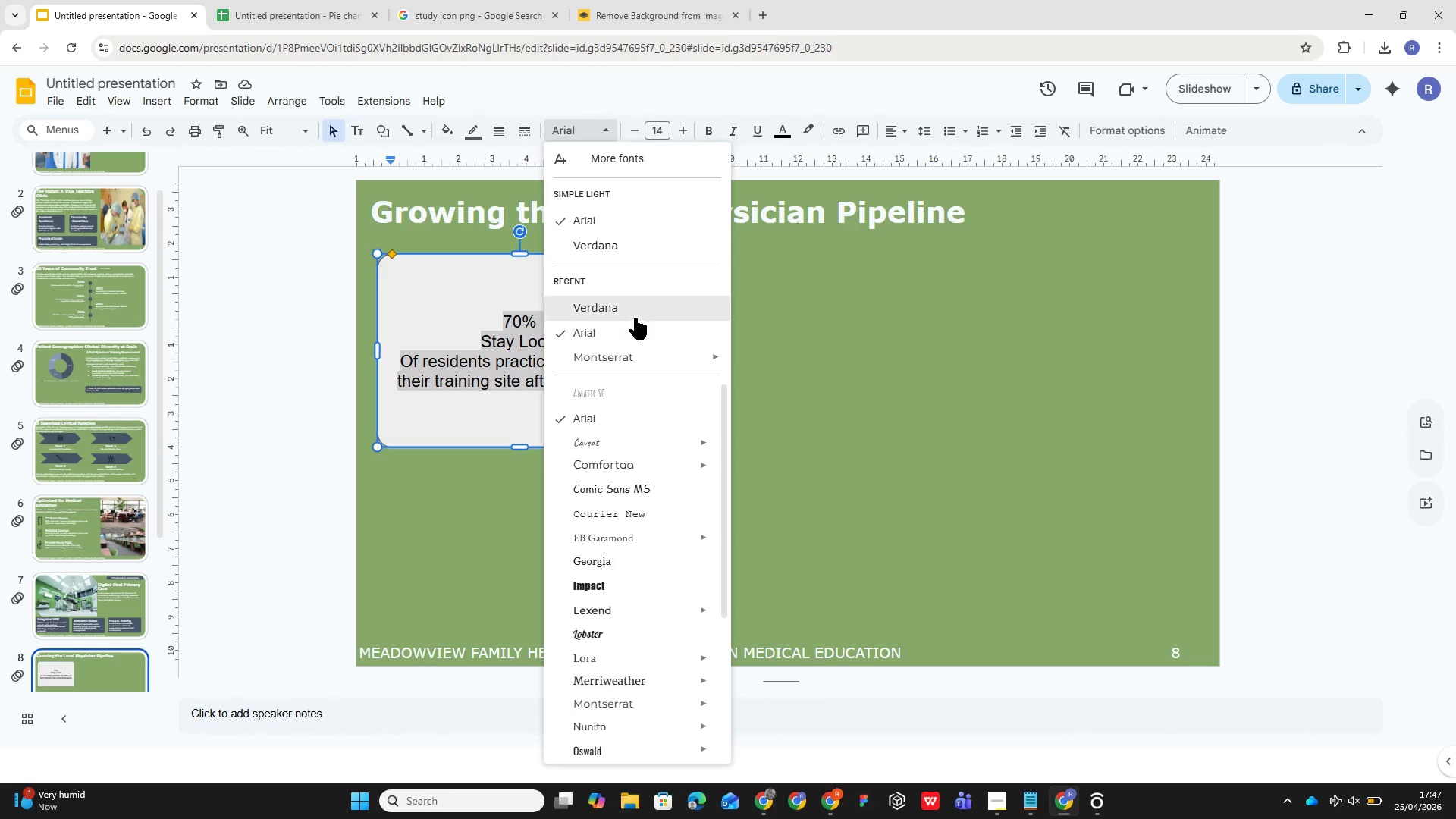 
left_click([635, 318])
 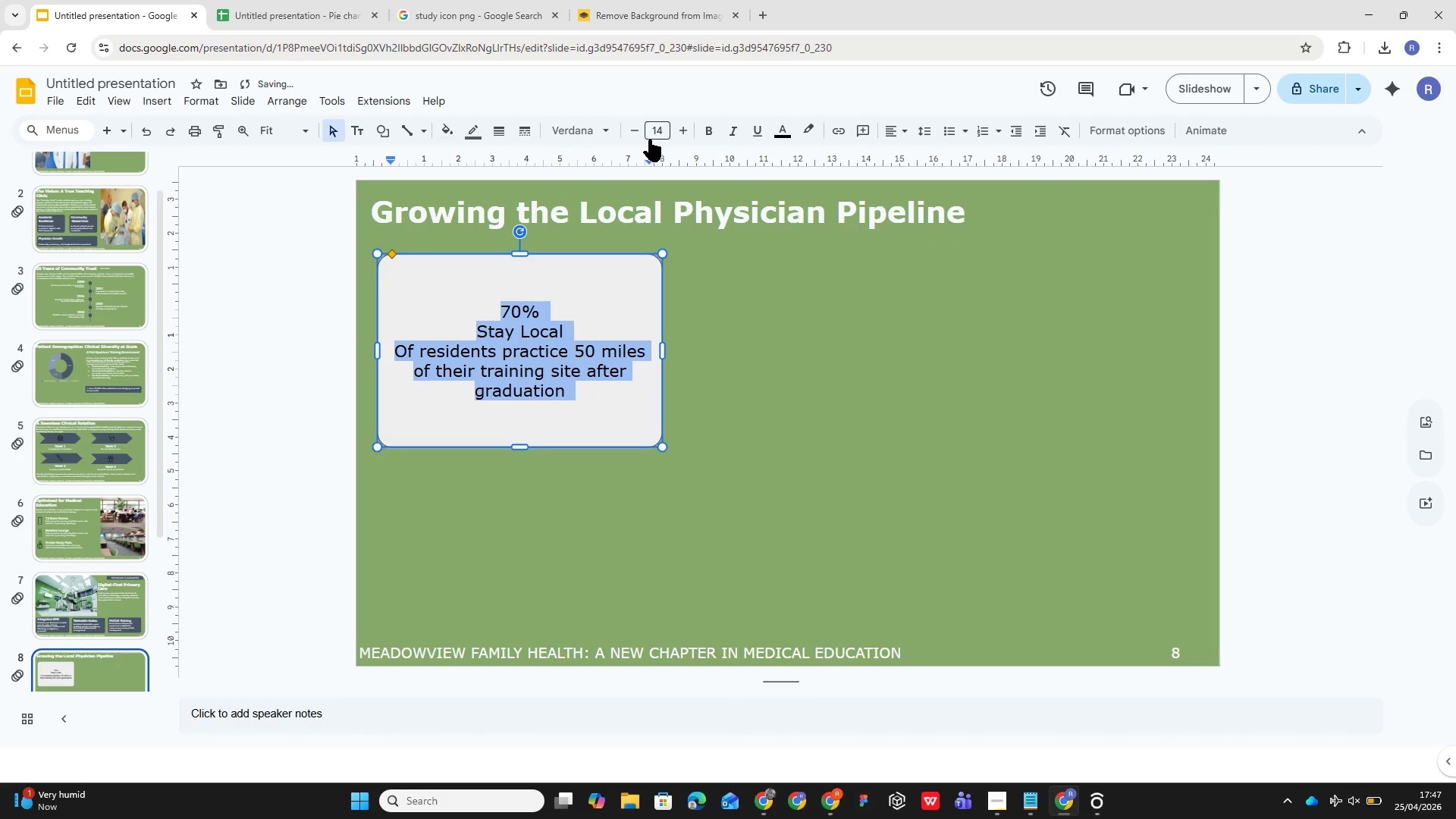 
left_click([652, 128])
 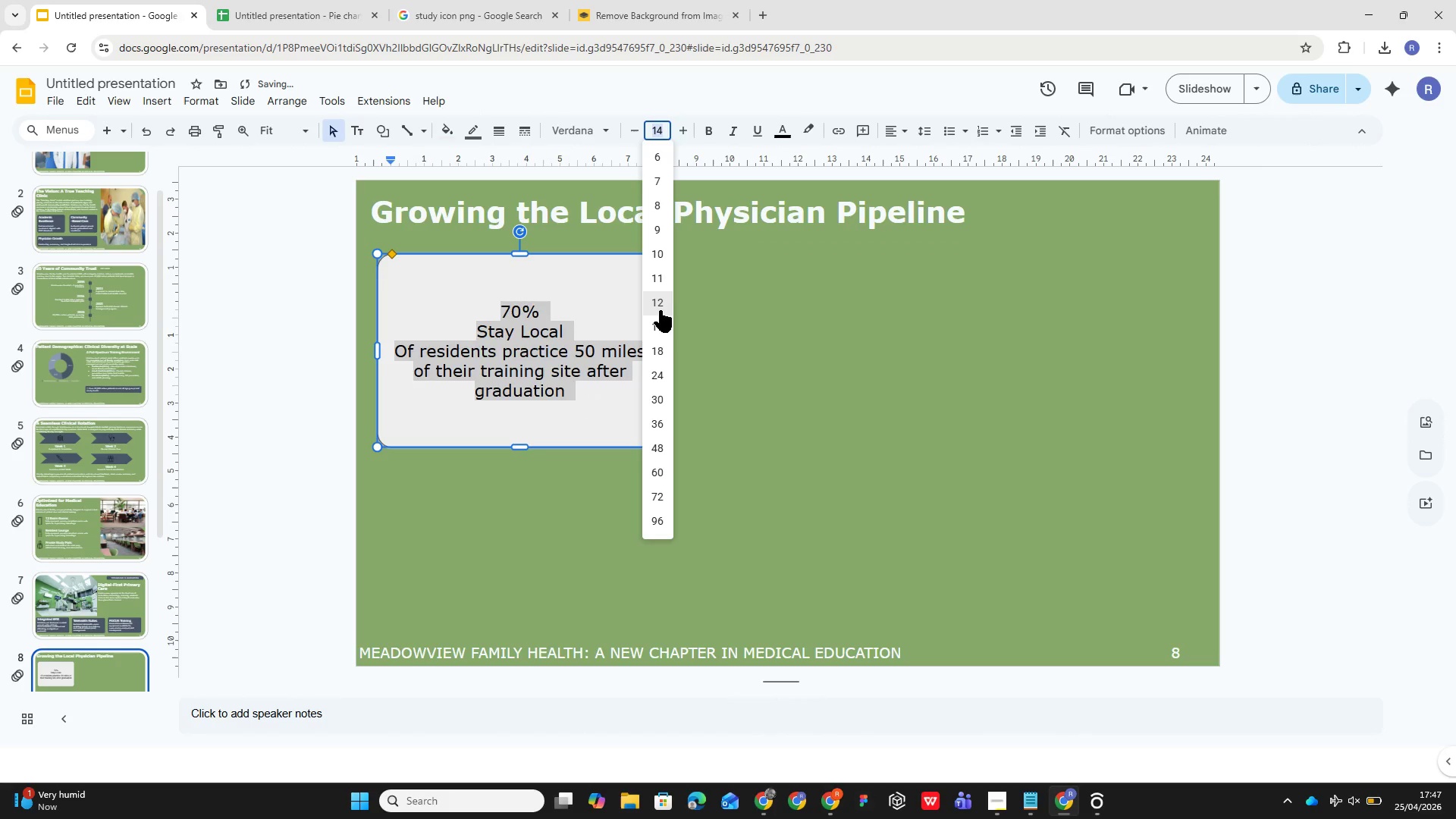 
left_click([661, 296])
 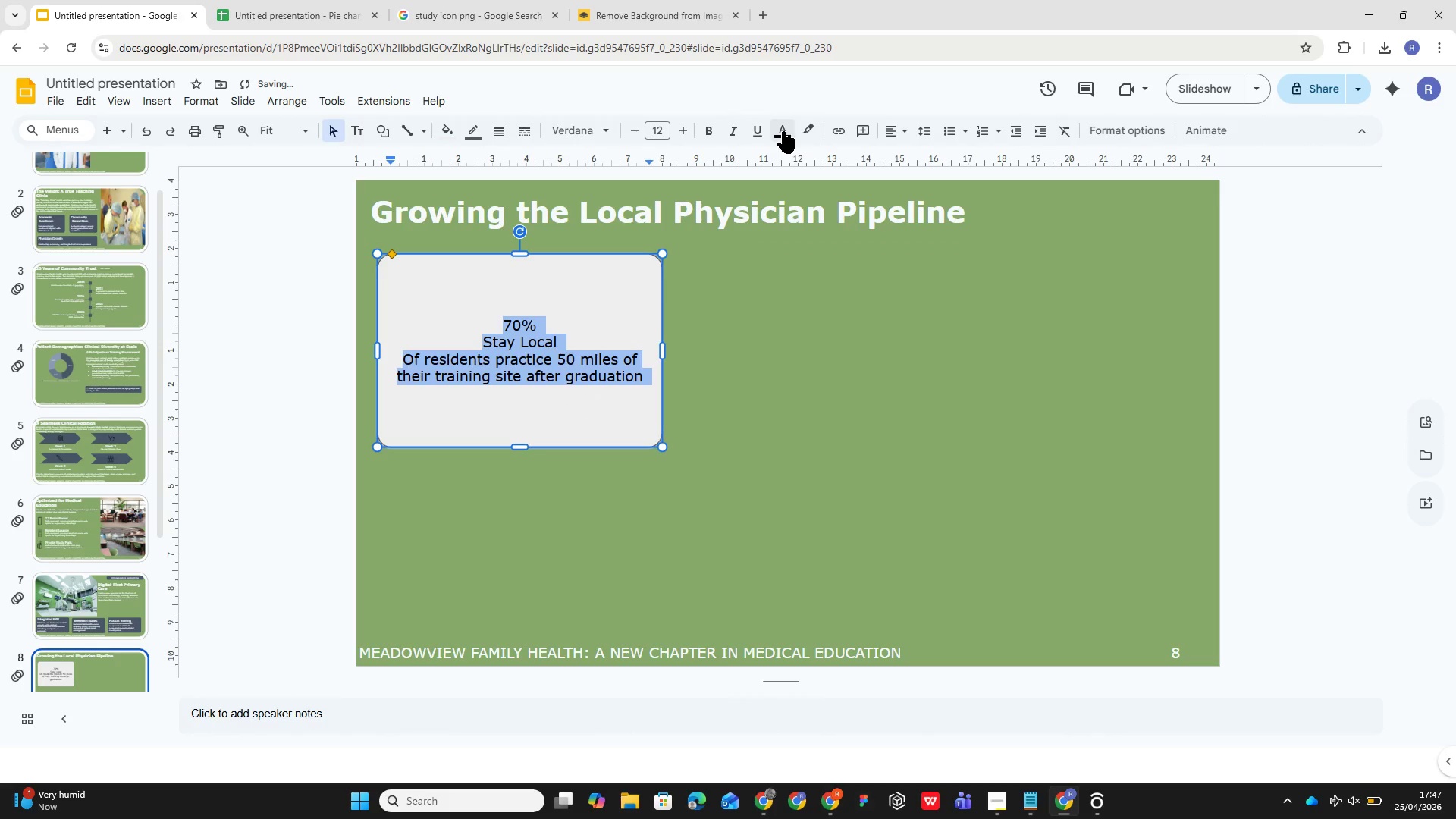 
left_click([783, 131])
 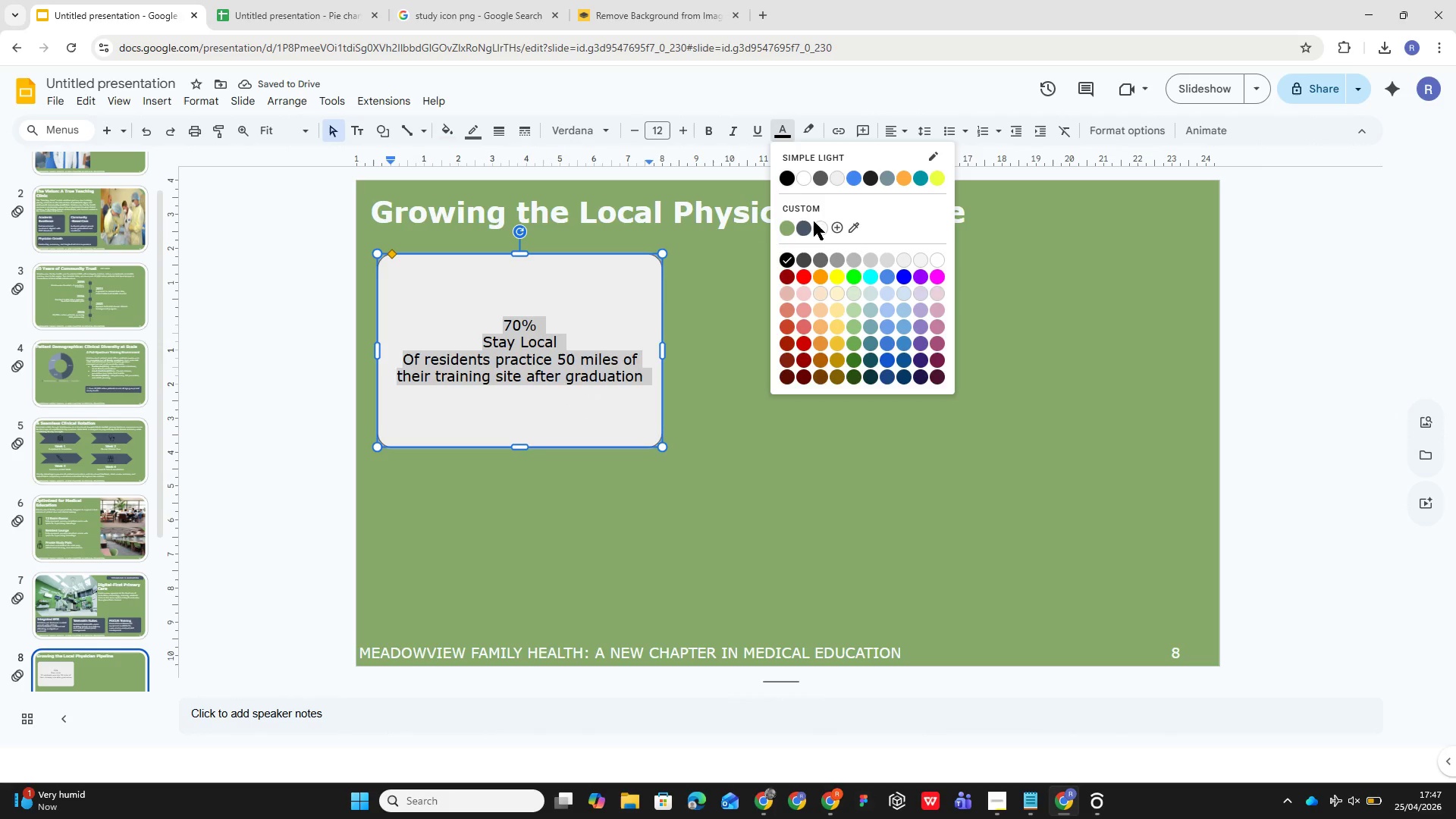 
left_click([818, 227])
 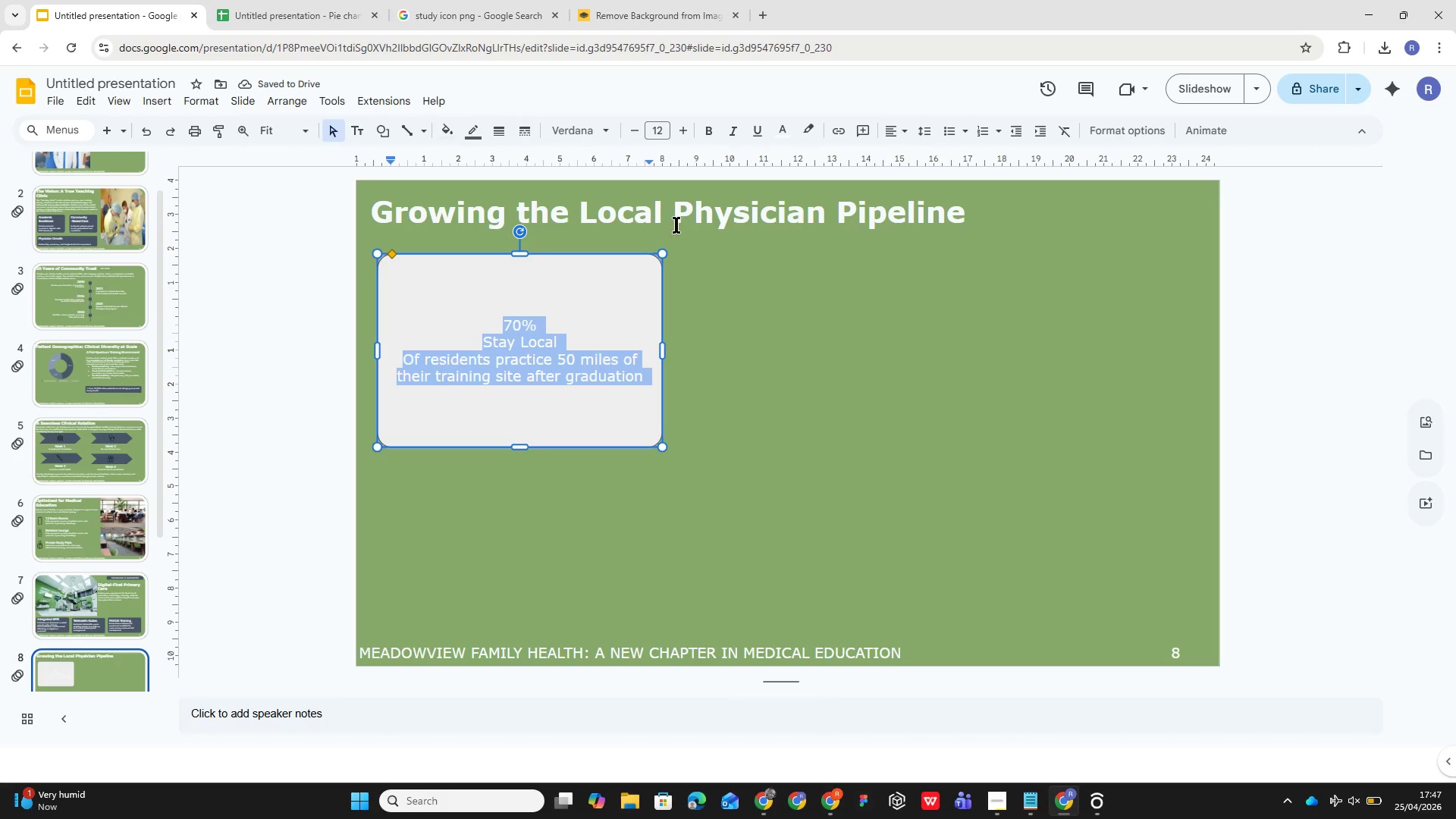 
wait(5.16)
 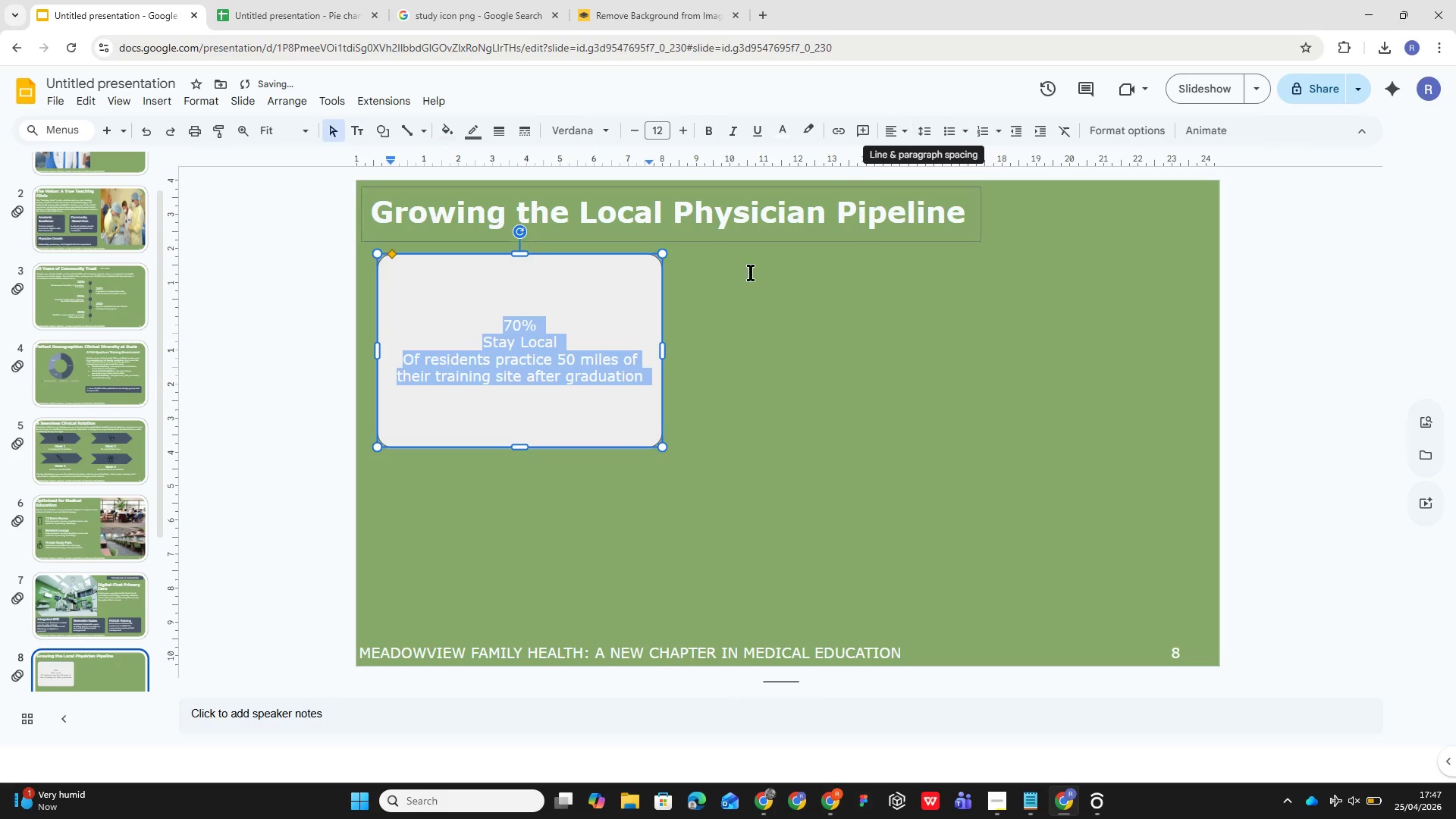 
left_click([893, 132])
 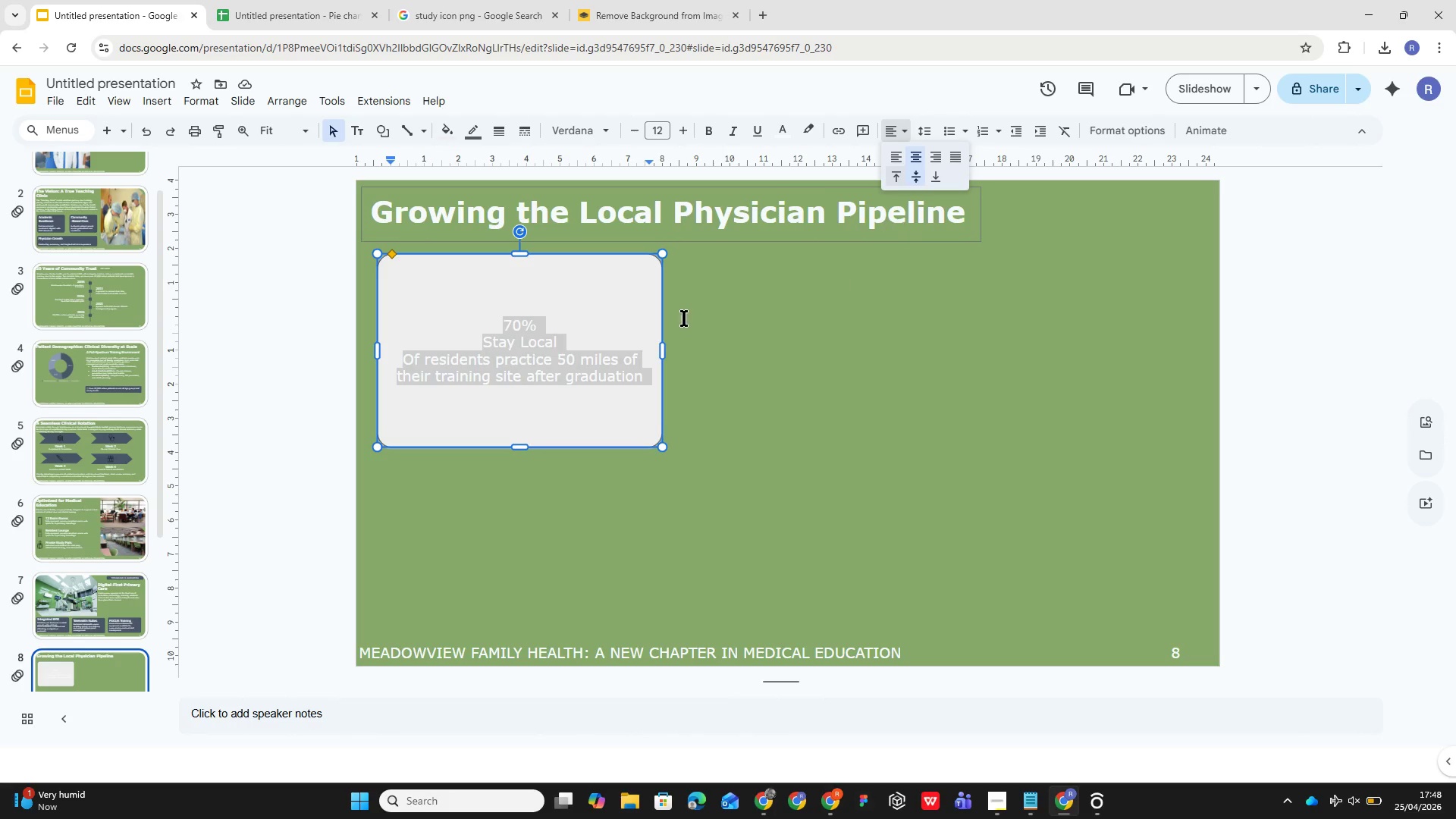 
left_click([590, 323])
 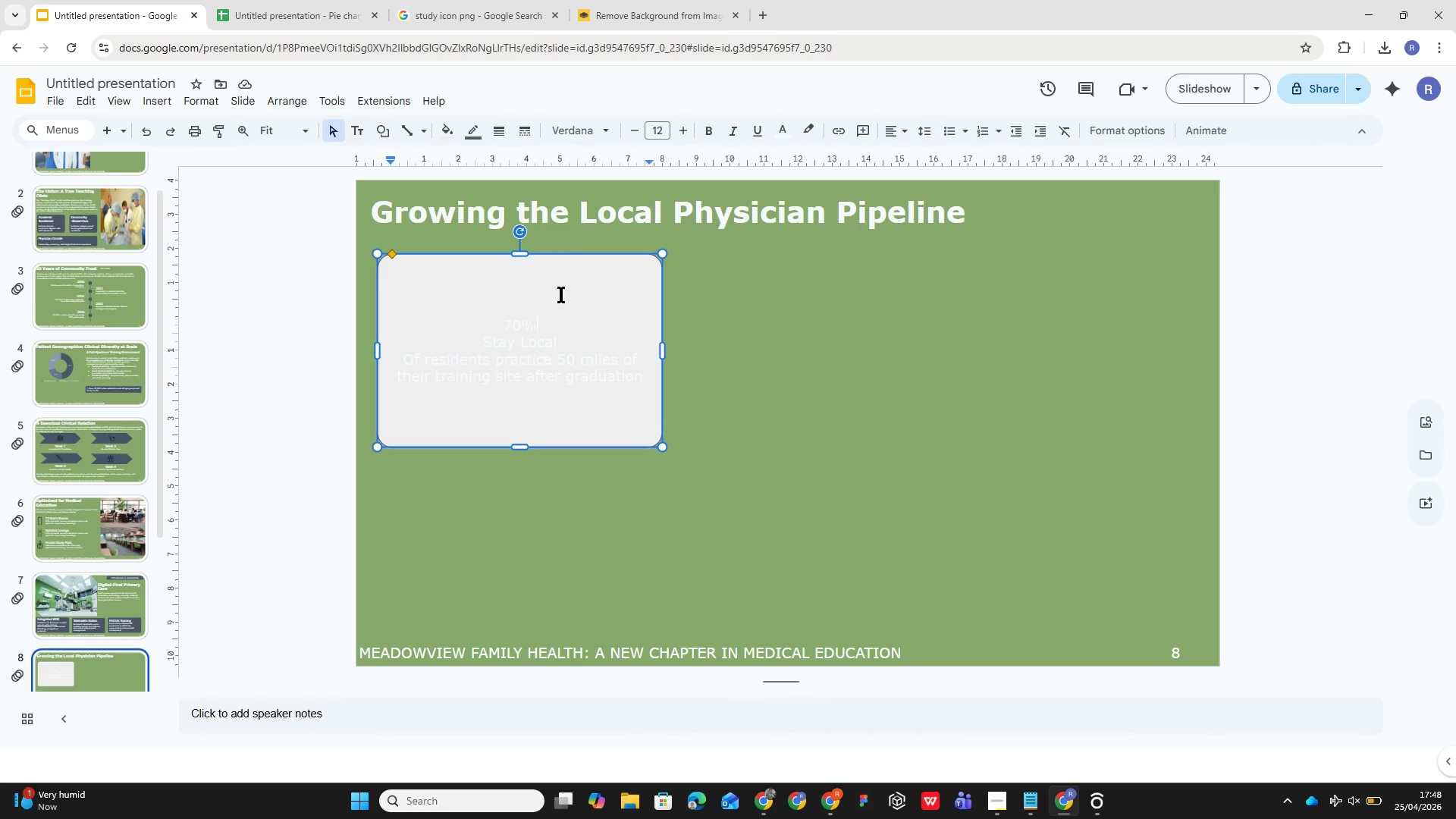 
left_click([561, 294])
 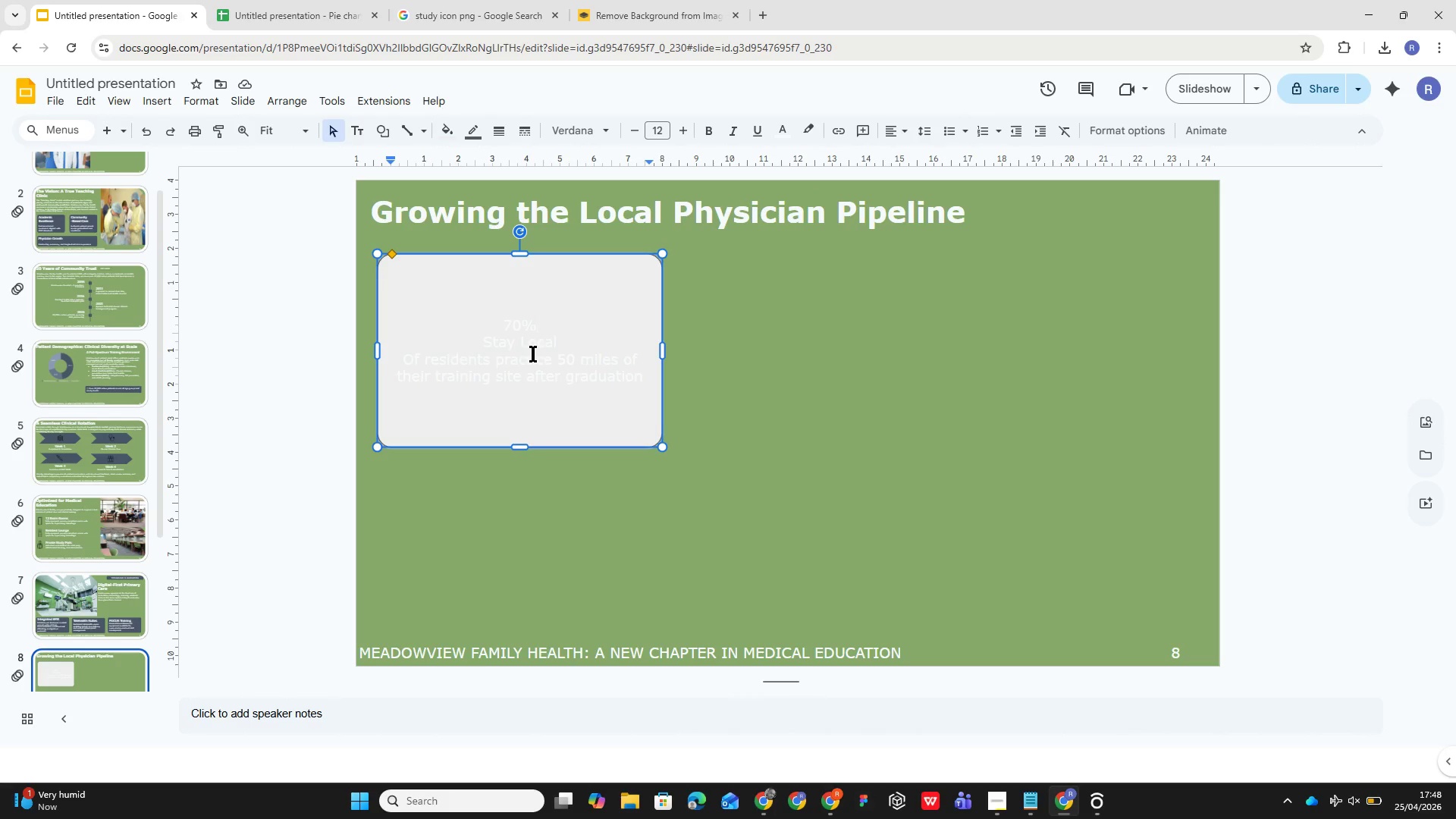 
left_click([533, 353])
 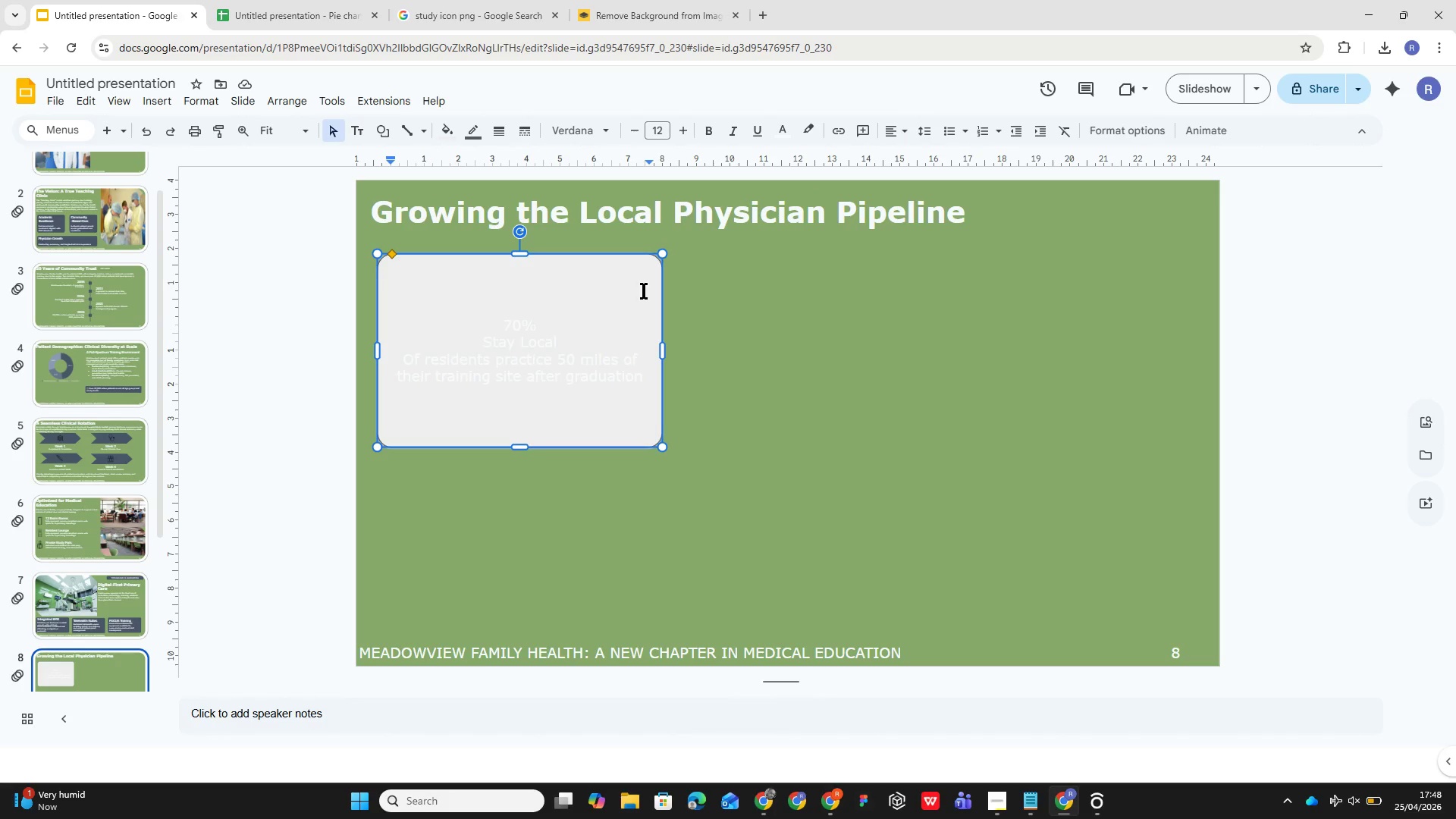 
left_click([644, 290])
 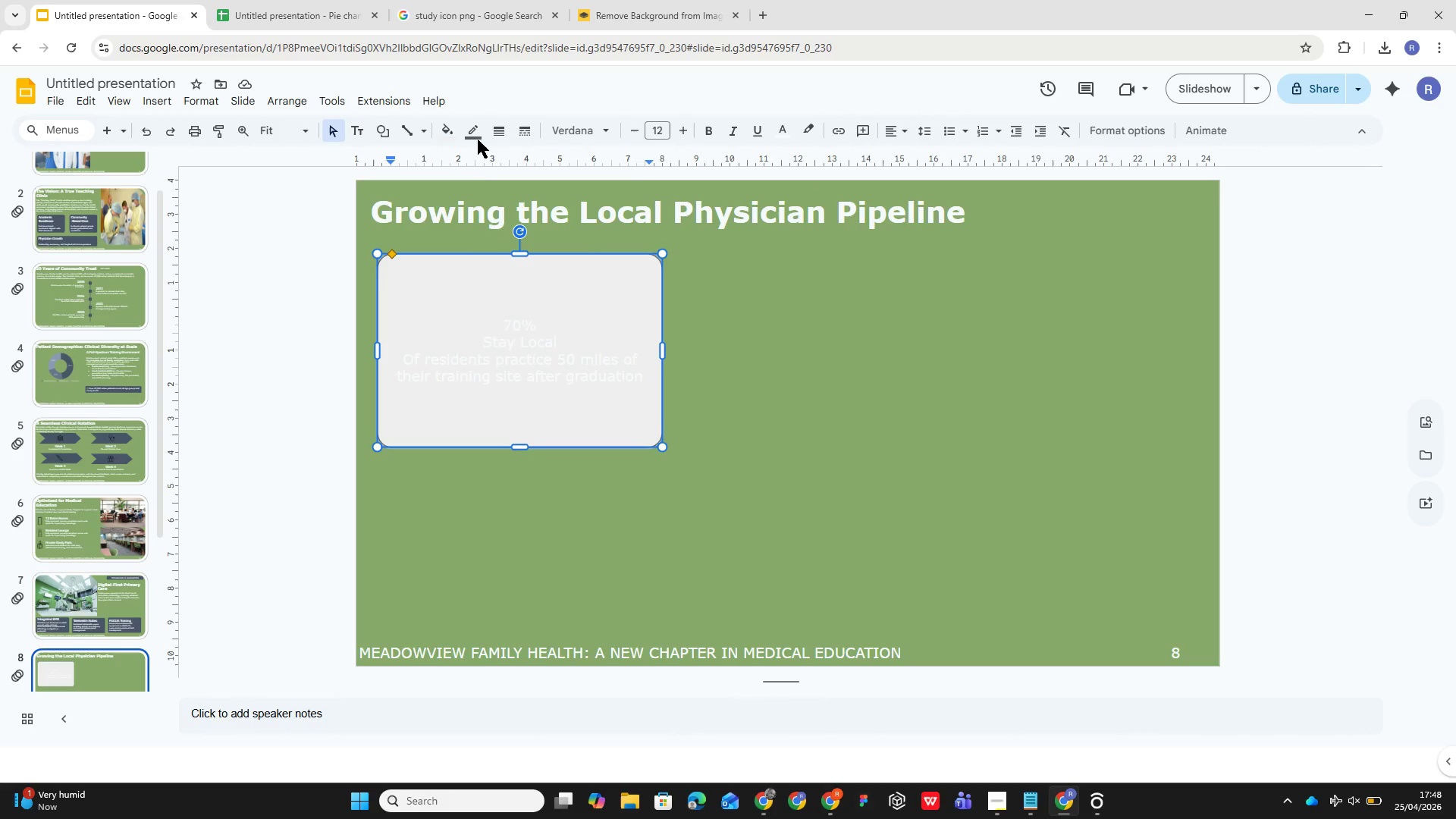 
left_click([476, 137])
 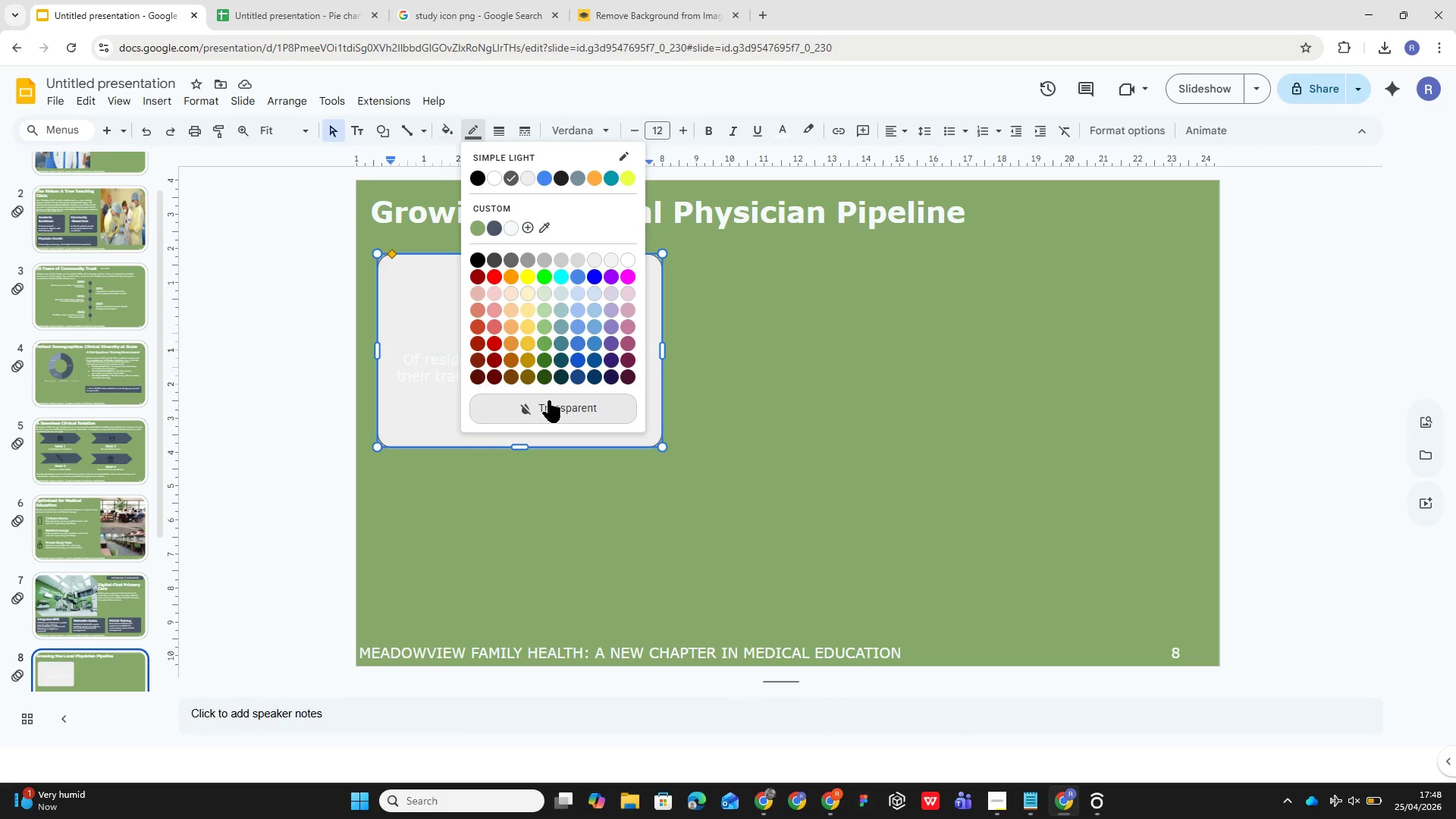 
left_click([548, 403])
 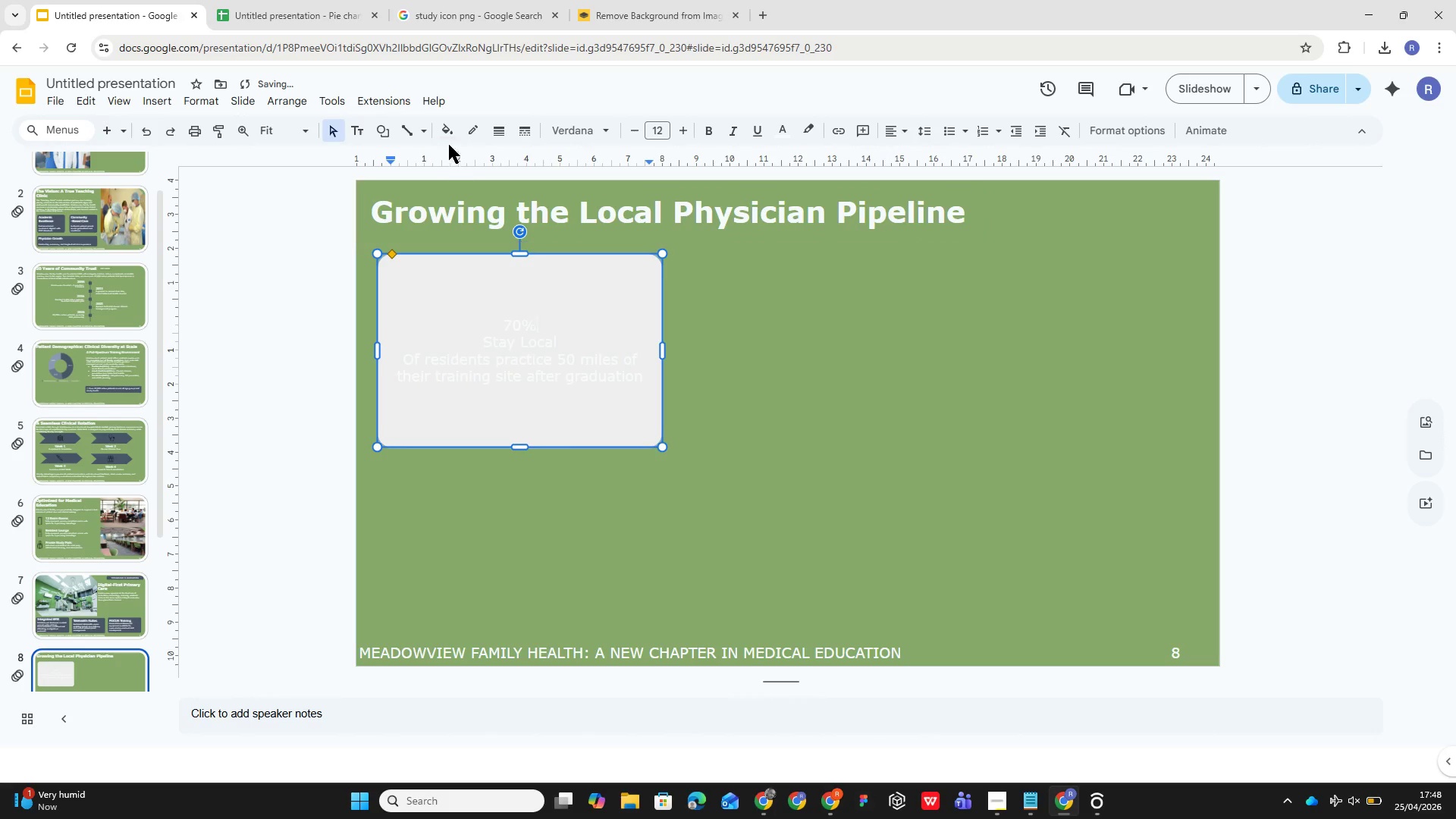 
left_click([447, 130])
 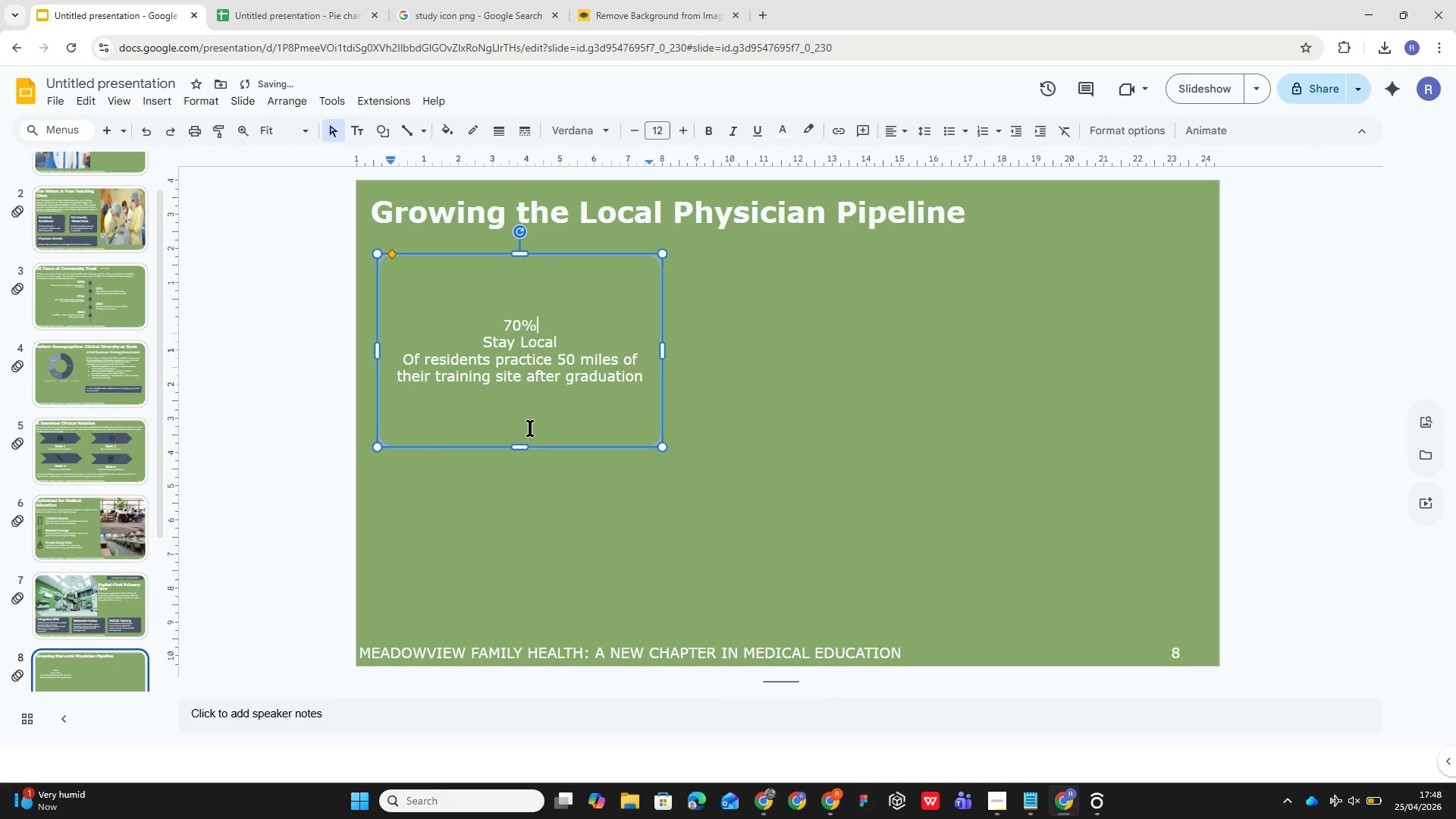 
key(Control+ControlLeft)
 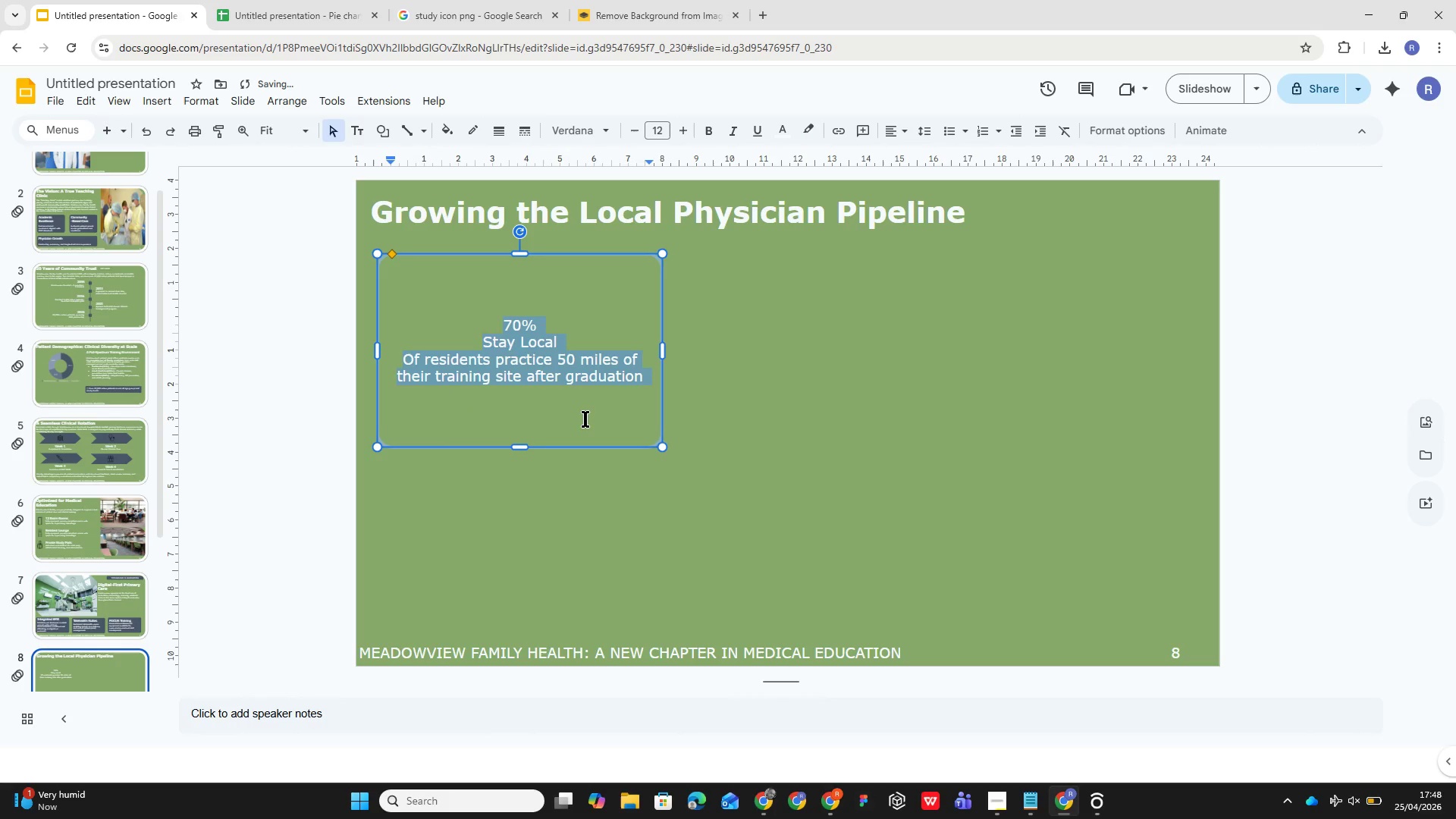 
key(Control+A)
 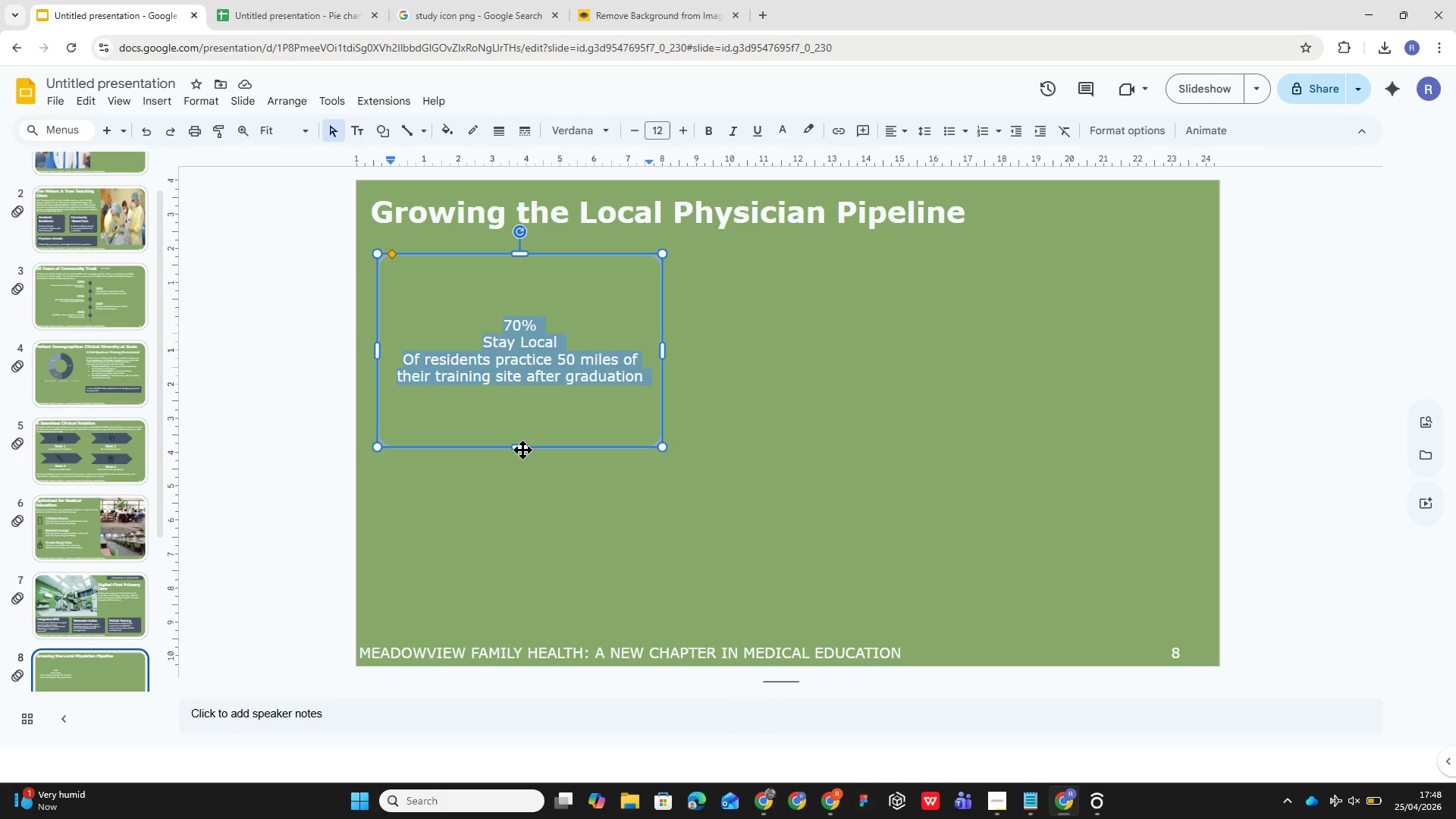 
wait(21.97)
 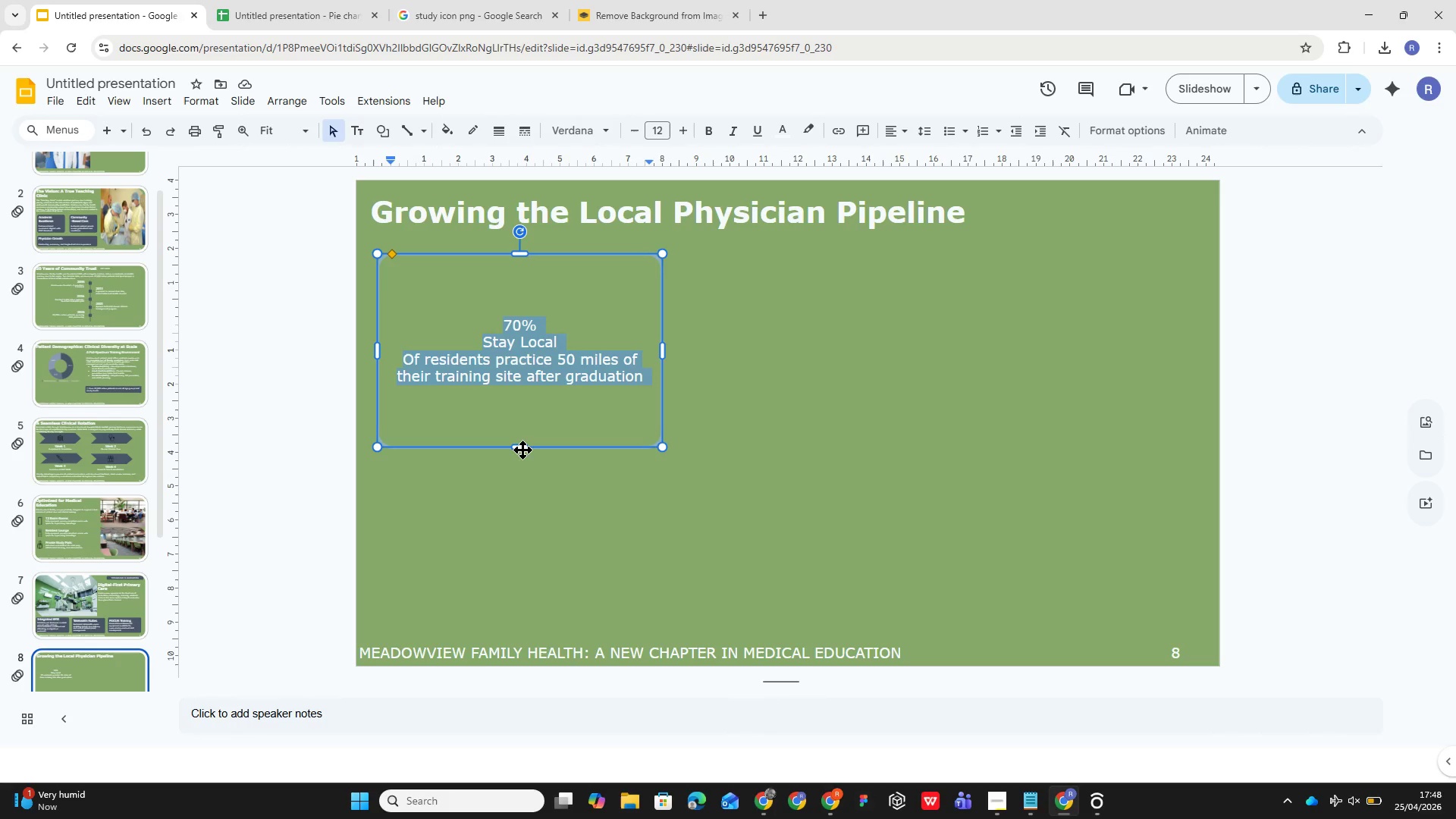 
double_click([522, 322])
 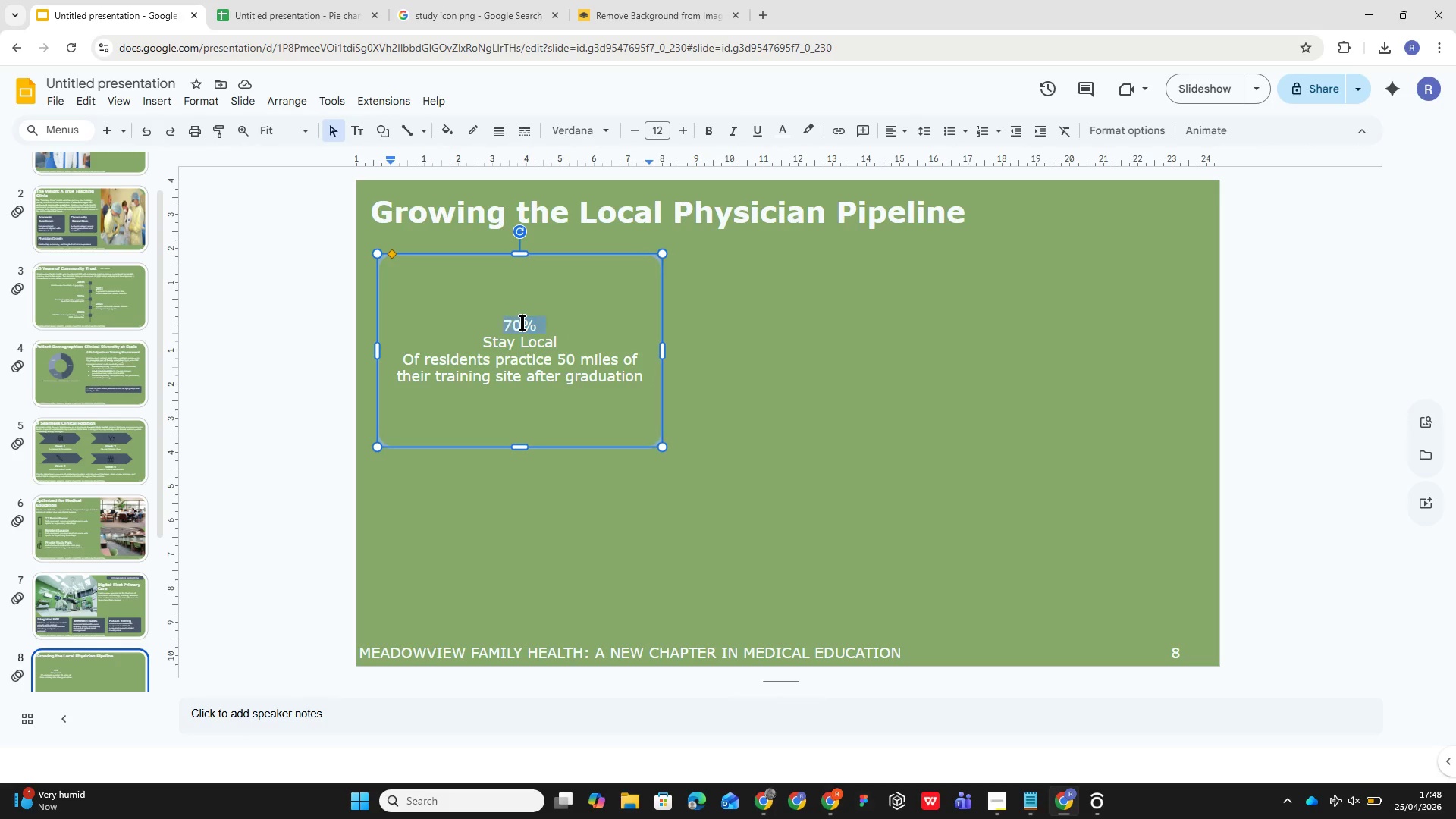 
triple_click([522, 322])
 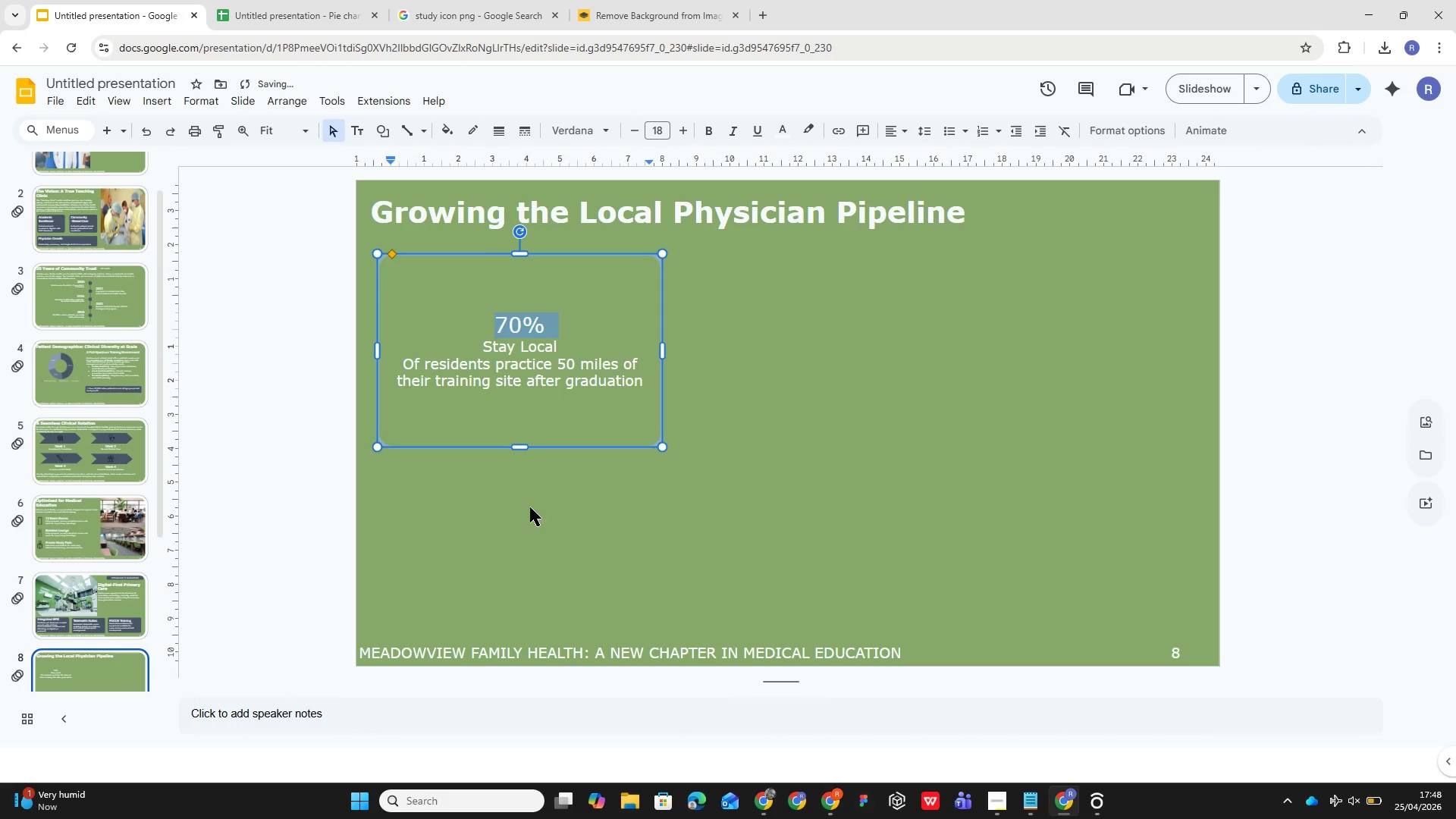 
left_click([523, 440])
 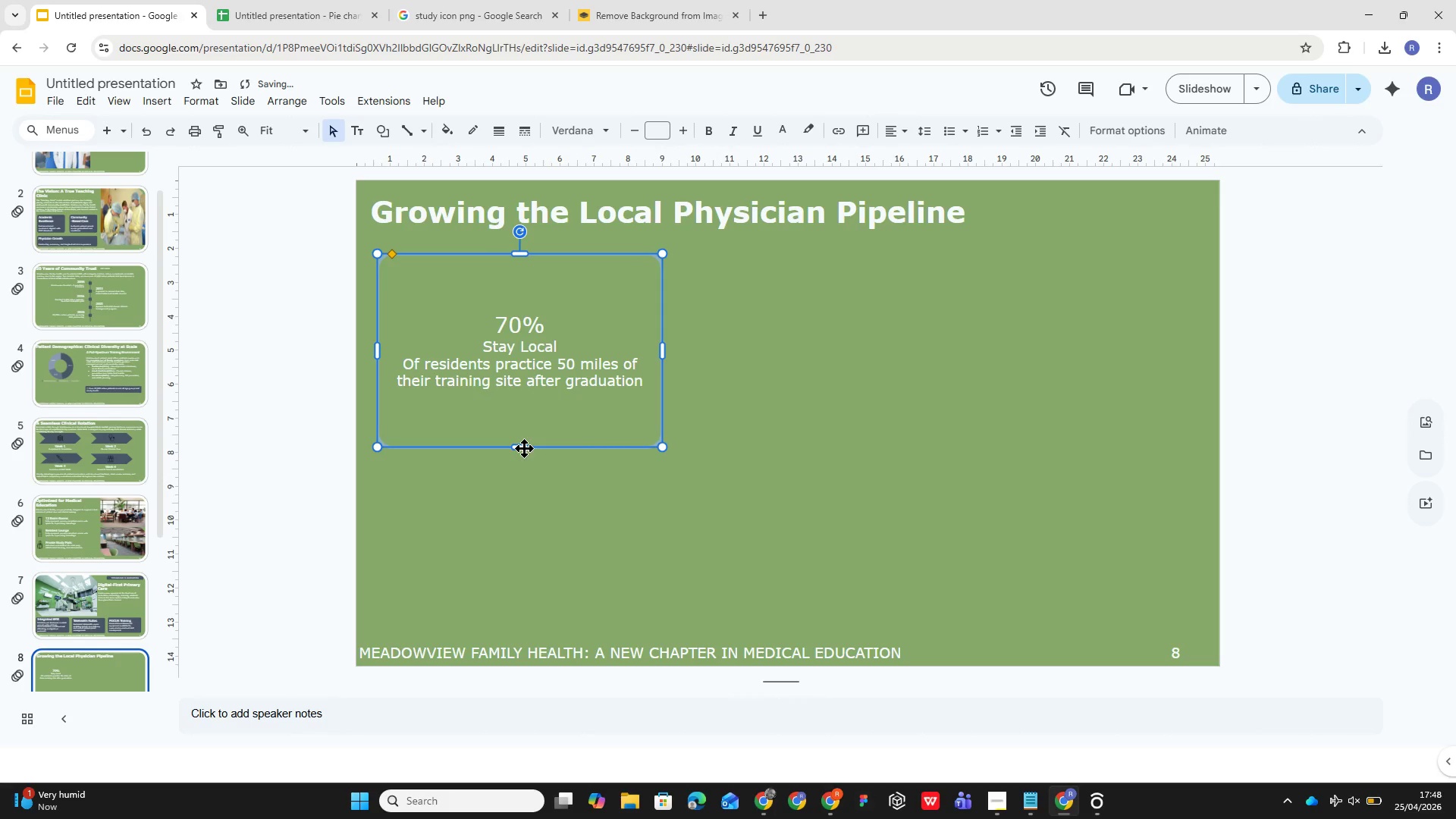 
left_click_drag(start_coordinate=[524, 448], to_coordinate=[521, 443])
 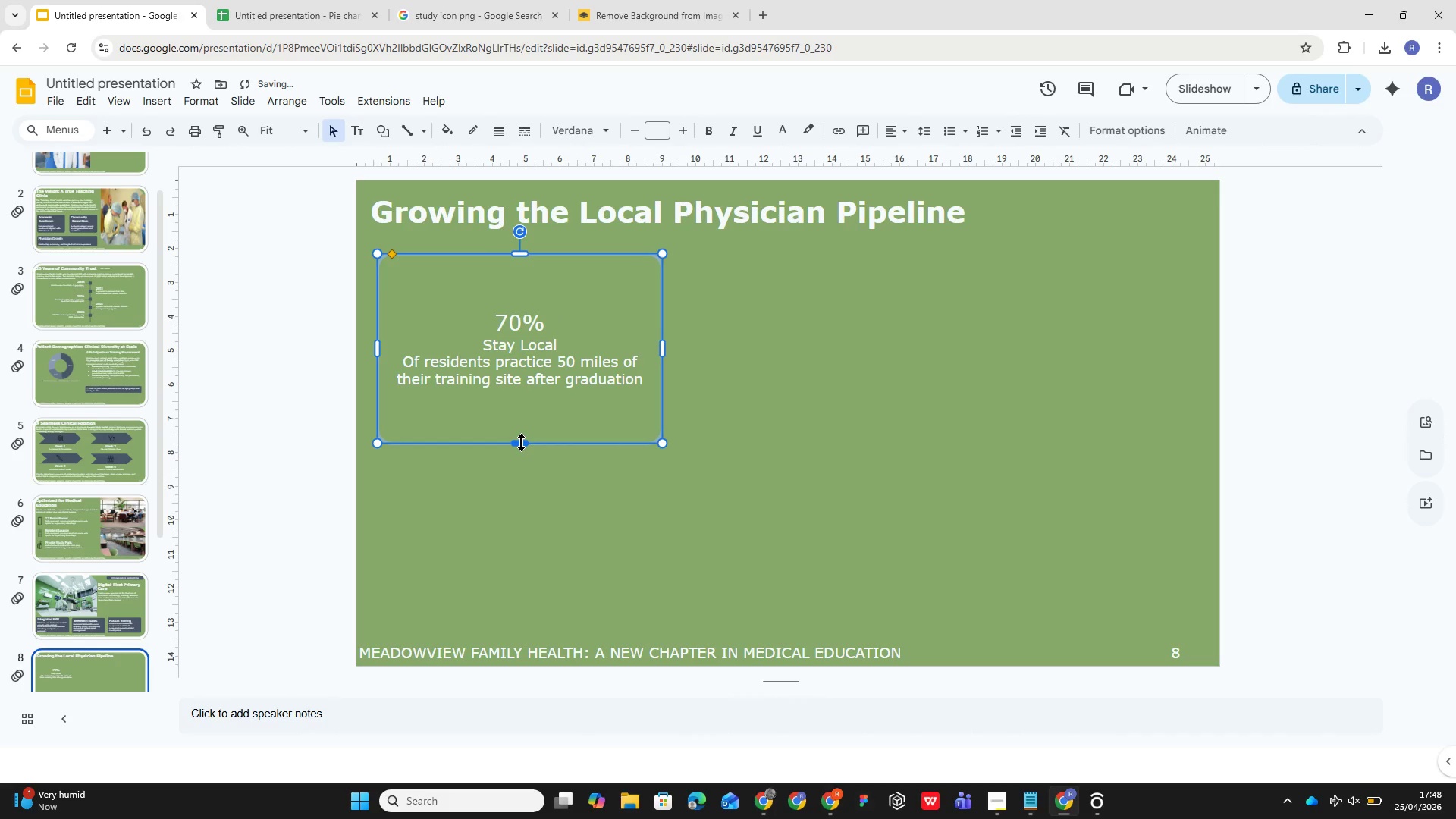 
left_click_drag(start_coordinate=[521, 442], to_coordinate=[525, 425])
 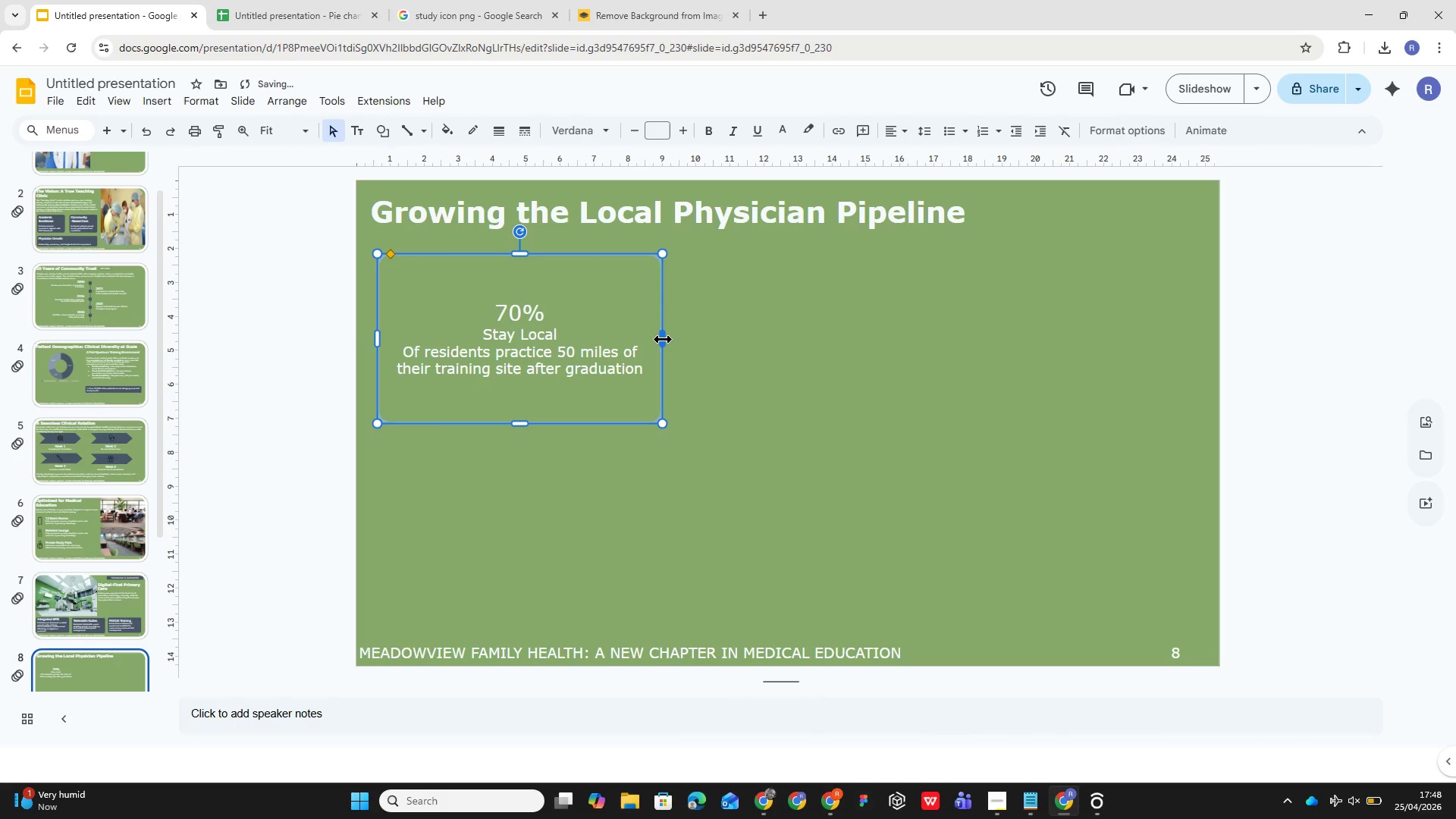 
left_click_drag(start_coordinate=[660, 334], to_coordinate=[635, 337])
 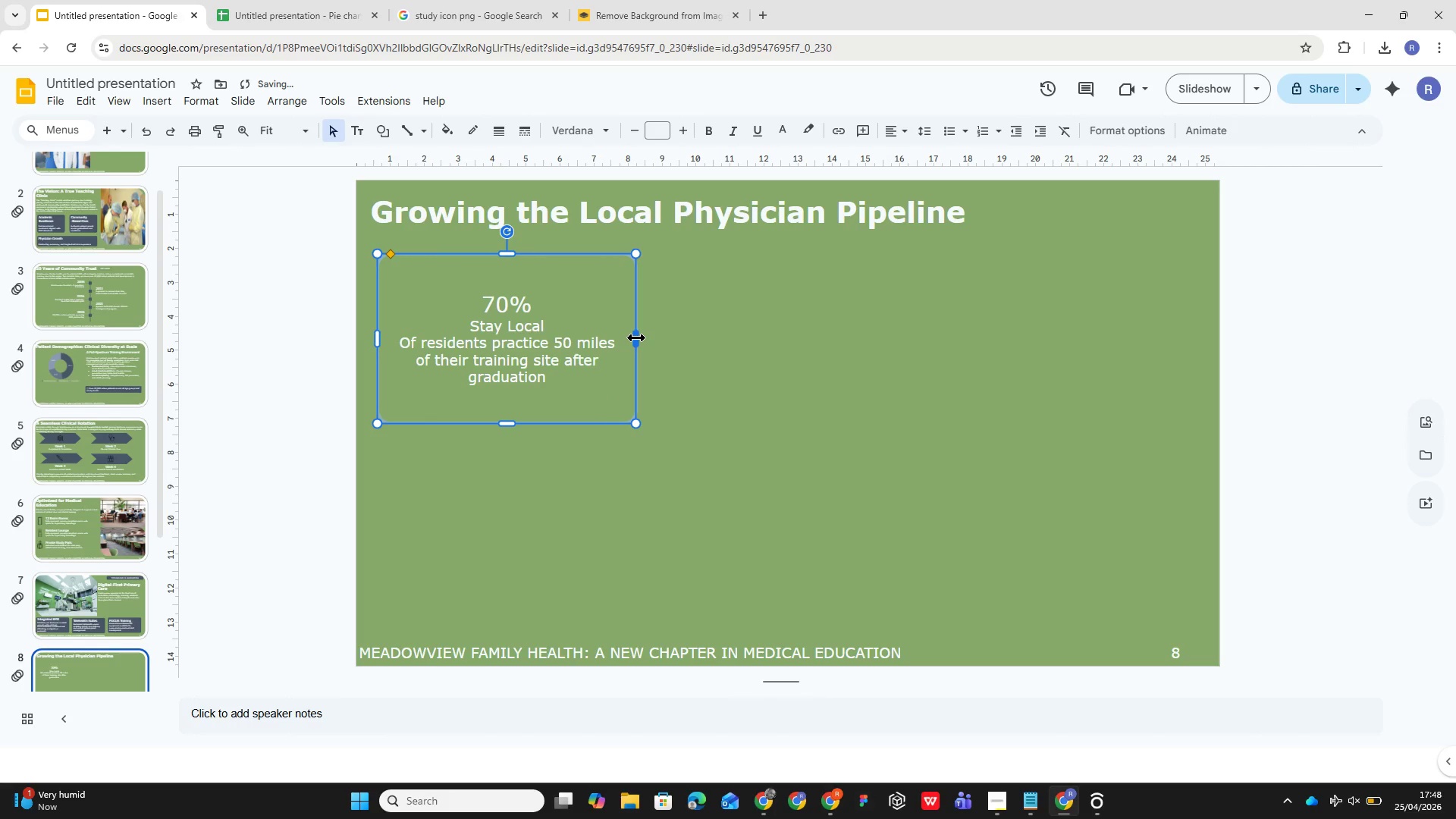 
left_click_drag(start_coordinate=[635, 337], to_coordinate=[617, 340])
 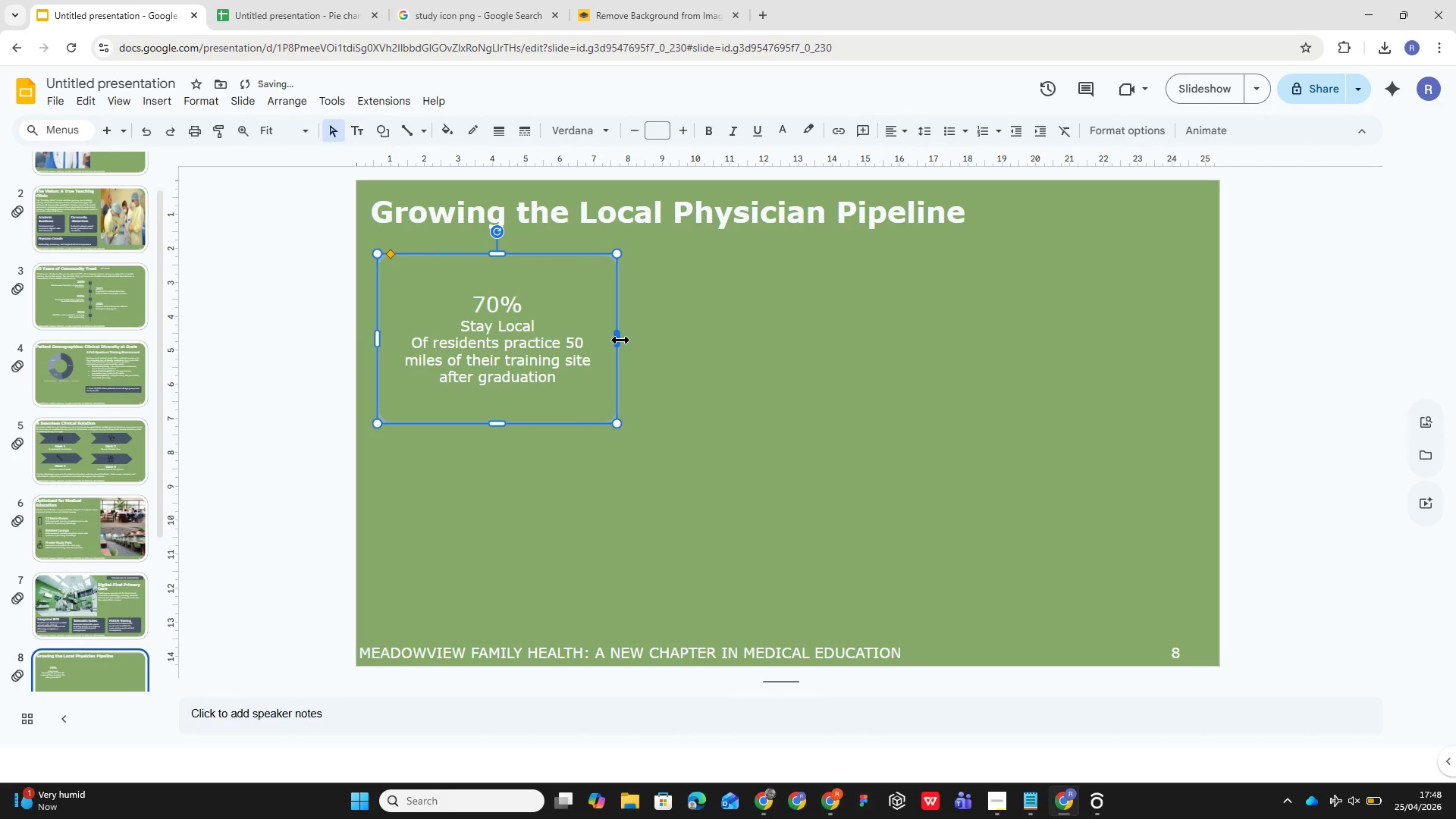 
left_click_drag(start_coordinate=[620, 340], to_coordinate=[610, 343])
 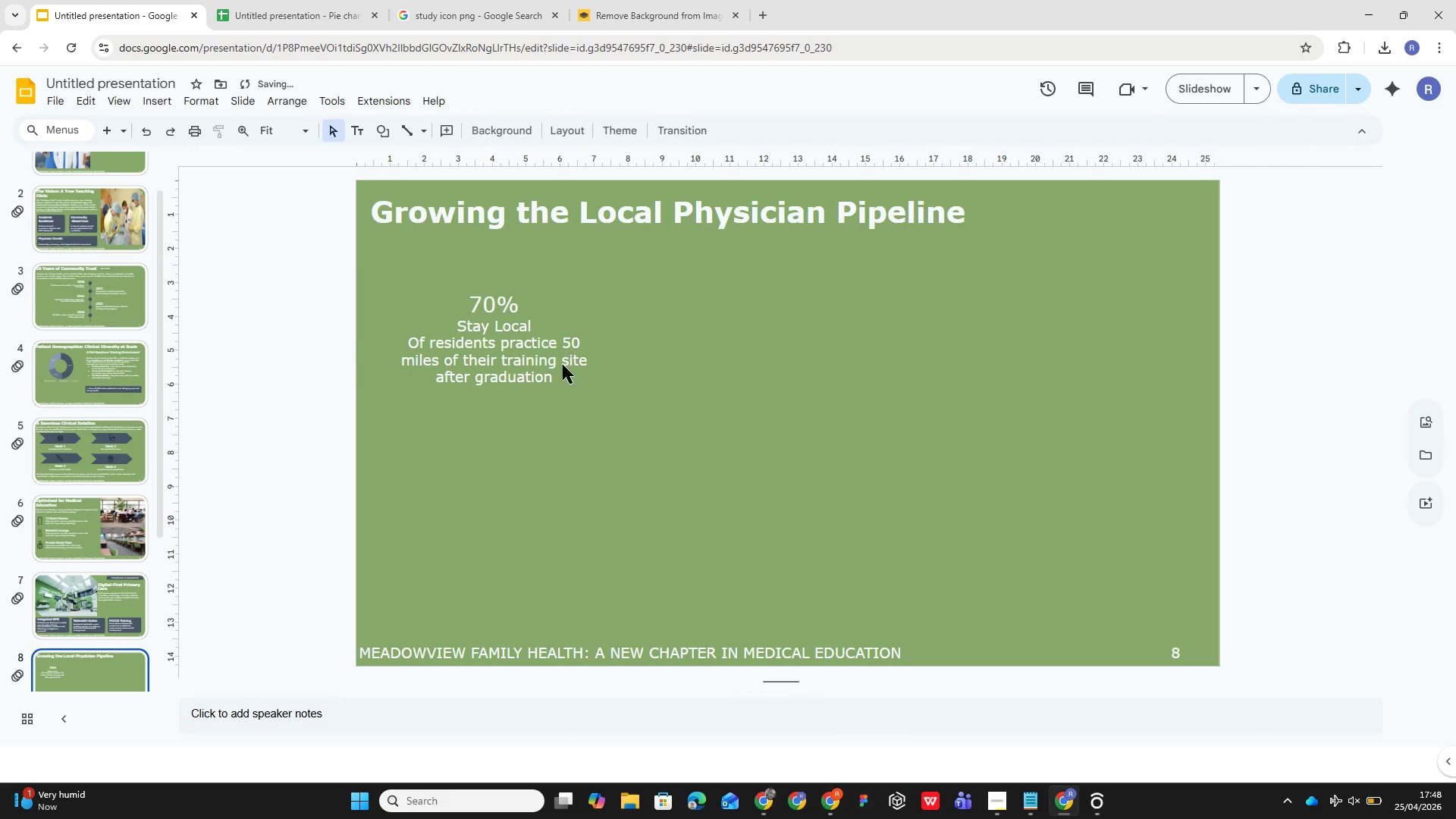 
left_click([515, 365])
 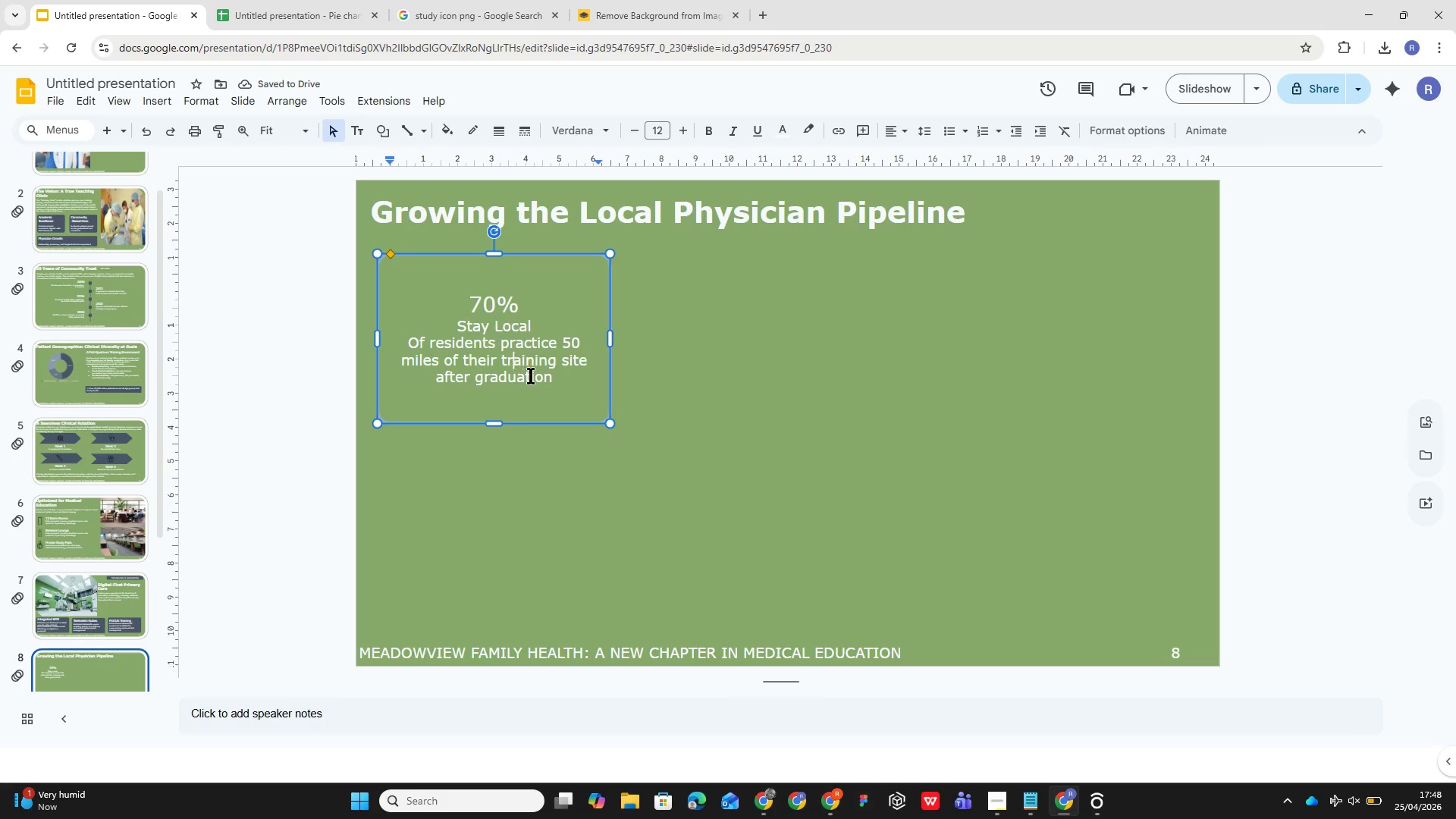 
left_click([748, 408])
 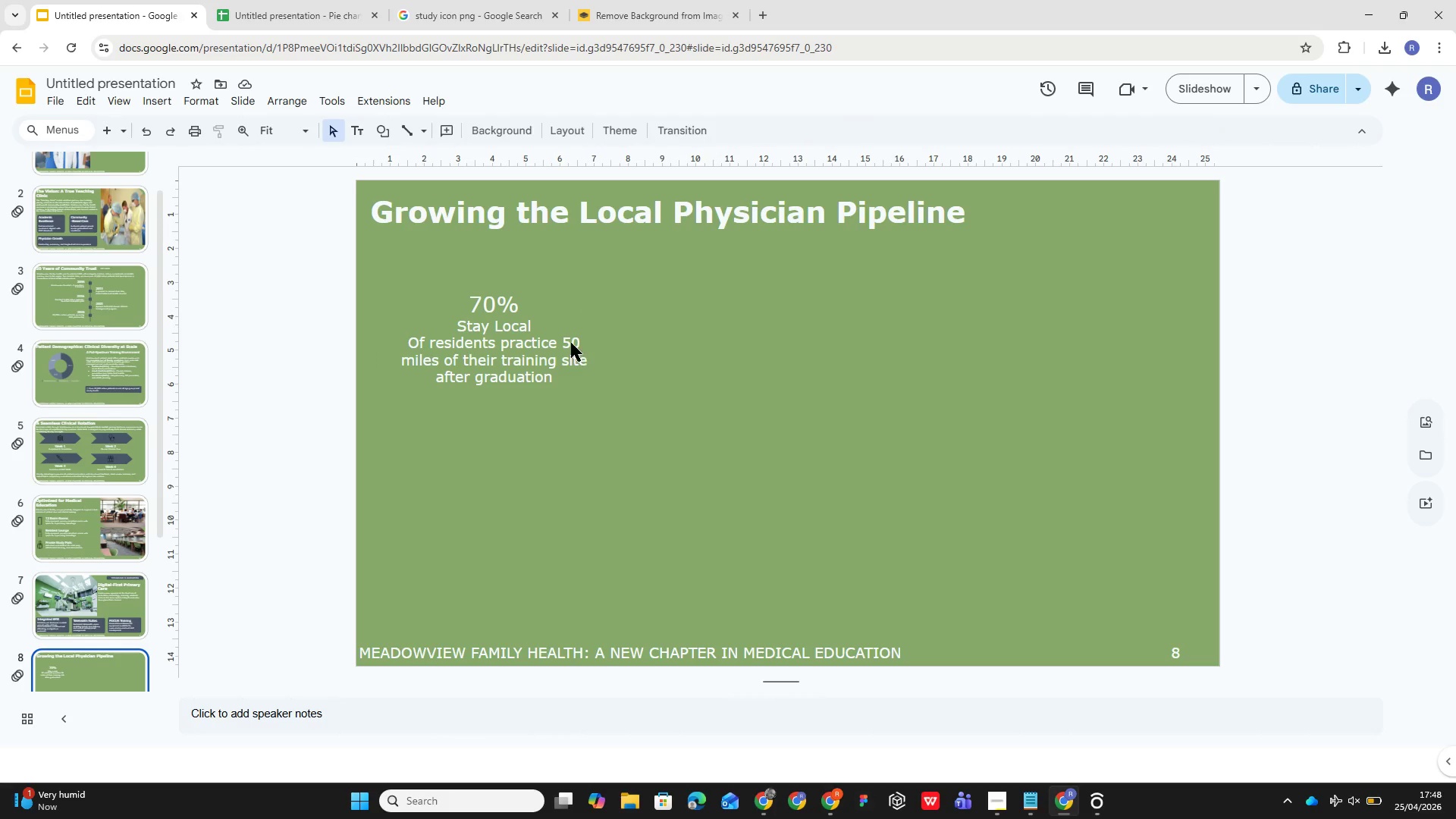 
left_click([570, 340])
 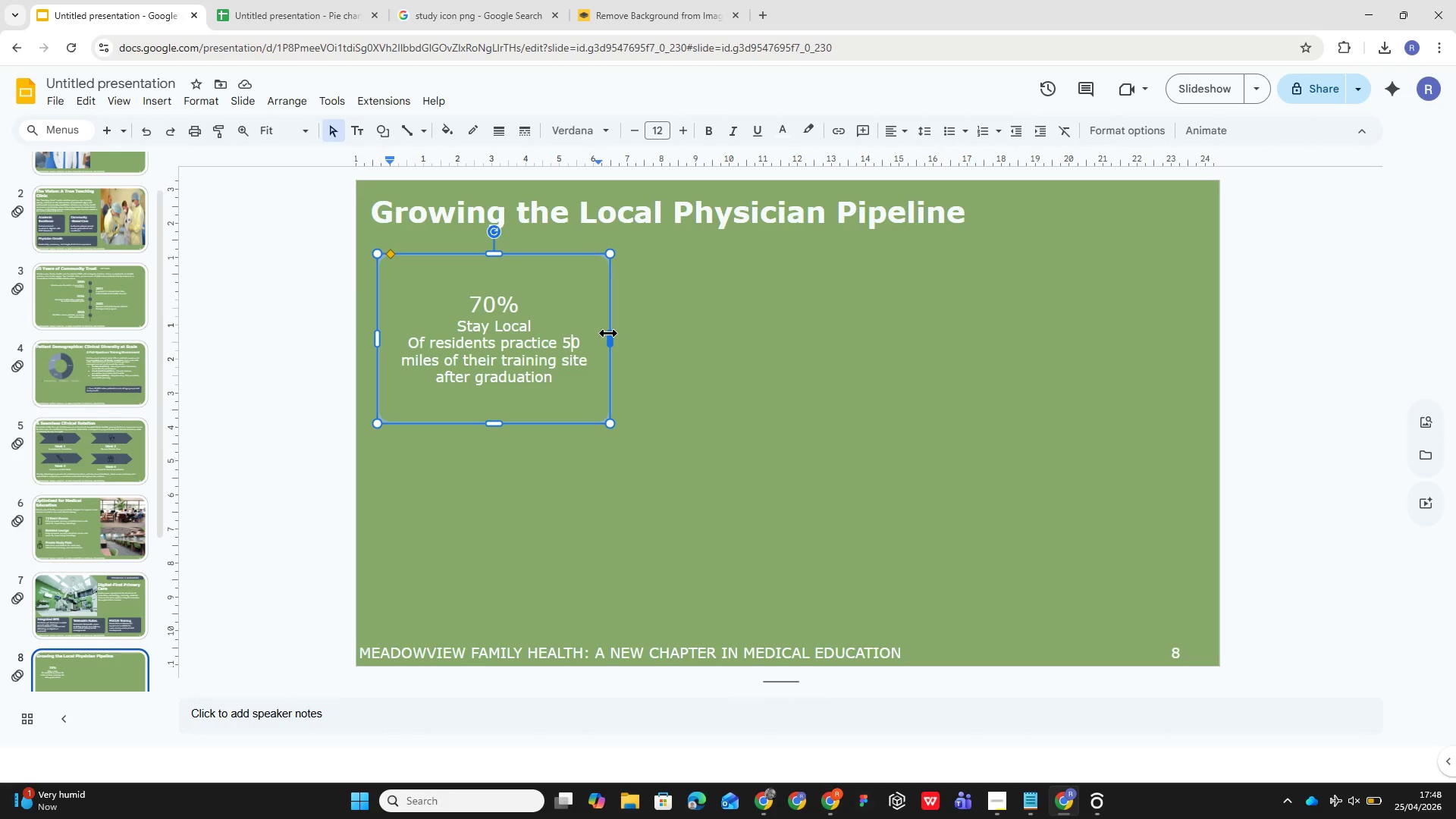 
left_click_drag(start_coordinate=[607, 333], to_coordinate=[597, 328])
 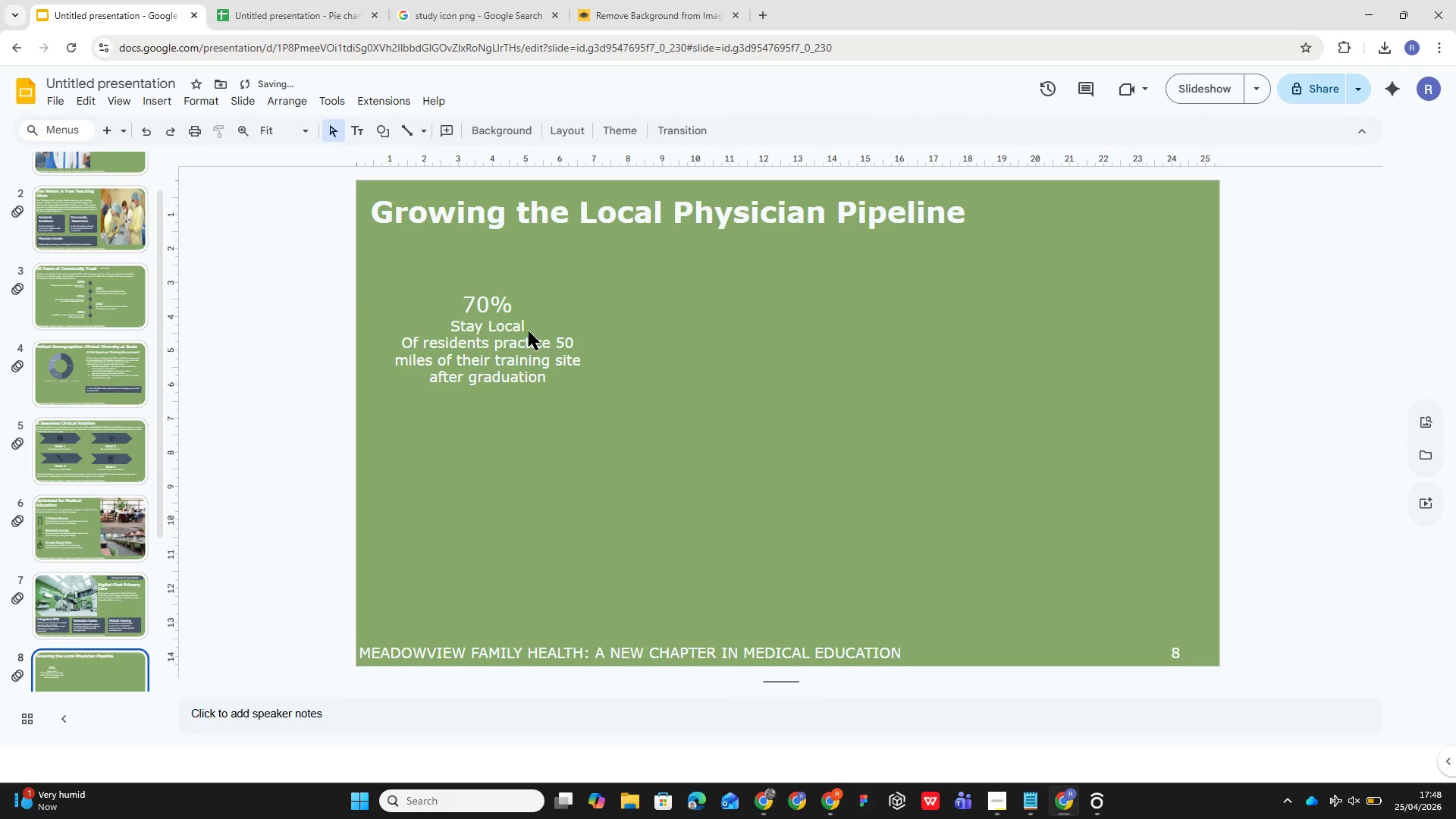 
left_click([528, 329])
 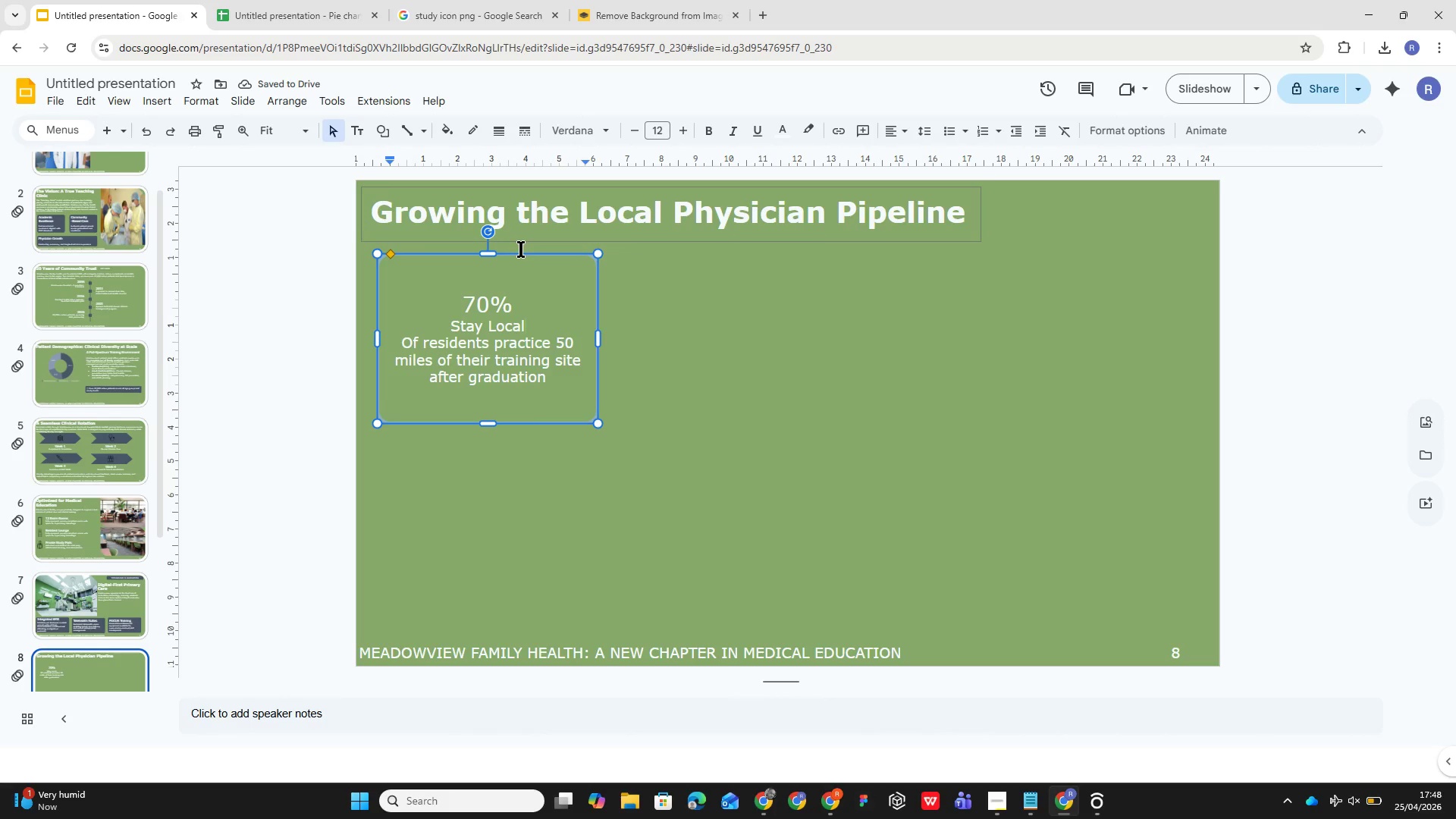 
left_click([523, 254])
 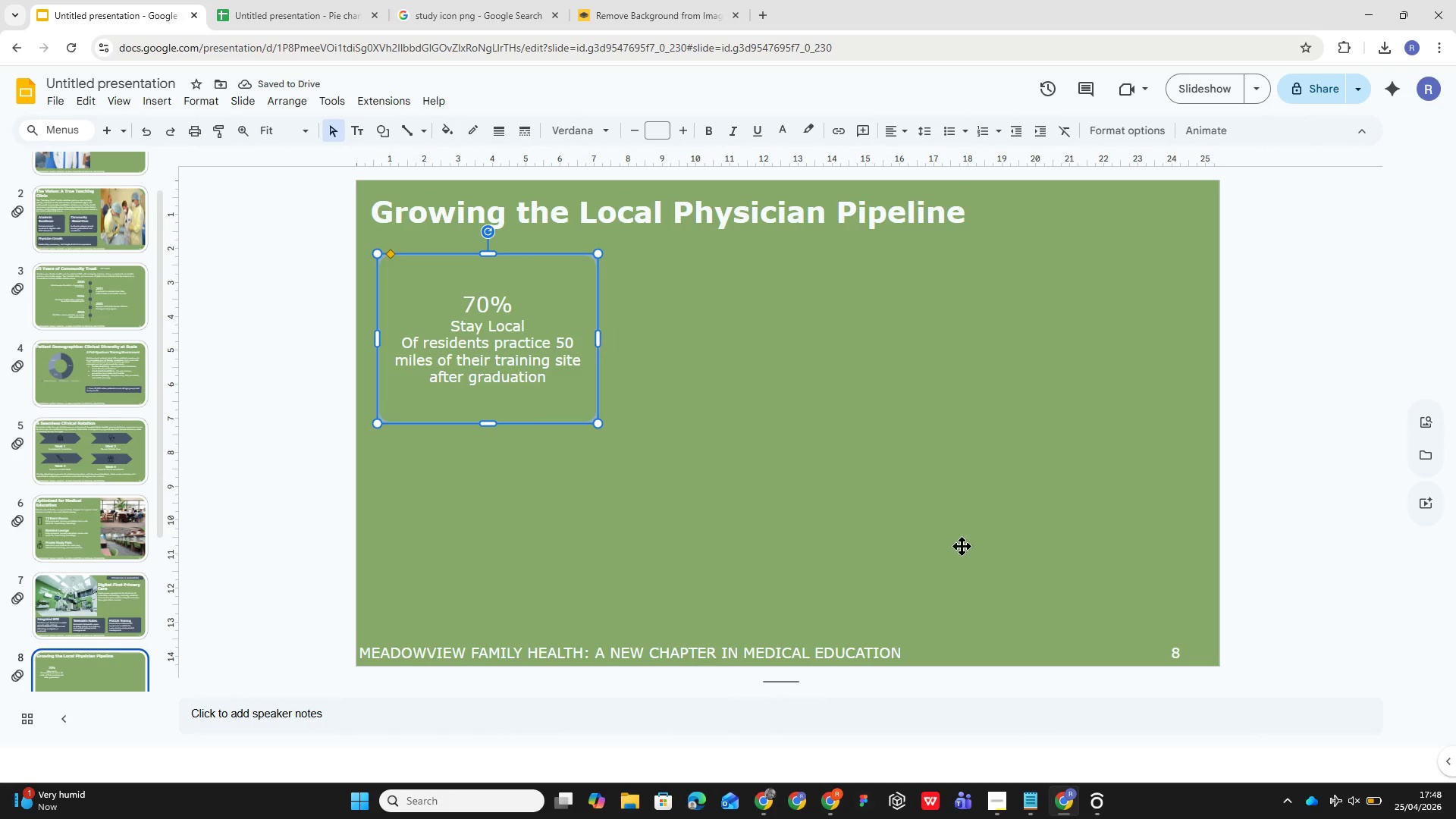 
key(Control+D)
 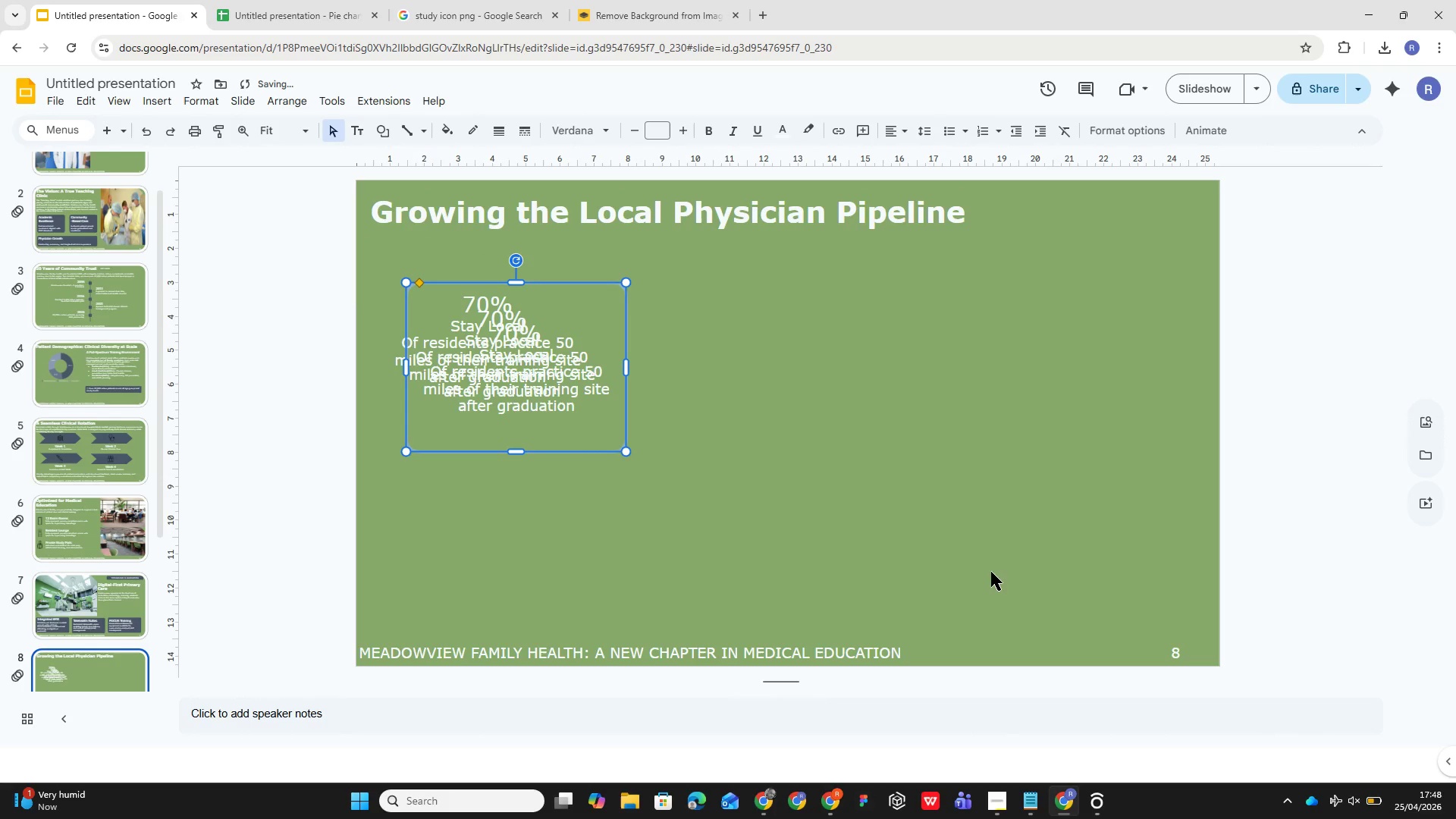 
key(Control+D)
 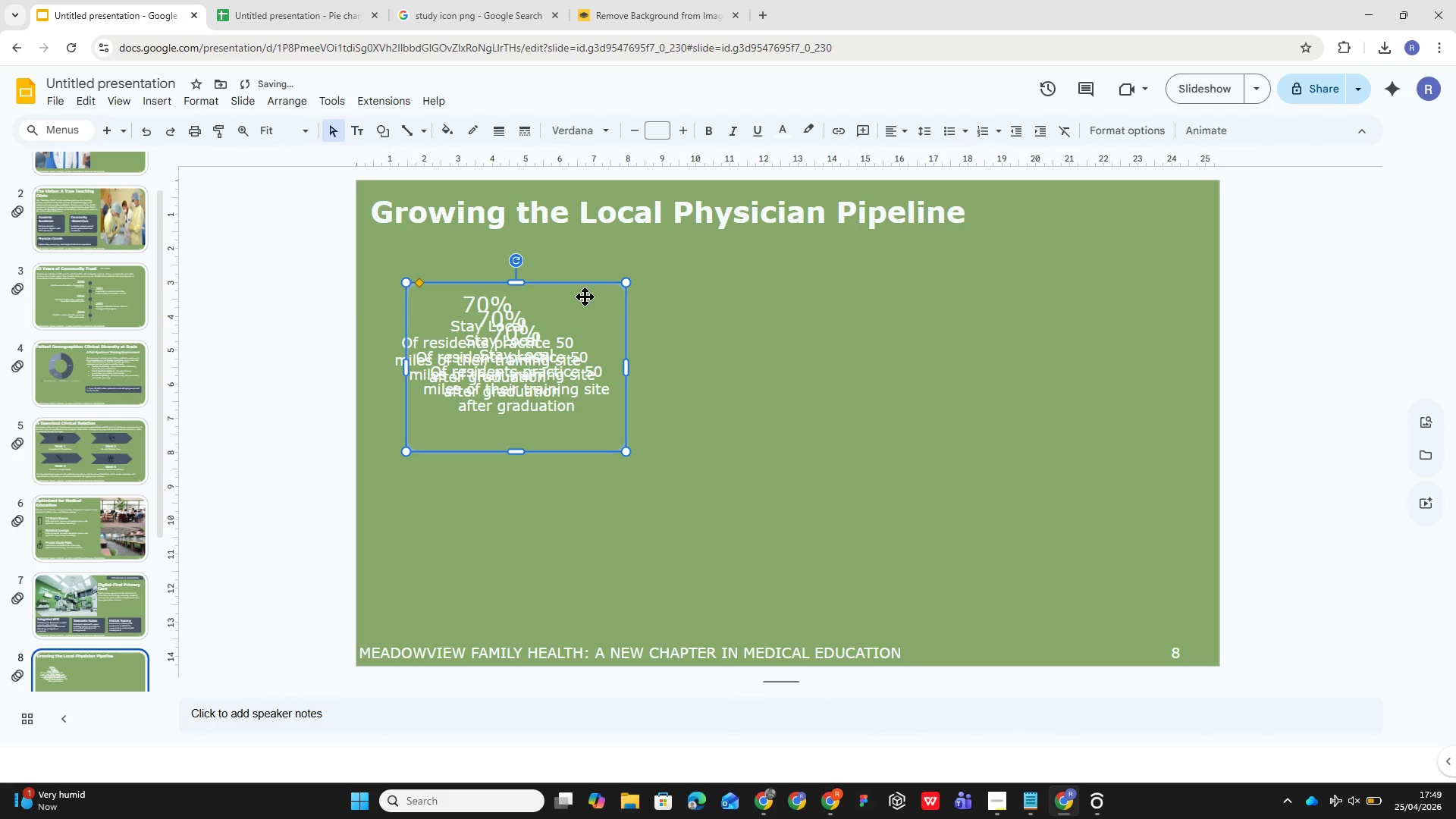 
left_click_drag(start_coordinate=[586, 297], to_coordinate=[1041, 347])
 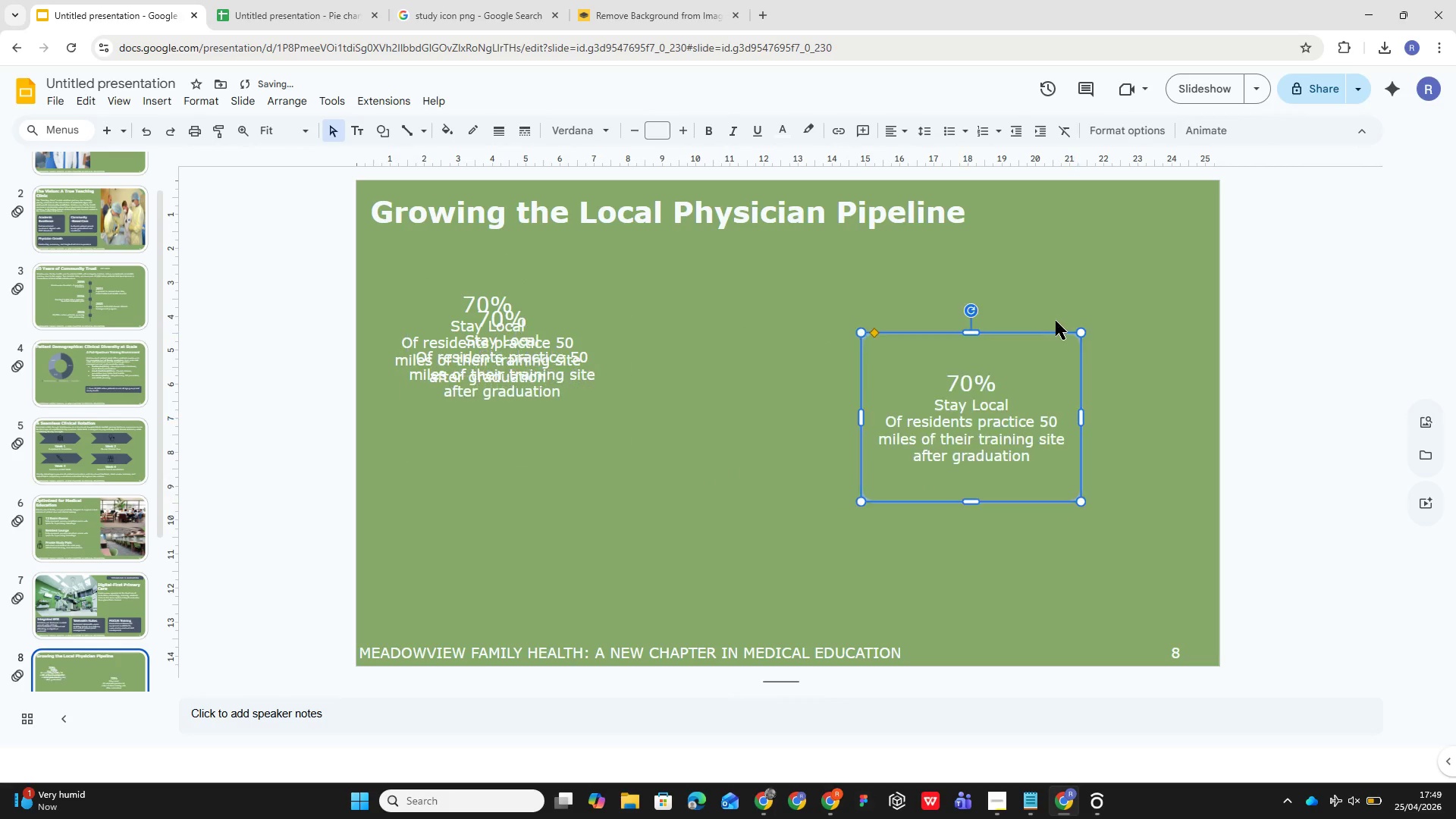 
left_click([1056, 321])
 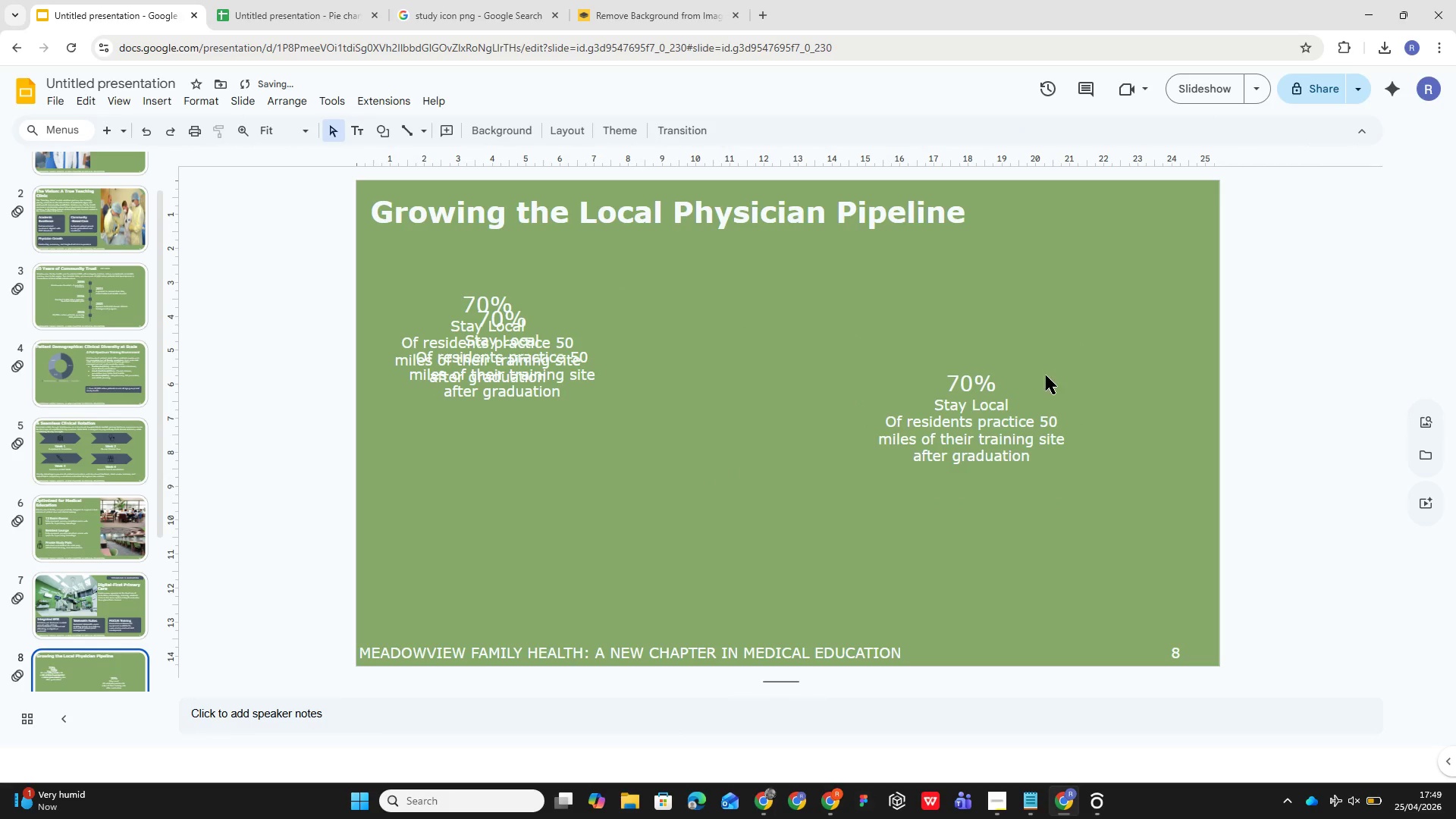 
left_click([1046, 375])
 